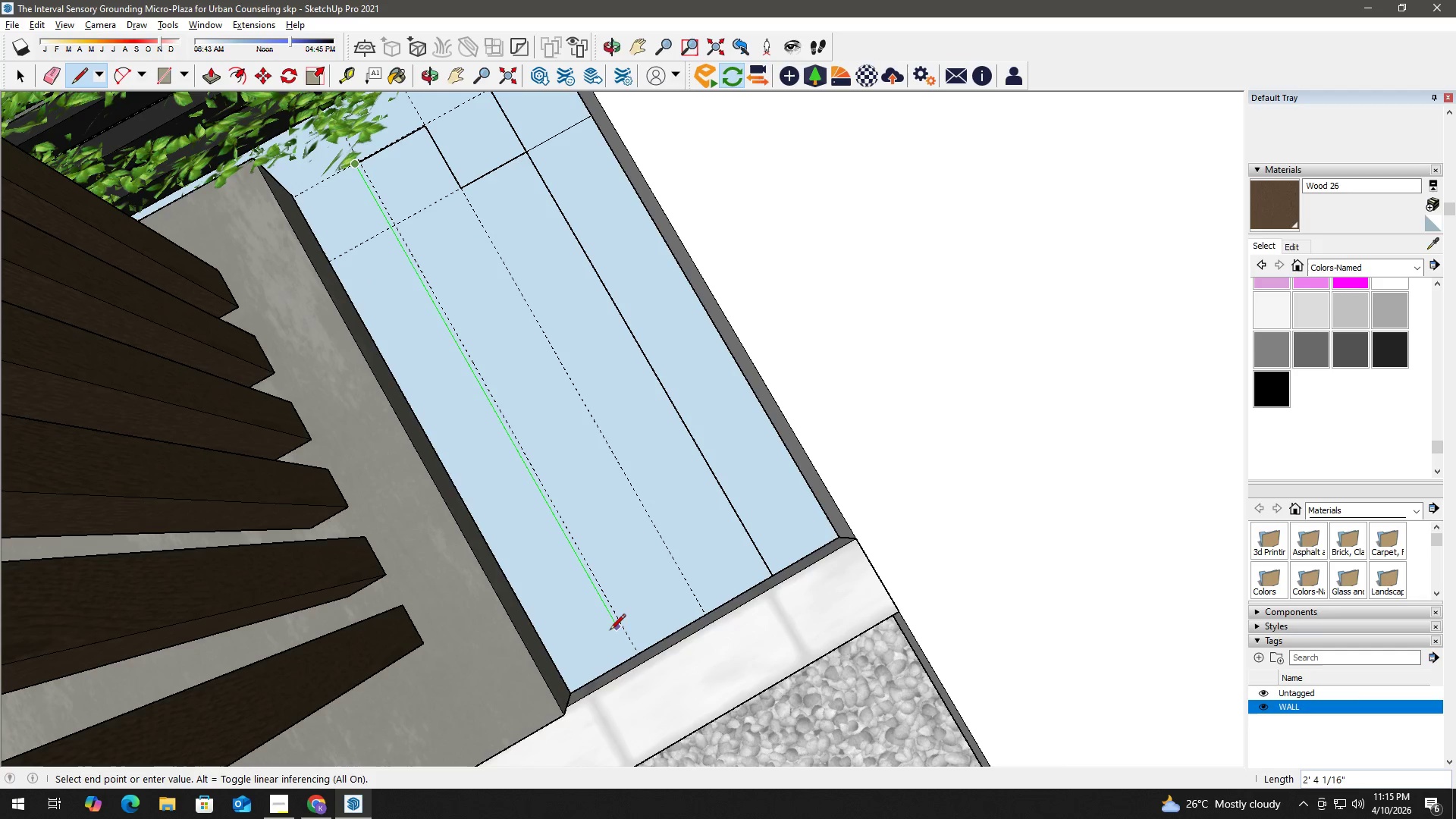 
scroll: coordinate [529, 441], scroll_direction: down, amount: 3.0
 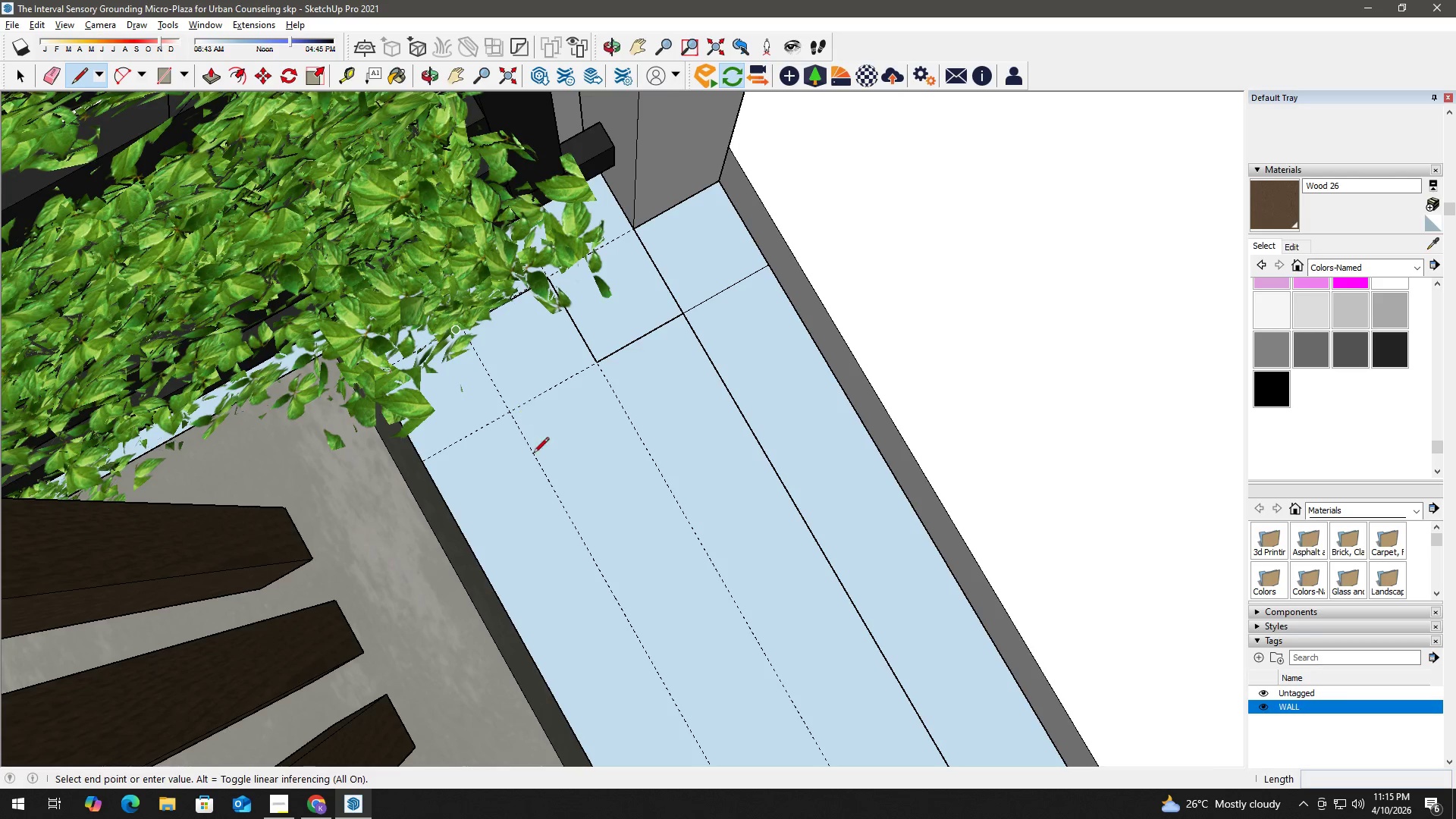 
hold_key(key=ShiftLeft, duration=4.77)
 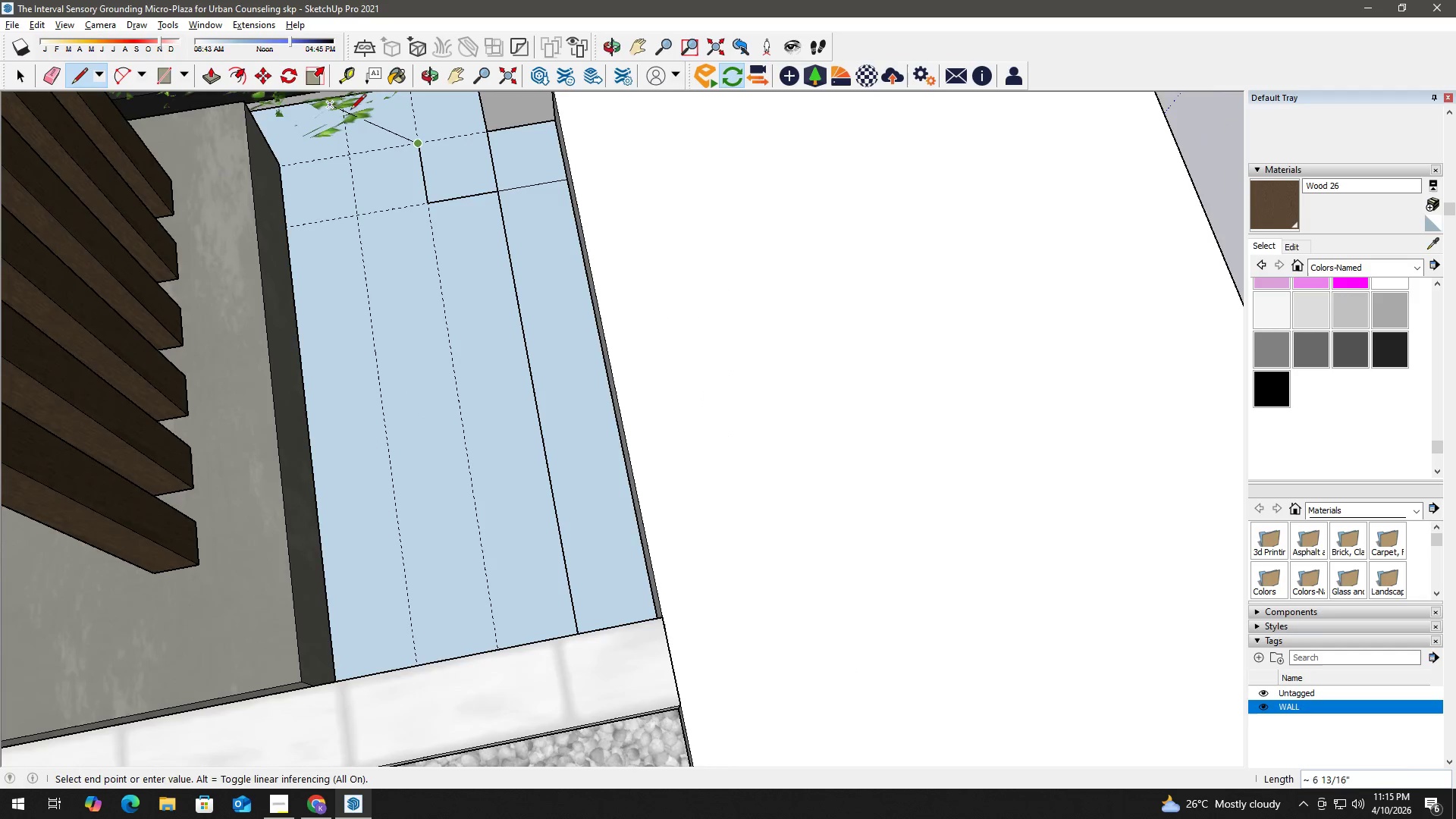 
key(Control+Z)
 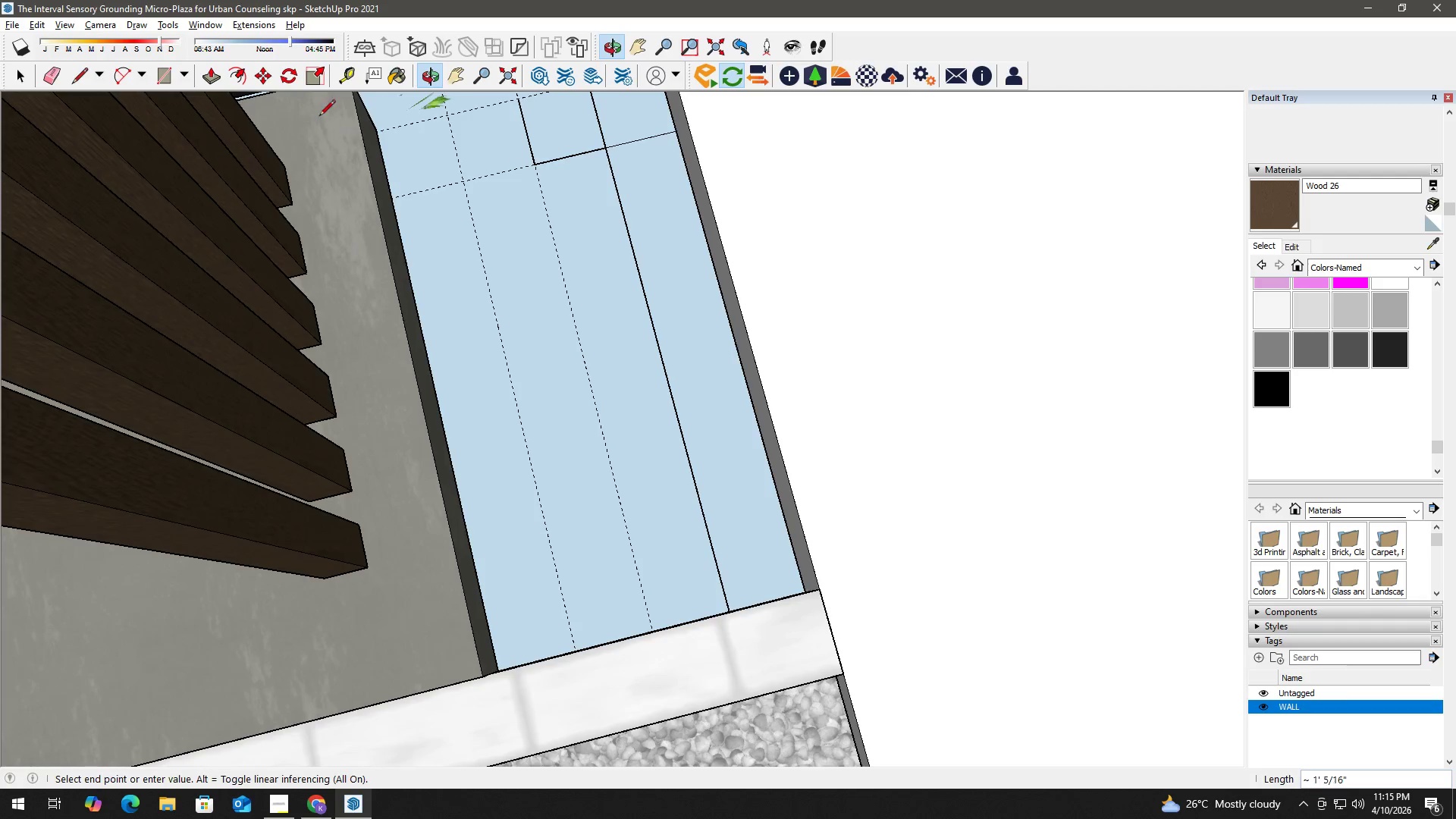 
scroll: coordinate [369, 155], scroll_direction: up, amount: 2.0
 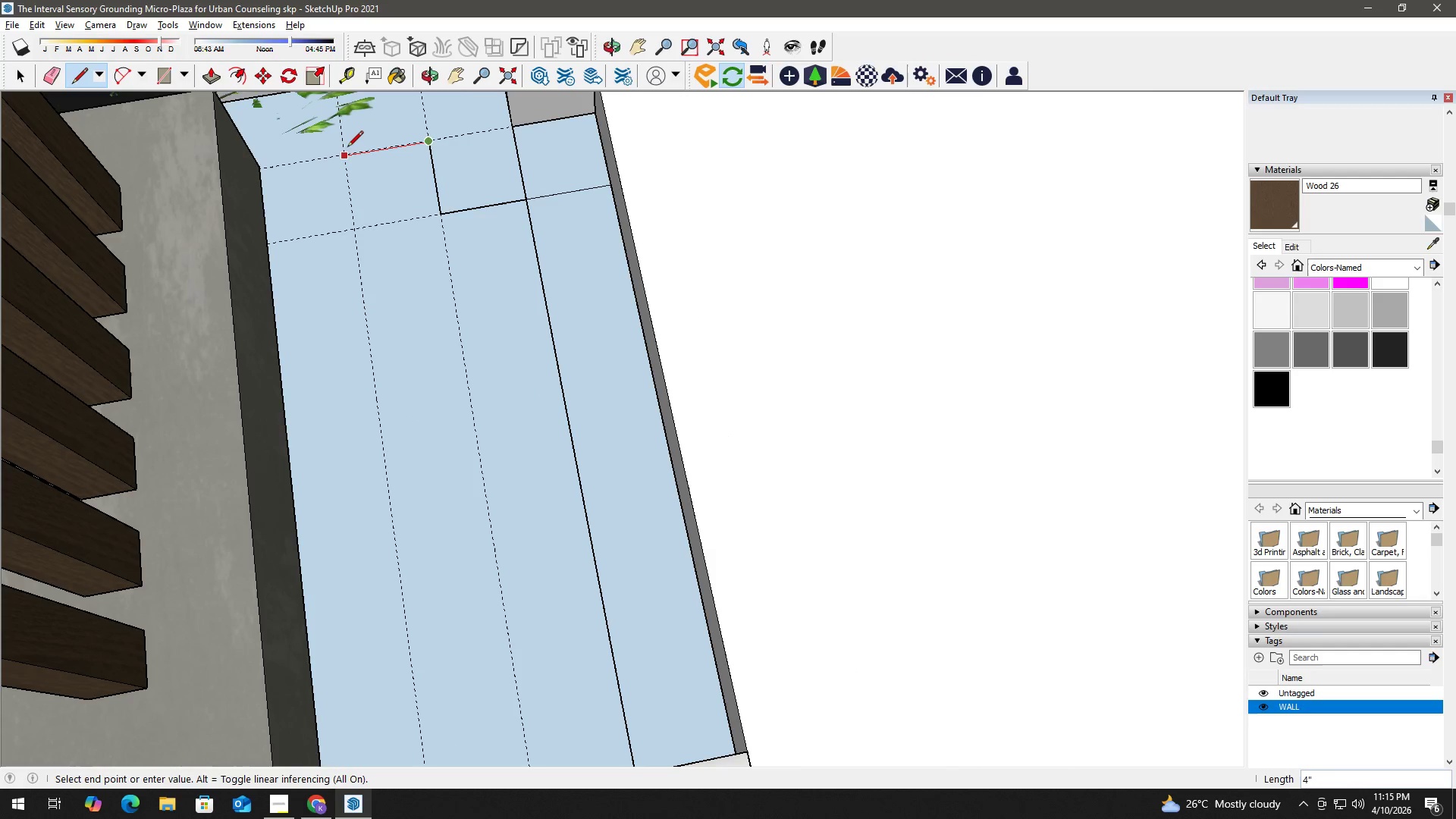 
left_click([346, 152])
 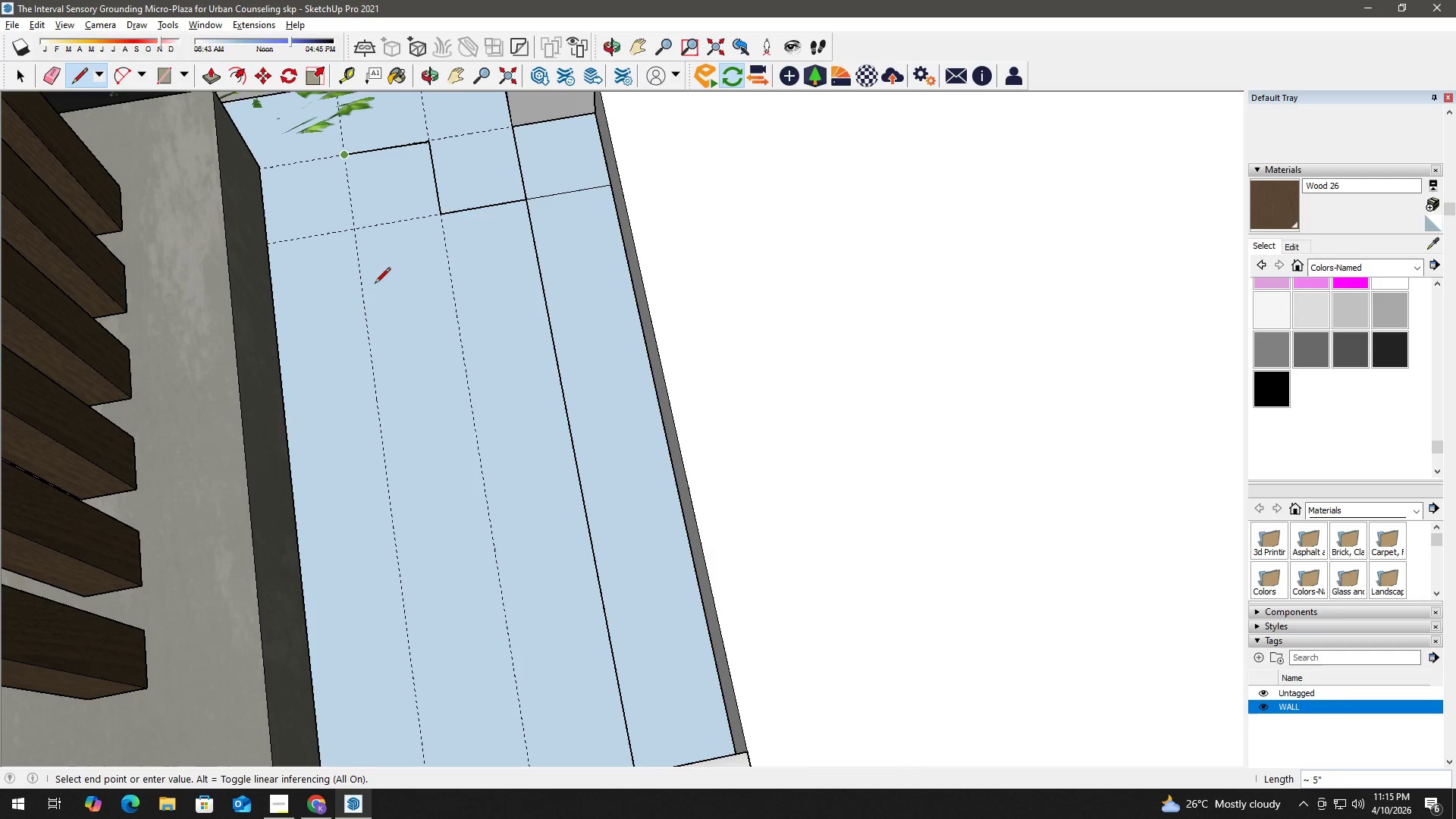 
hold_key(key=ShiftLeft, duration=0.45)
 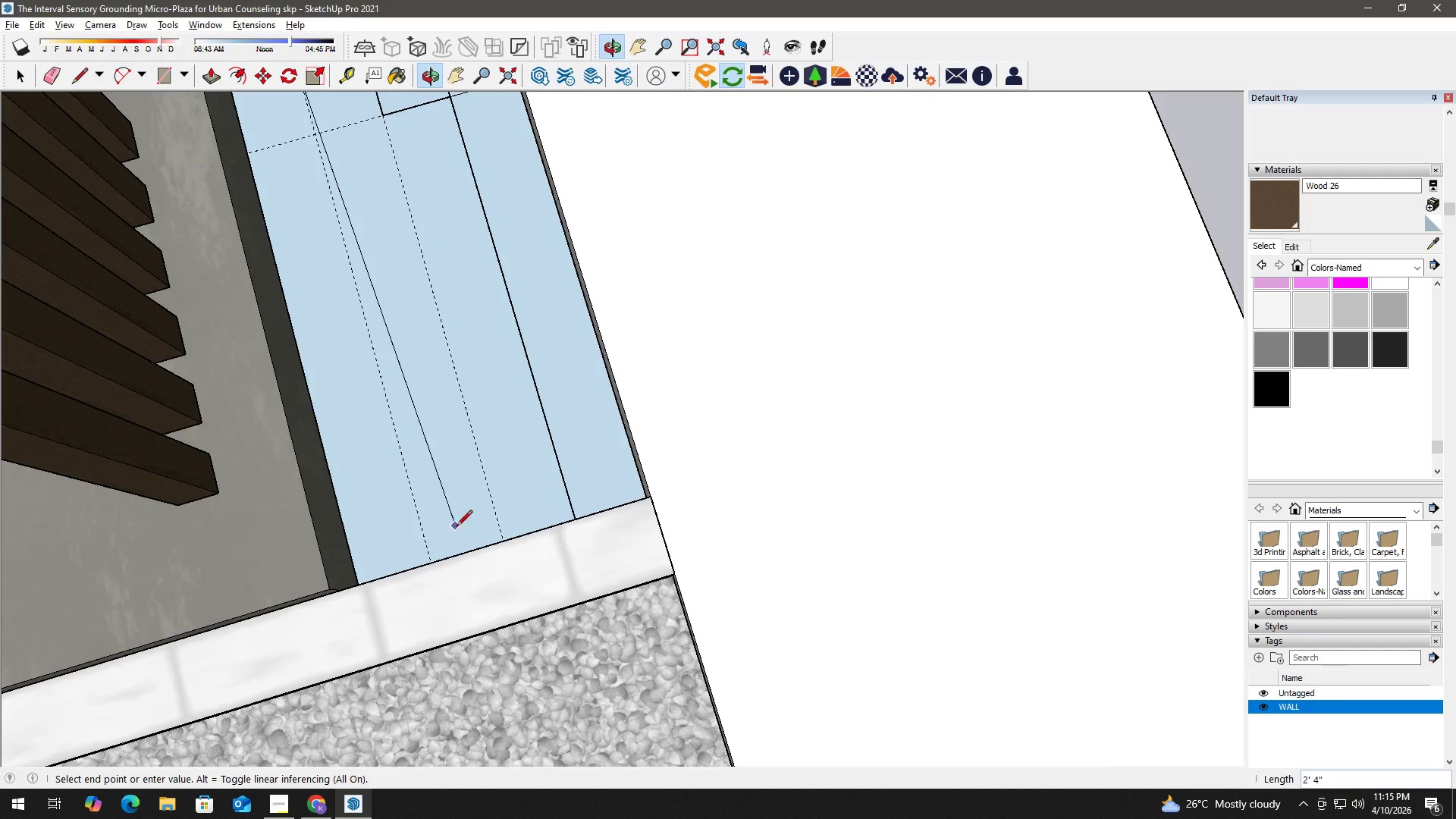 
scroll: coordinate [403, 402], scroll_direction: down, amount: 3.0
 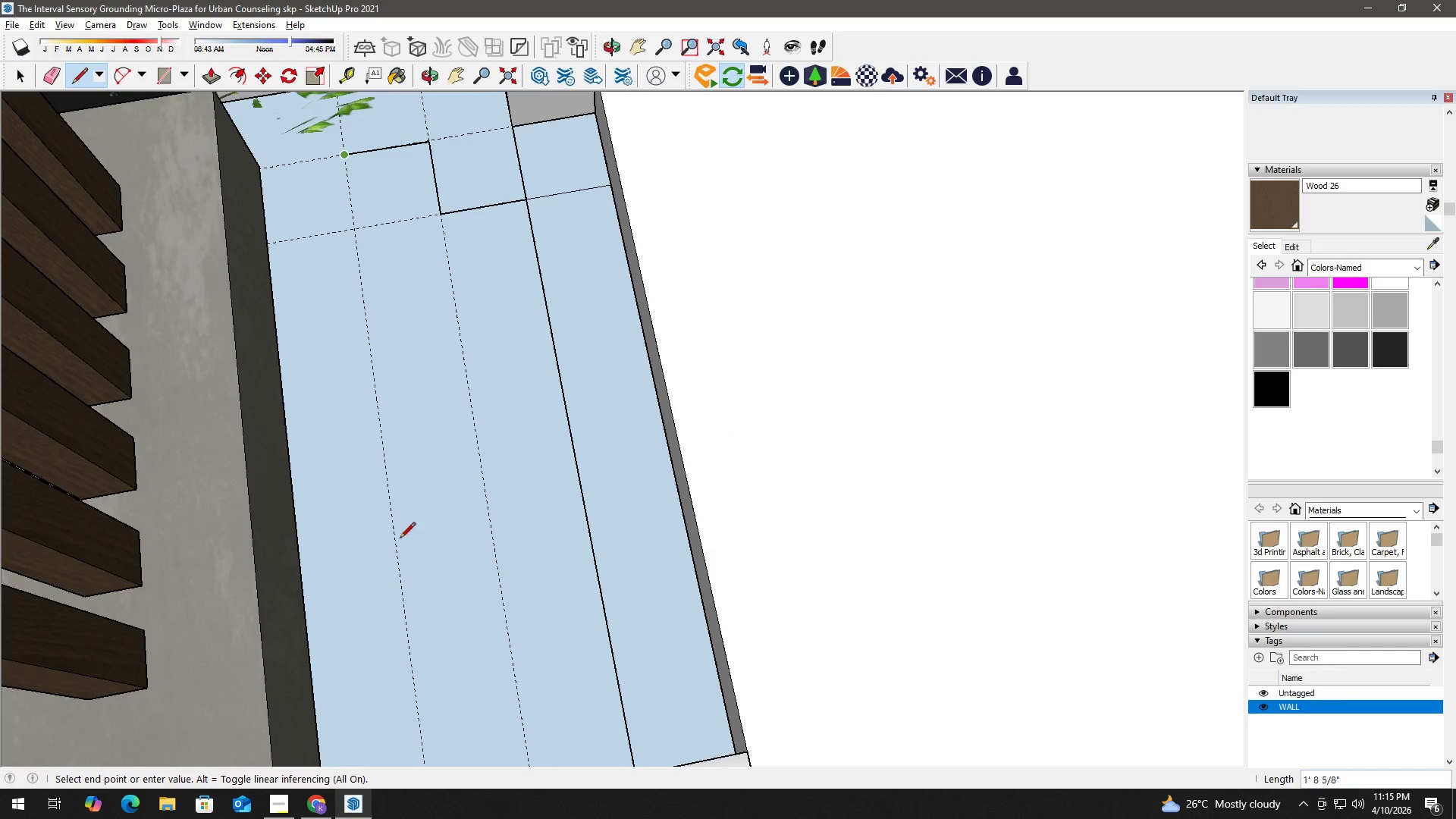 
scroll: coordinate [431, 576], scroll_direction: up, amount: 12.0
 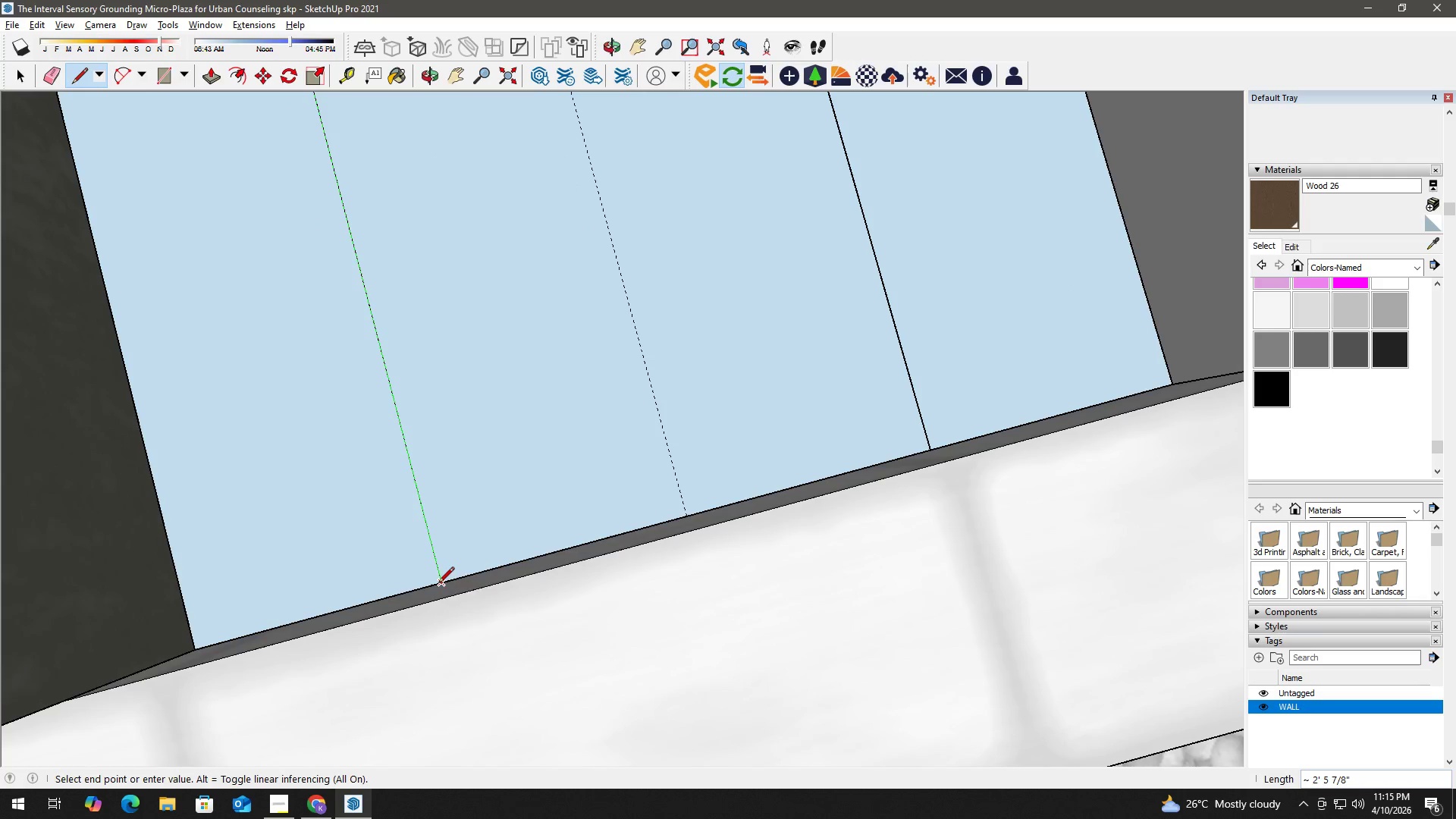 
left_click([438, 584])
 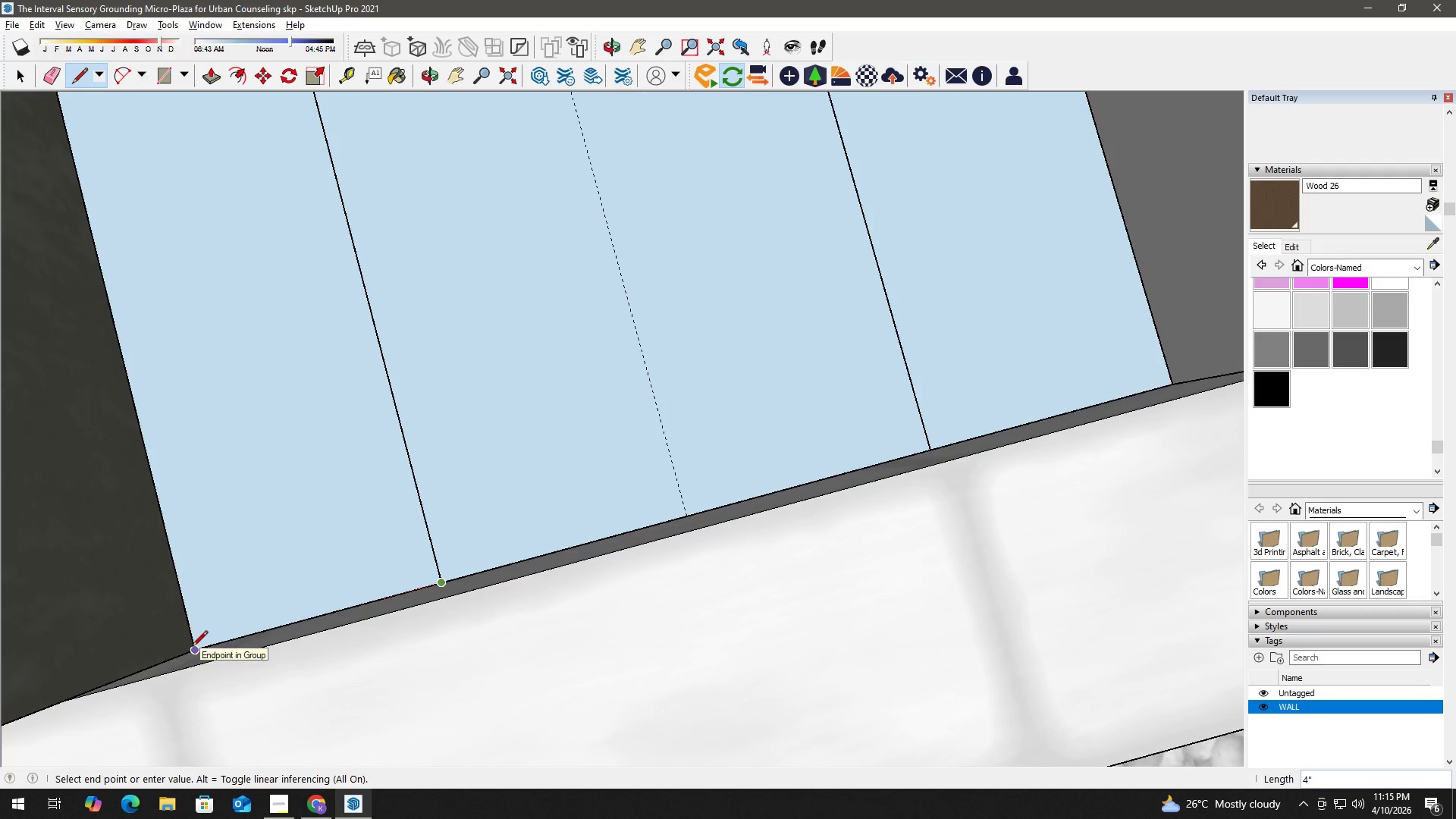 
scroll: coordinate [172, 398], scroll_direction: down, amount: 7.0
 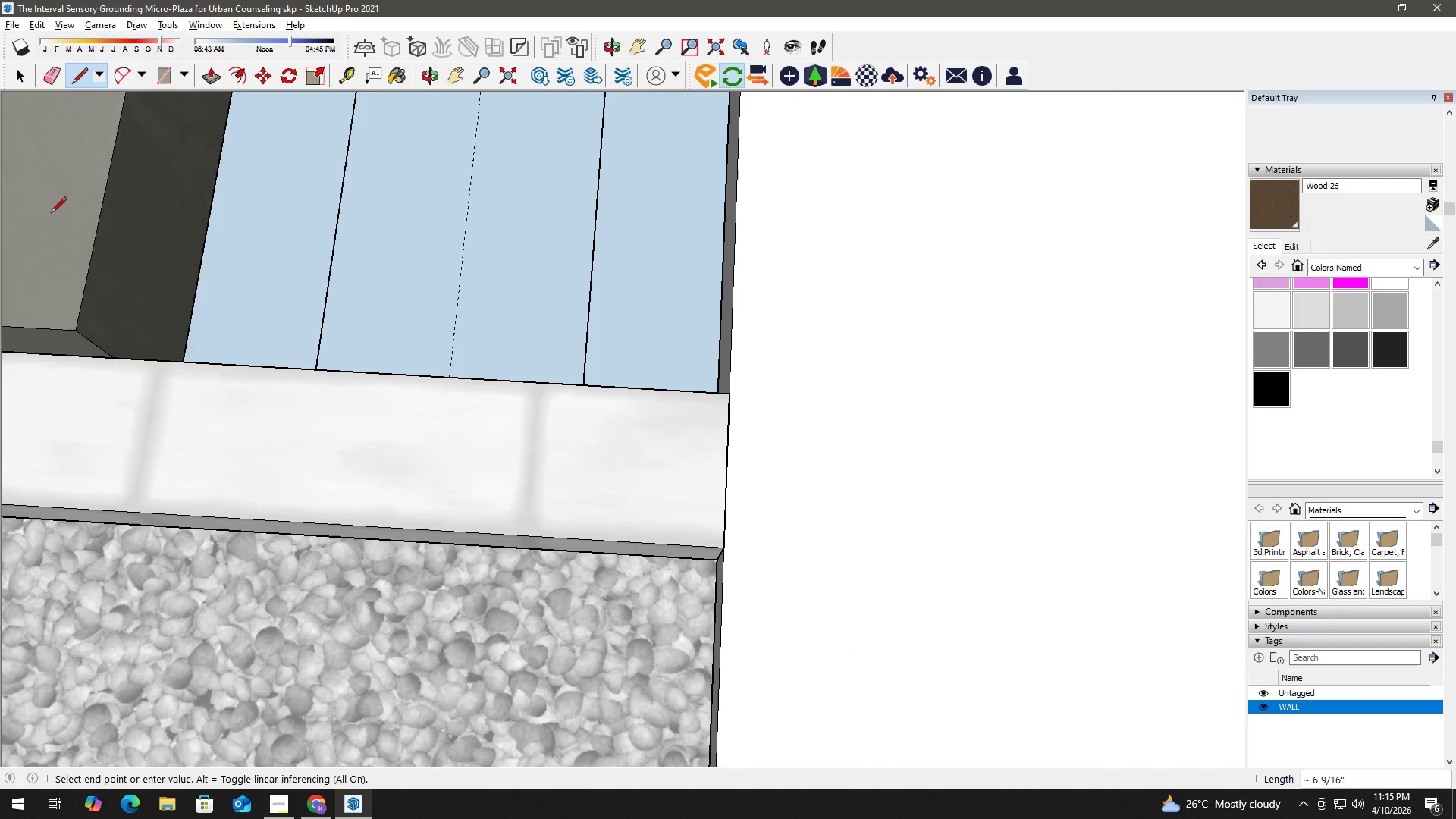 
hold_key(key=ShiftLeft, duration=1.19)
 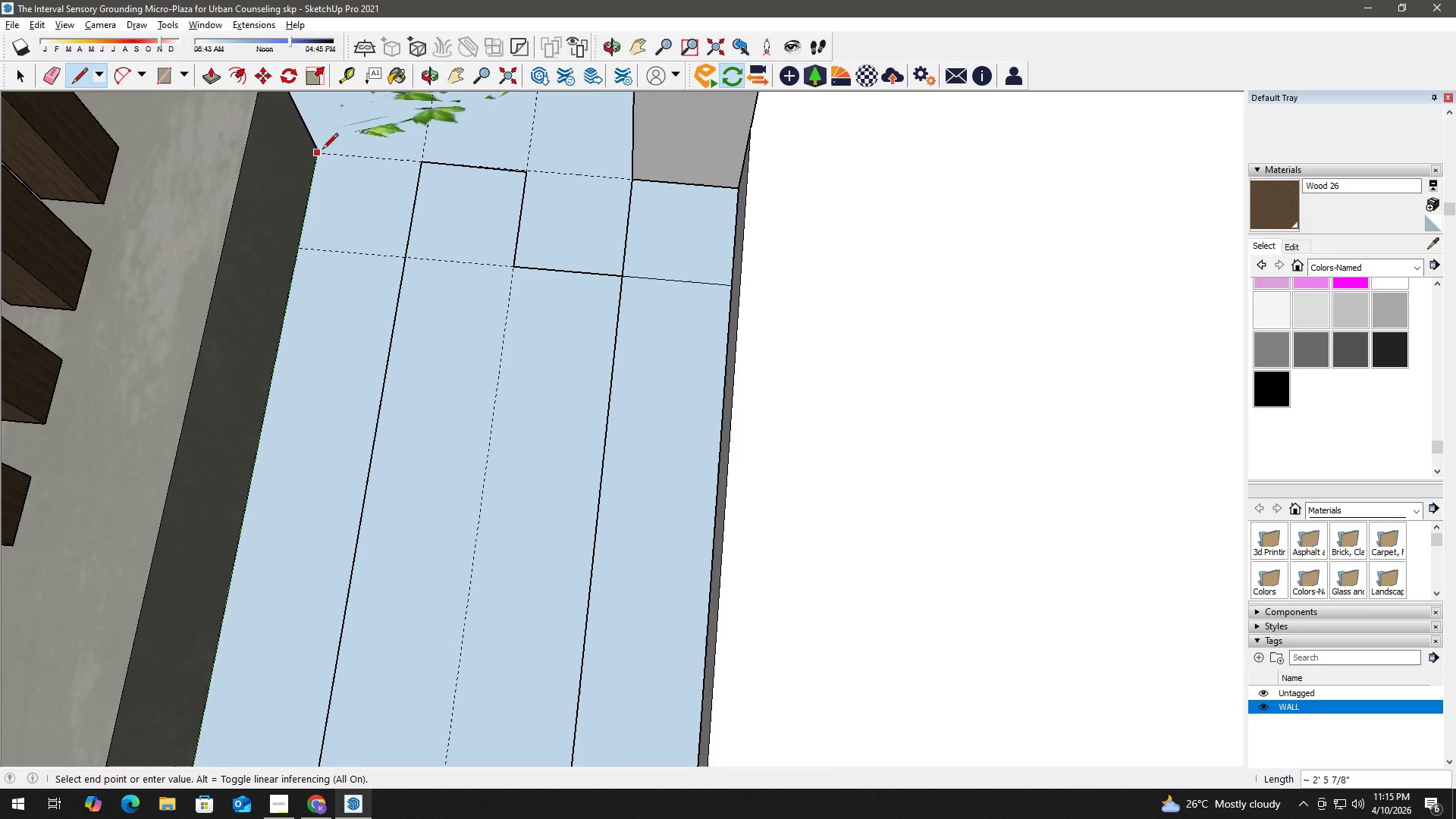 
scroll: coordinate [320, 136], scroll_direction: up, amount: 9.0
 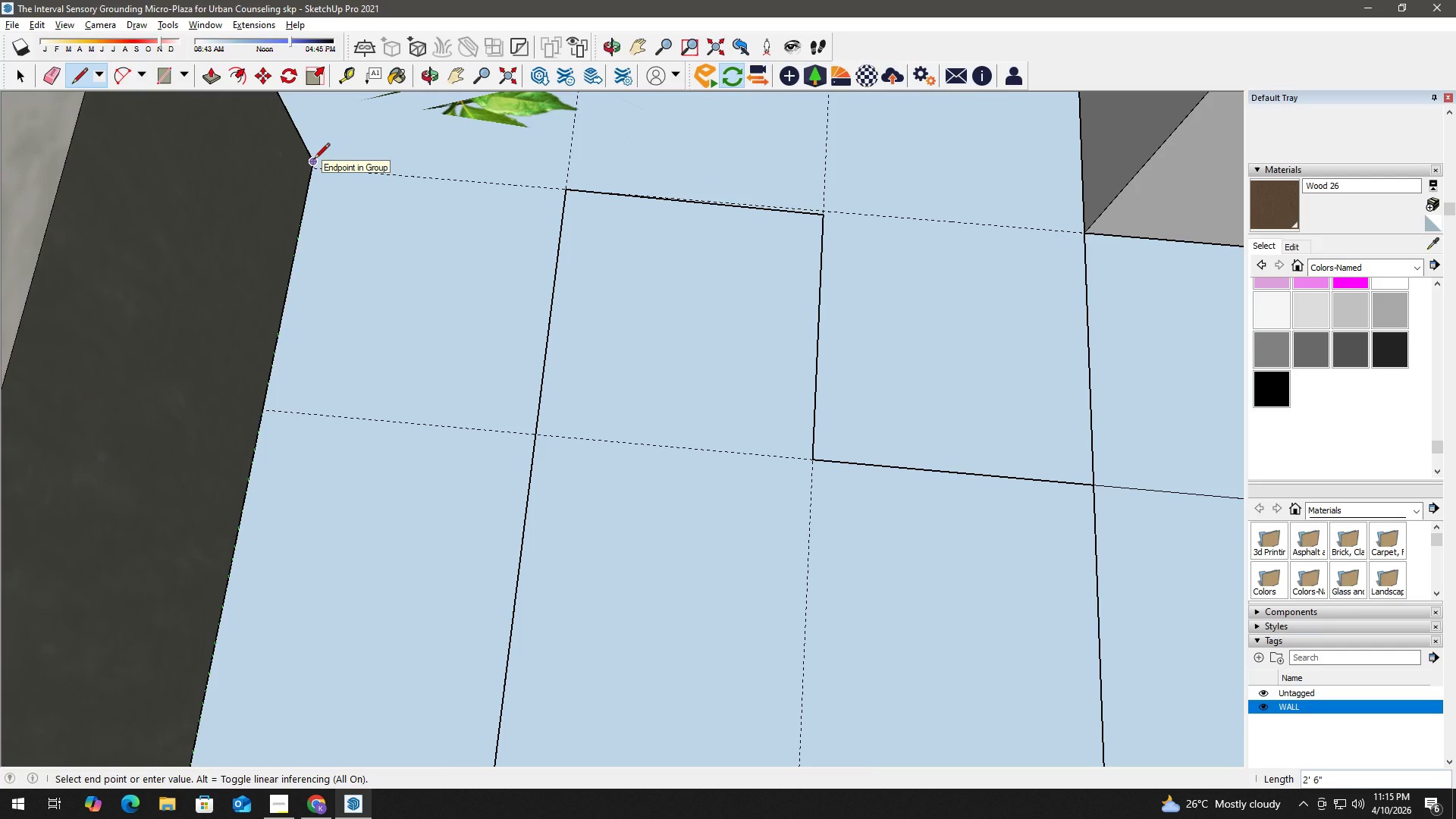 
hold_key(key=ControlLeft, duration=1.5)
 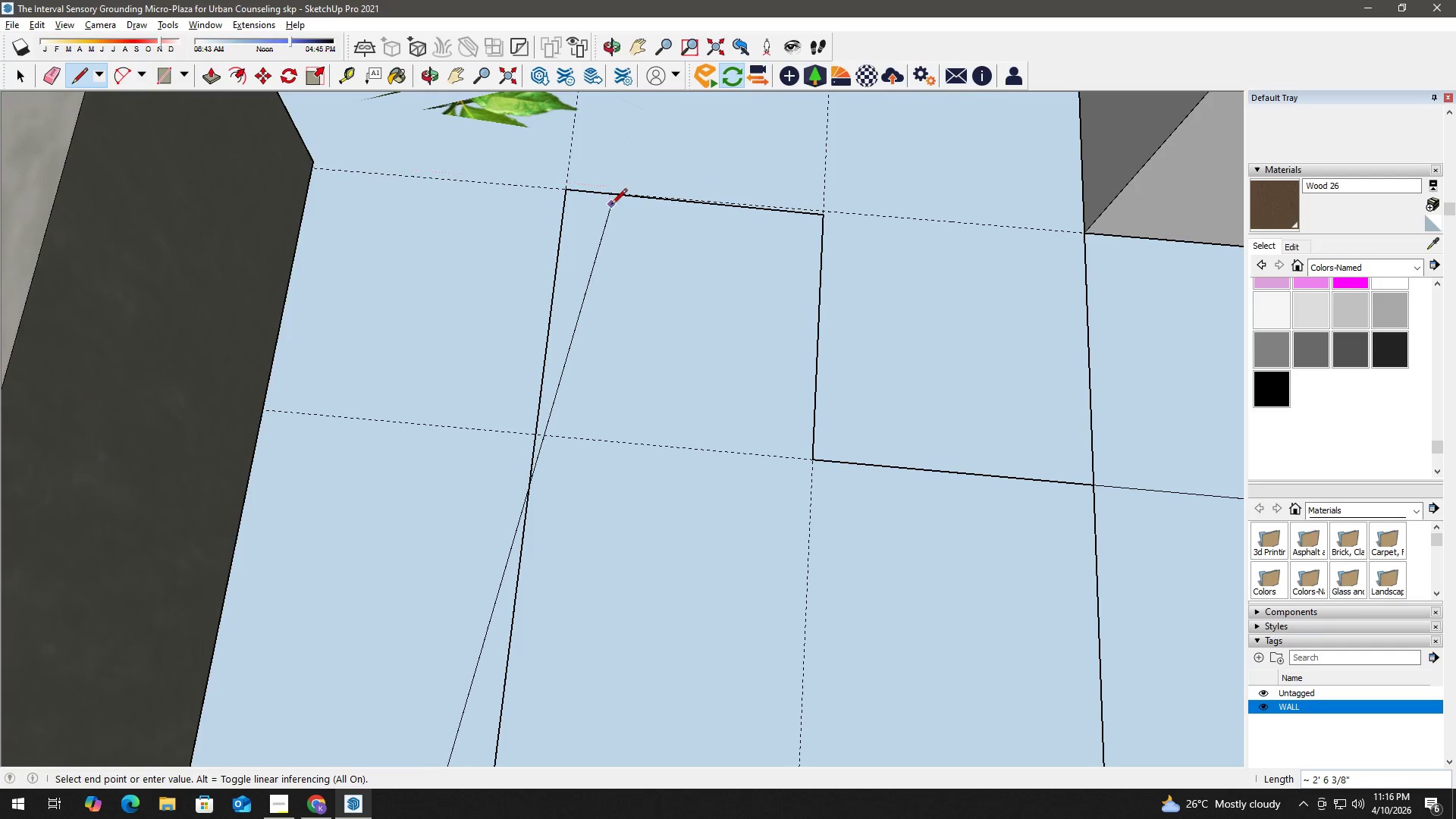 
hold_key(key=ControlLeft, duration=0.56)
 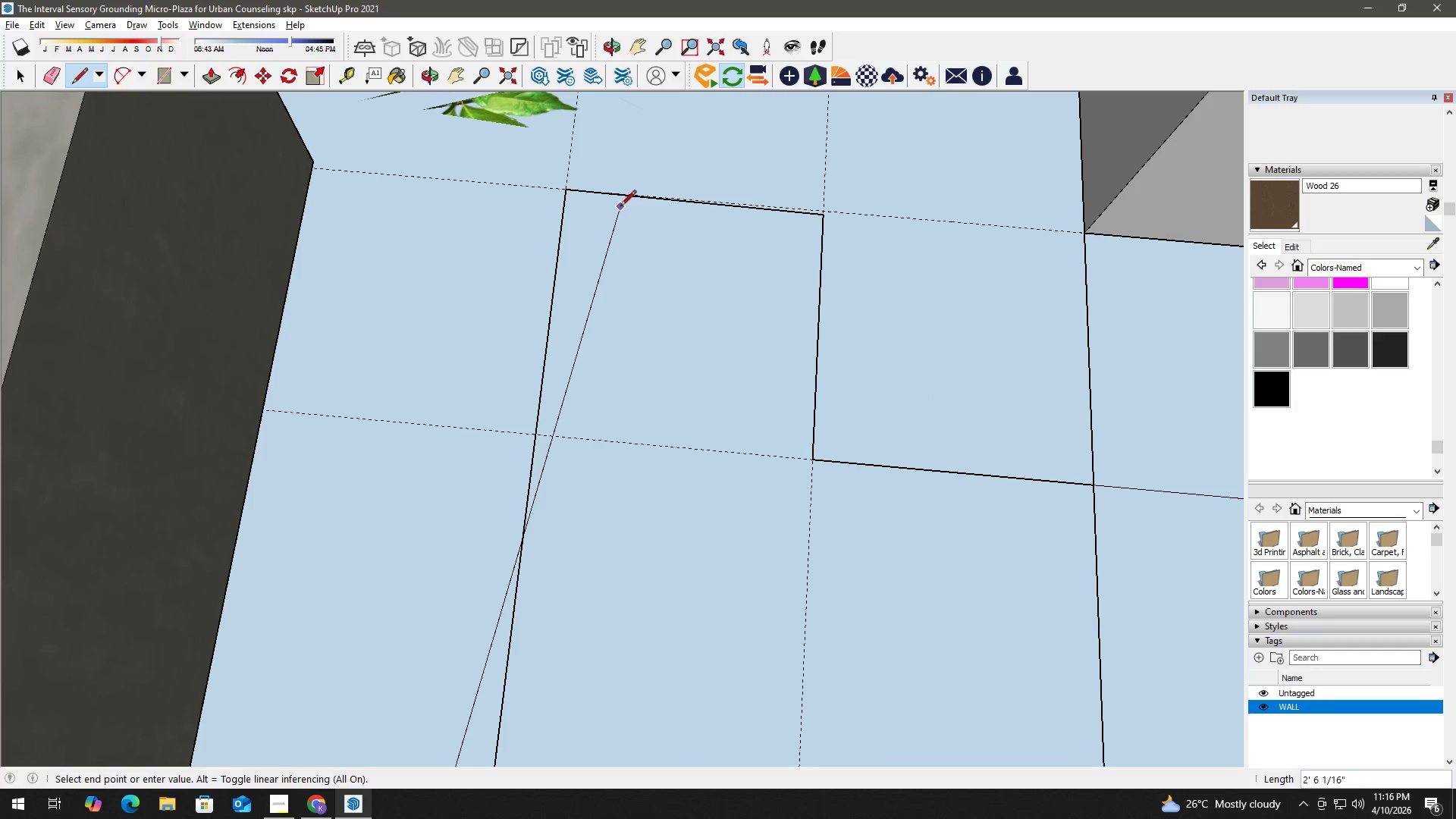 
key(Control+ControlLeft)
 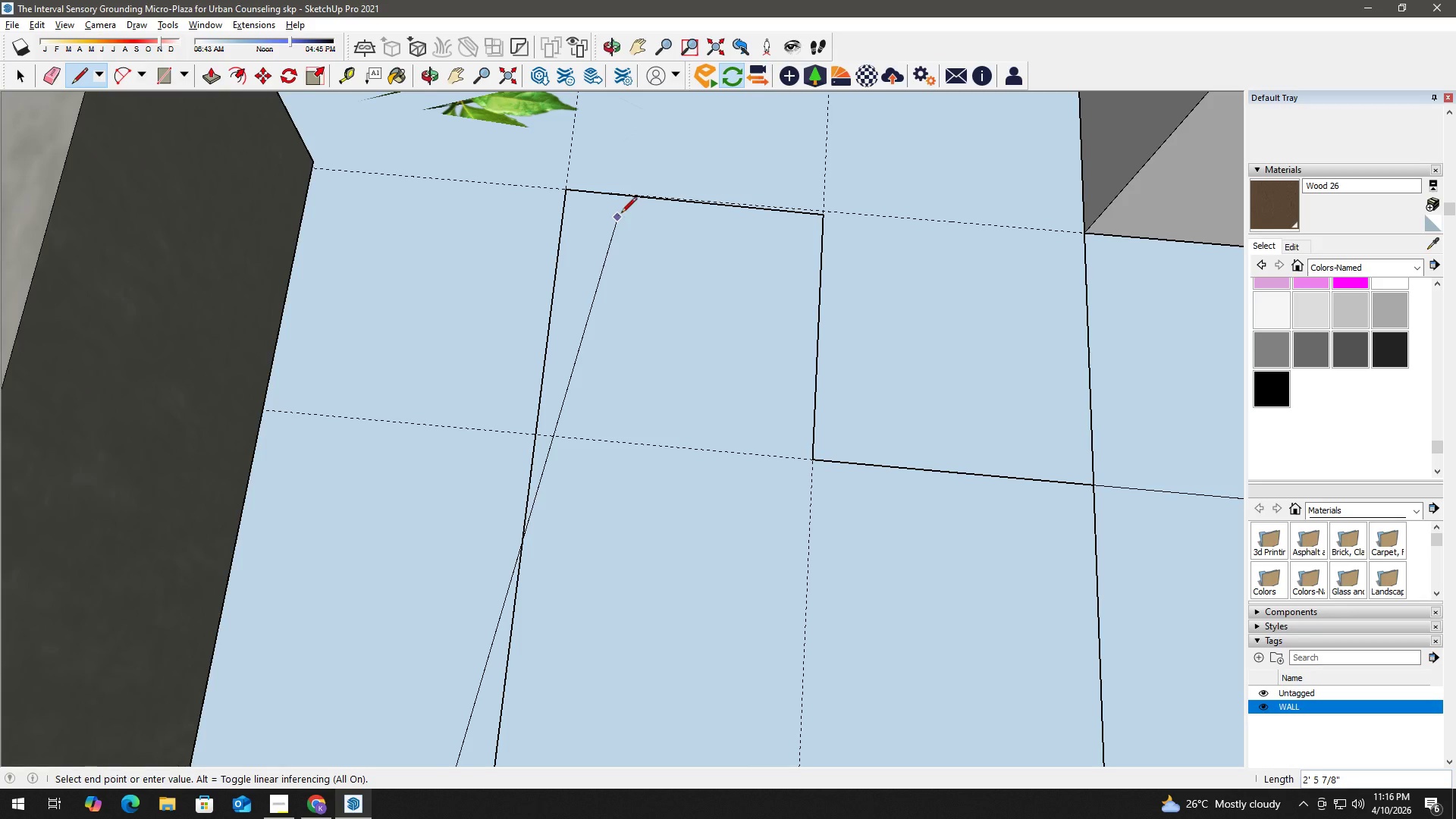 
scroll: coordinate [629, 214], scroll_direction: down, amount: 5.0
 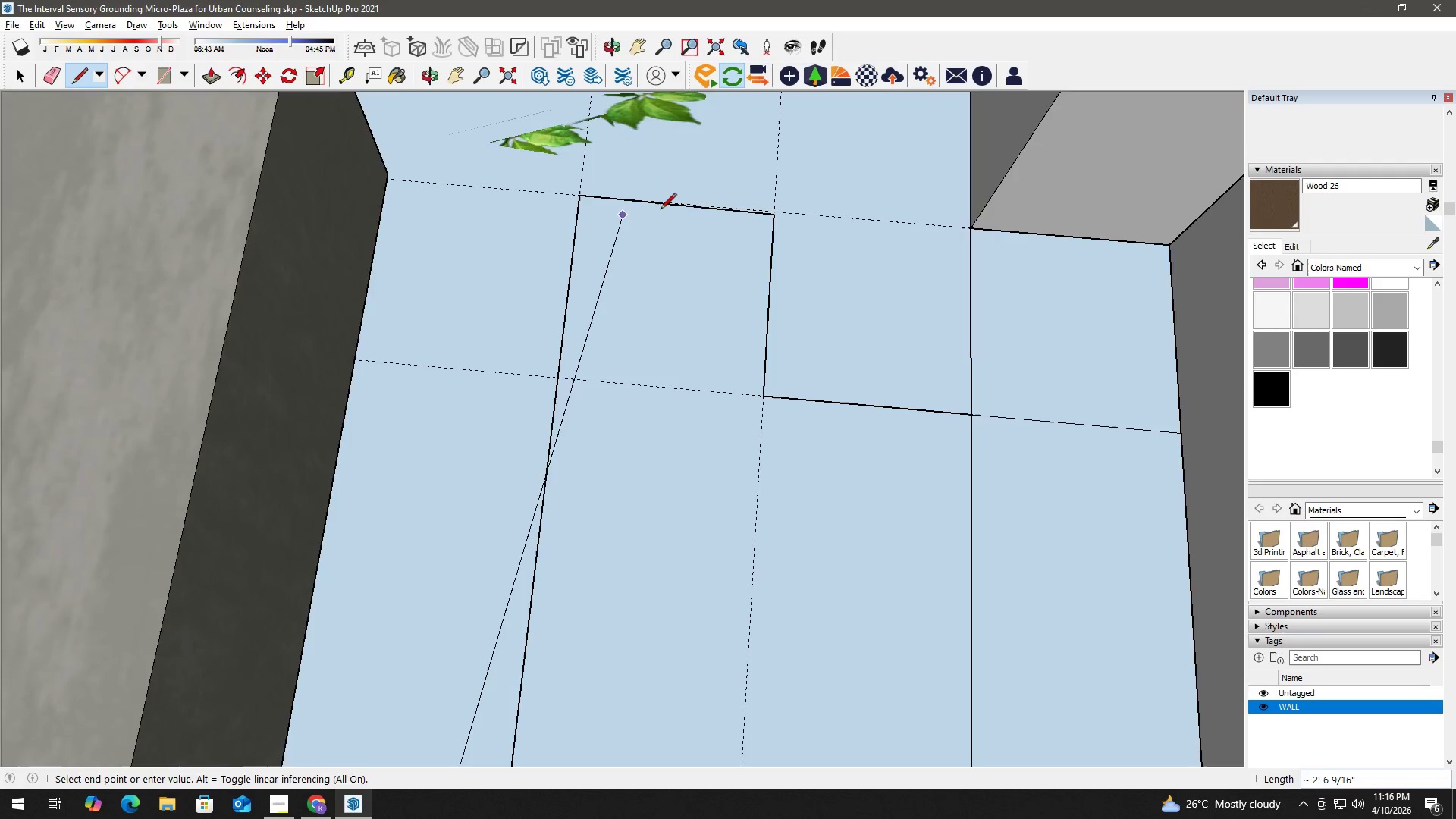 
key(Control+Z)
 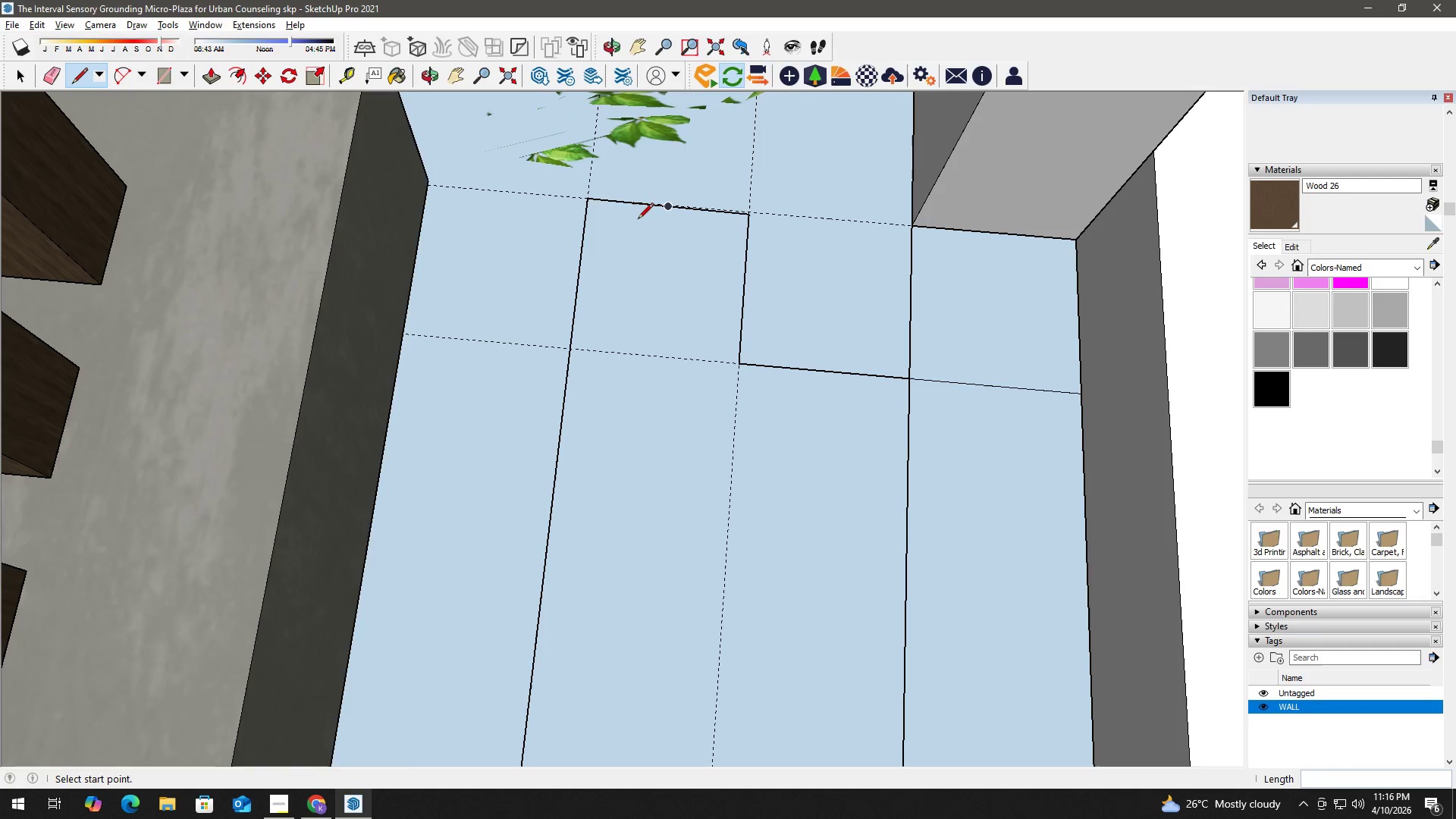 
hold_key(key=ControlLeft, duration=0.56)
 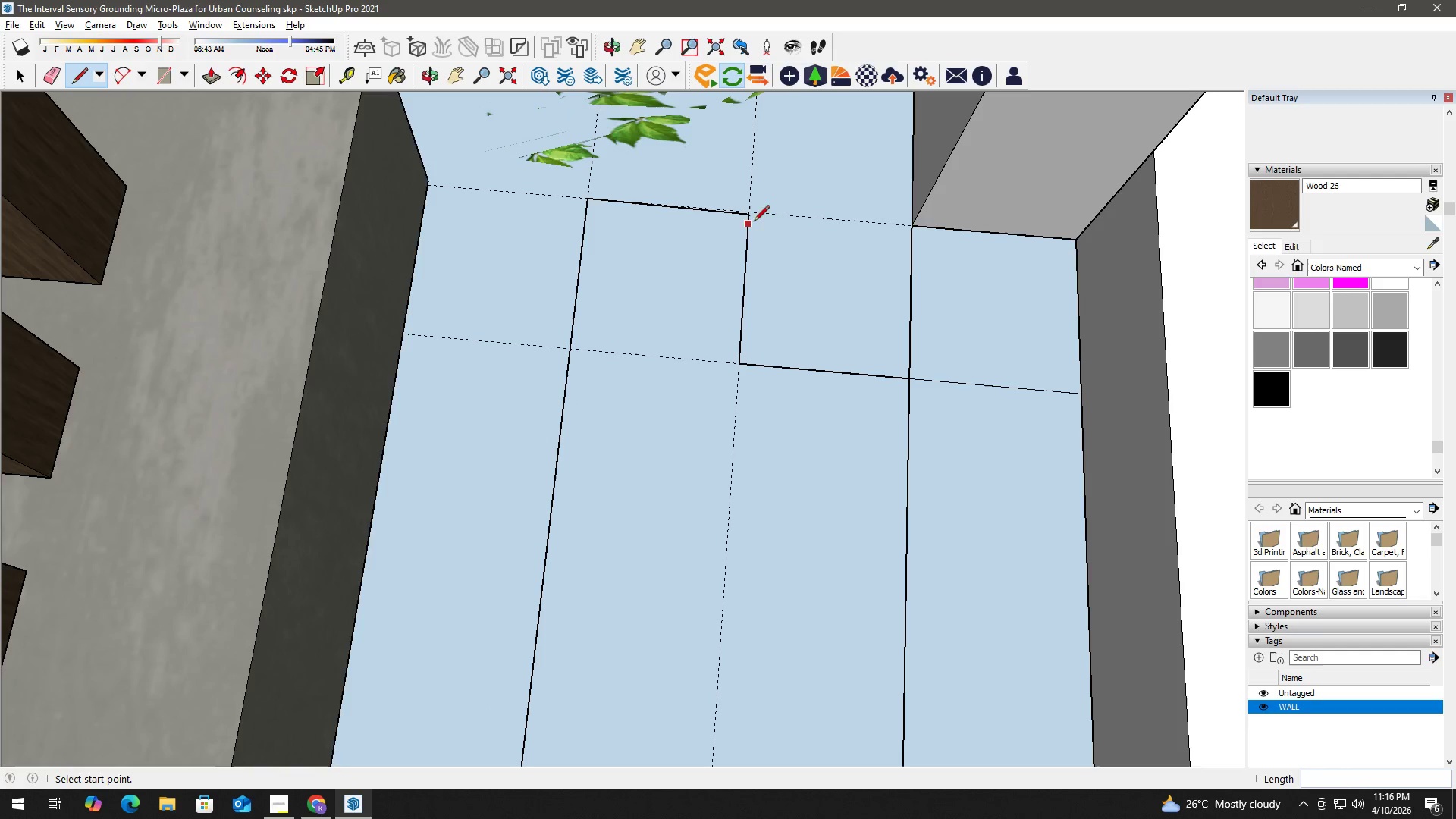 
scroll: coordinate [752, 211], scroll_direction: up, amount: 17.0
 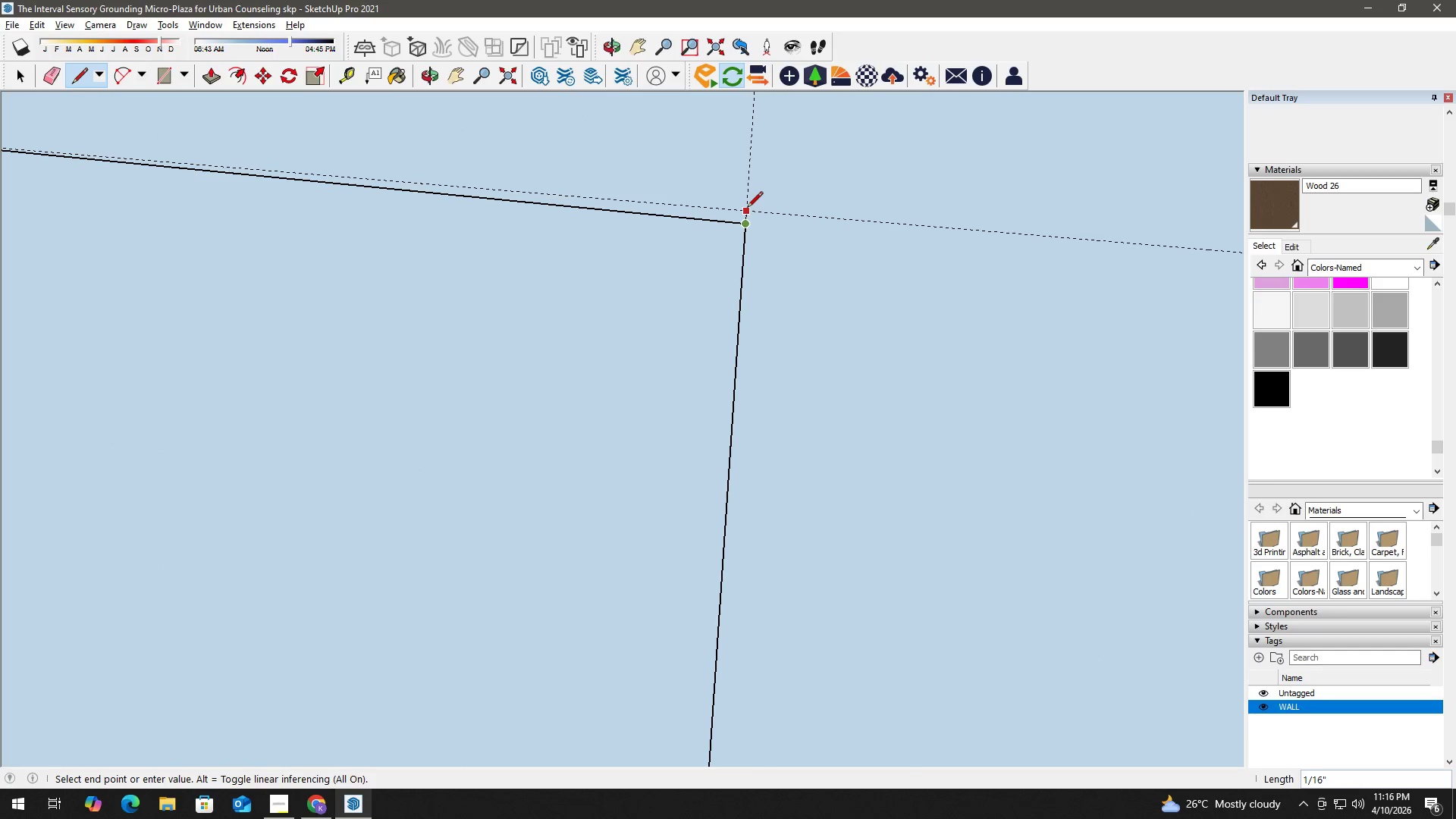 
left_click([746, 209])
 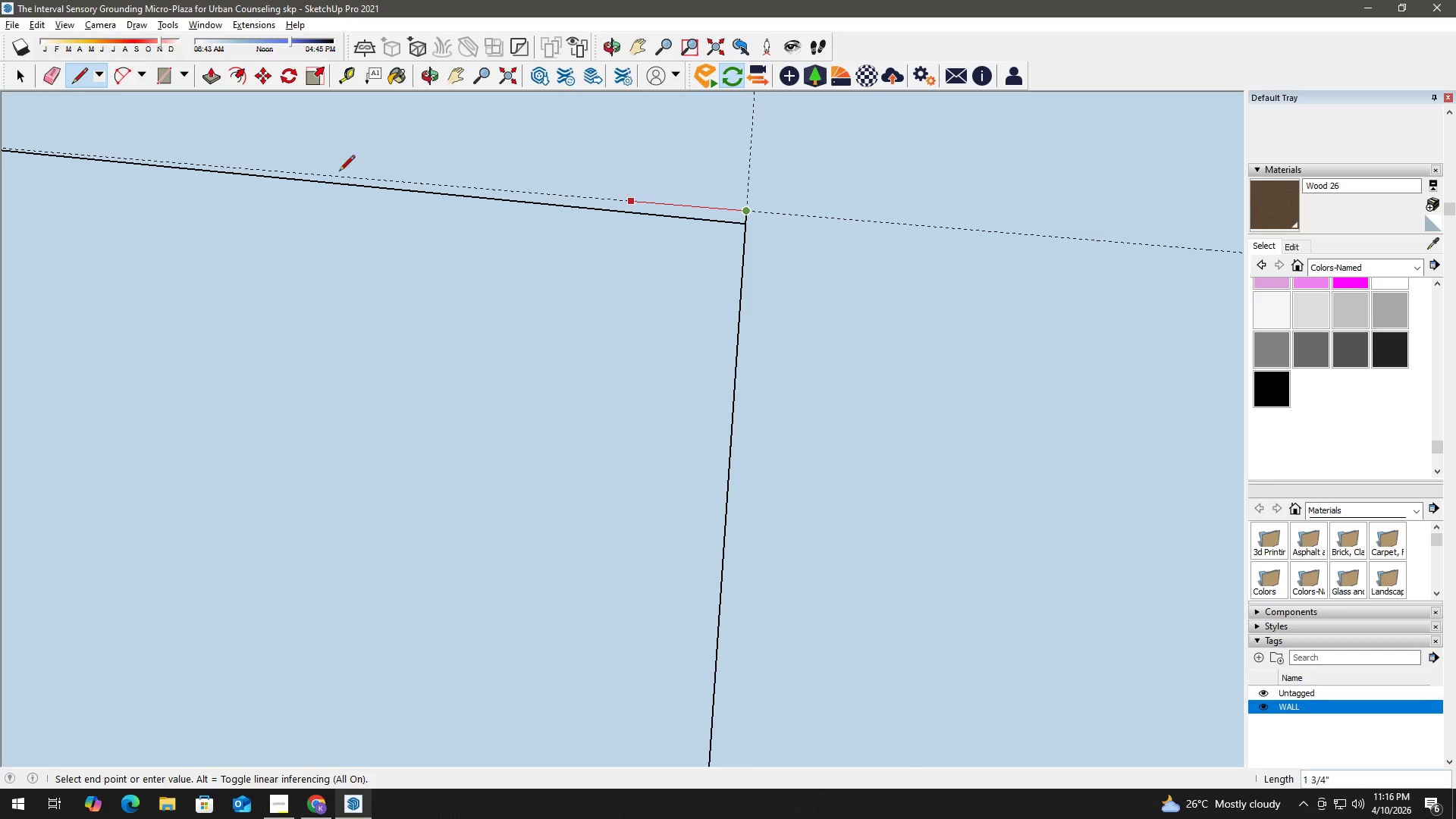 
hold_key(key=ShiftLeft, duration=0.58)
 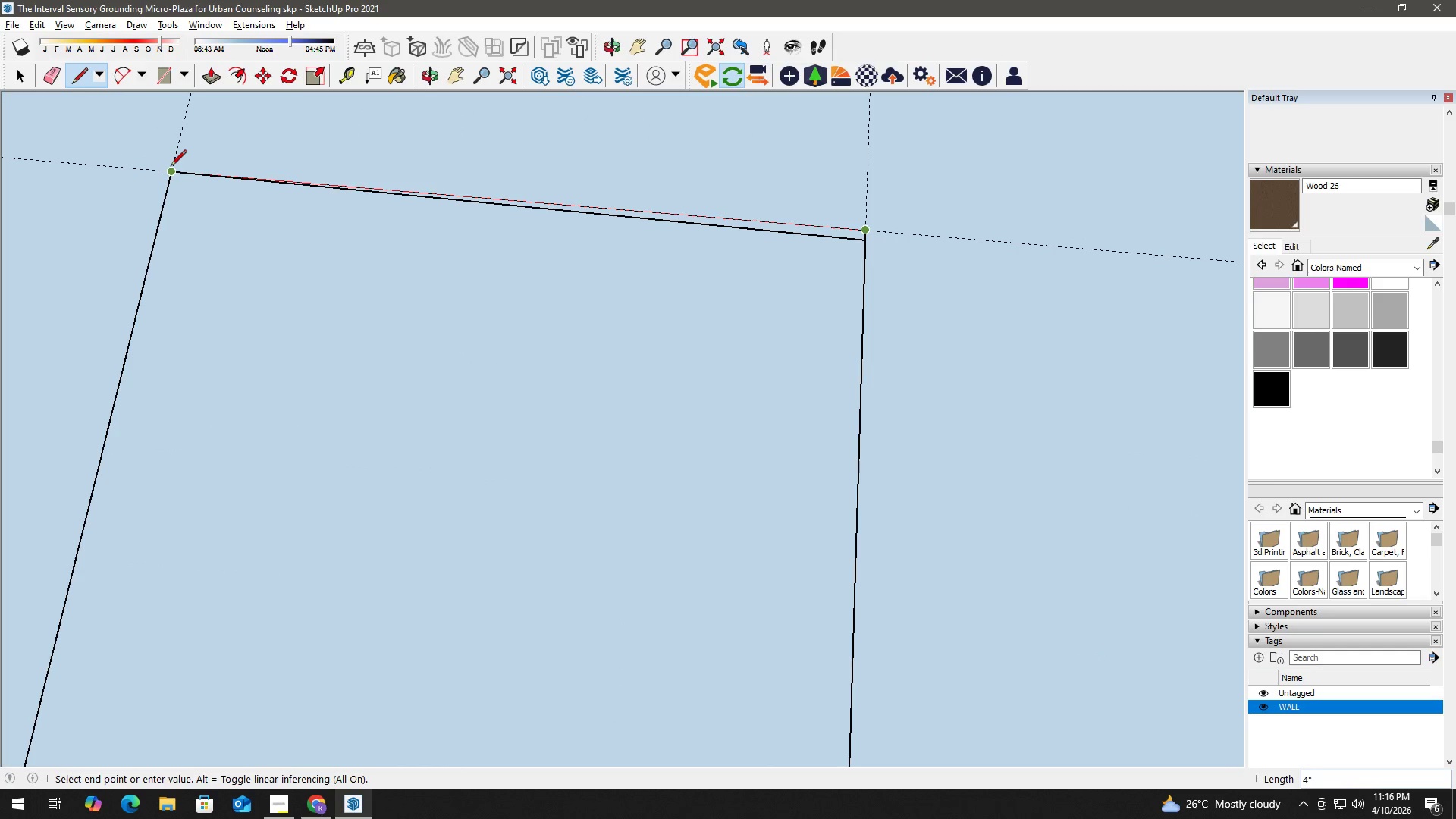 
scroll: coordinate [285, 168], scroll_direction: down, amount: 3.0
 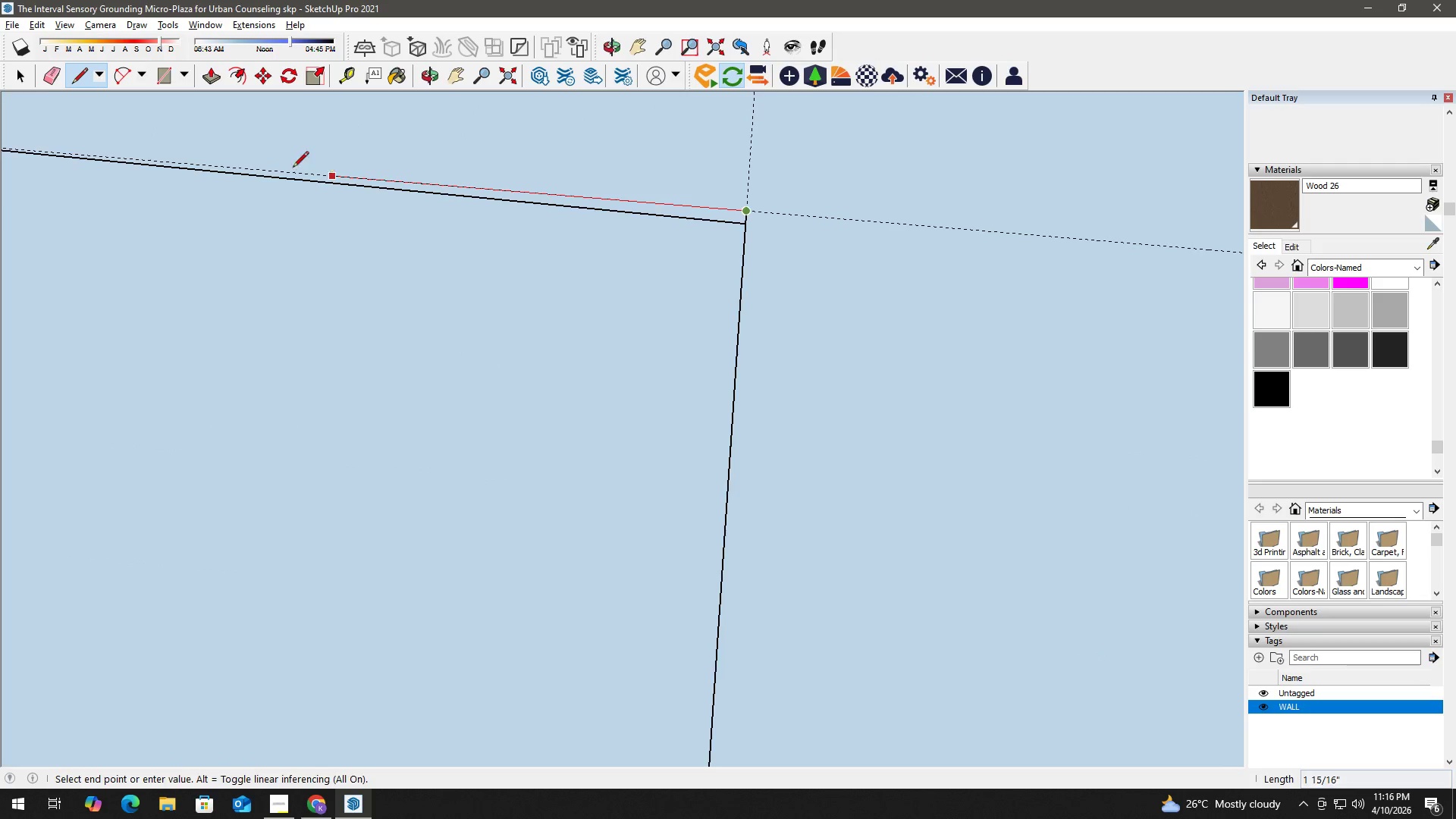 
left_click([171, 167])
 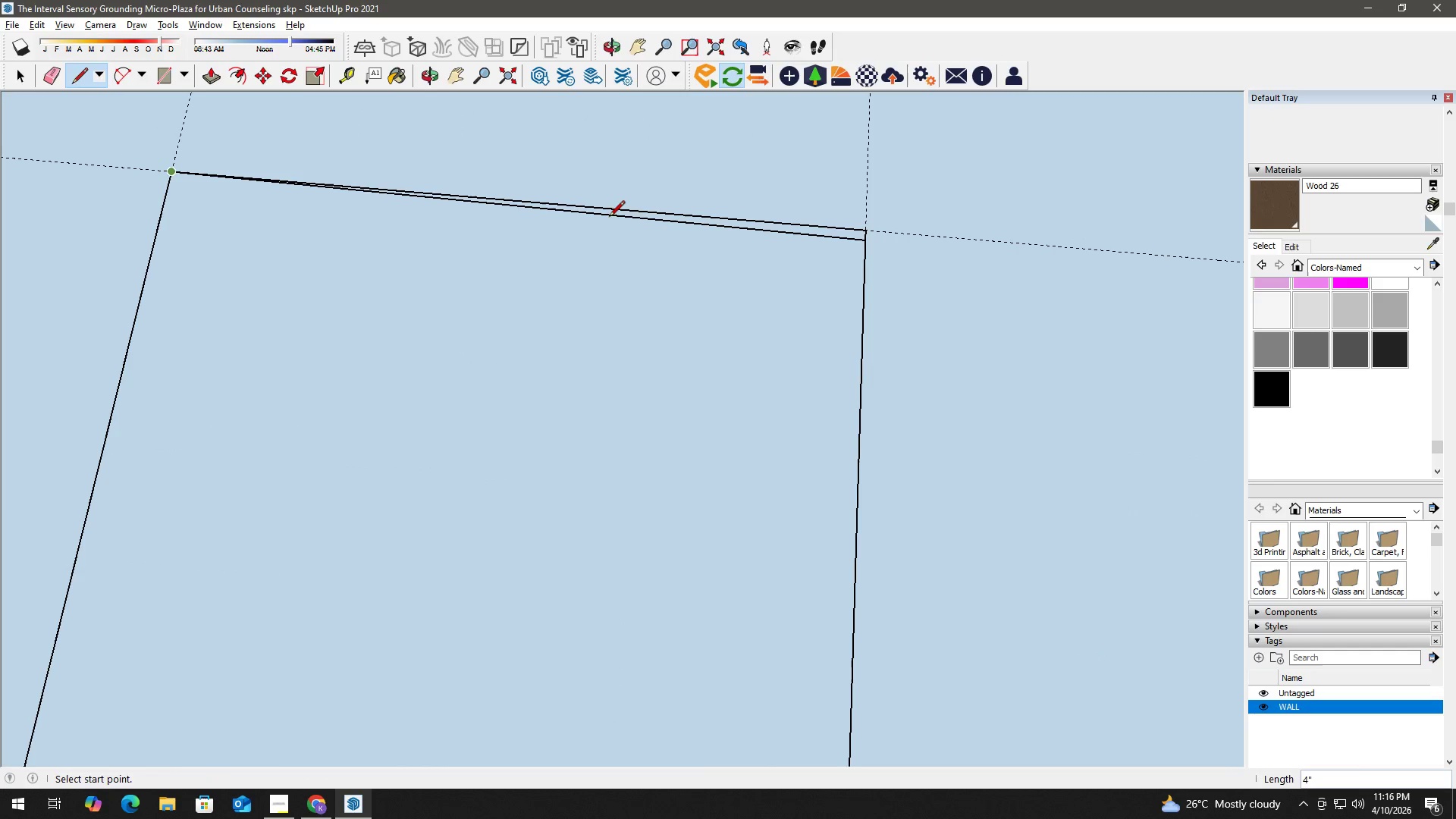 
key(Space)
 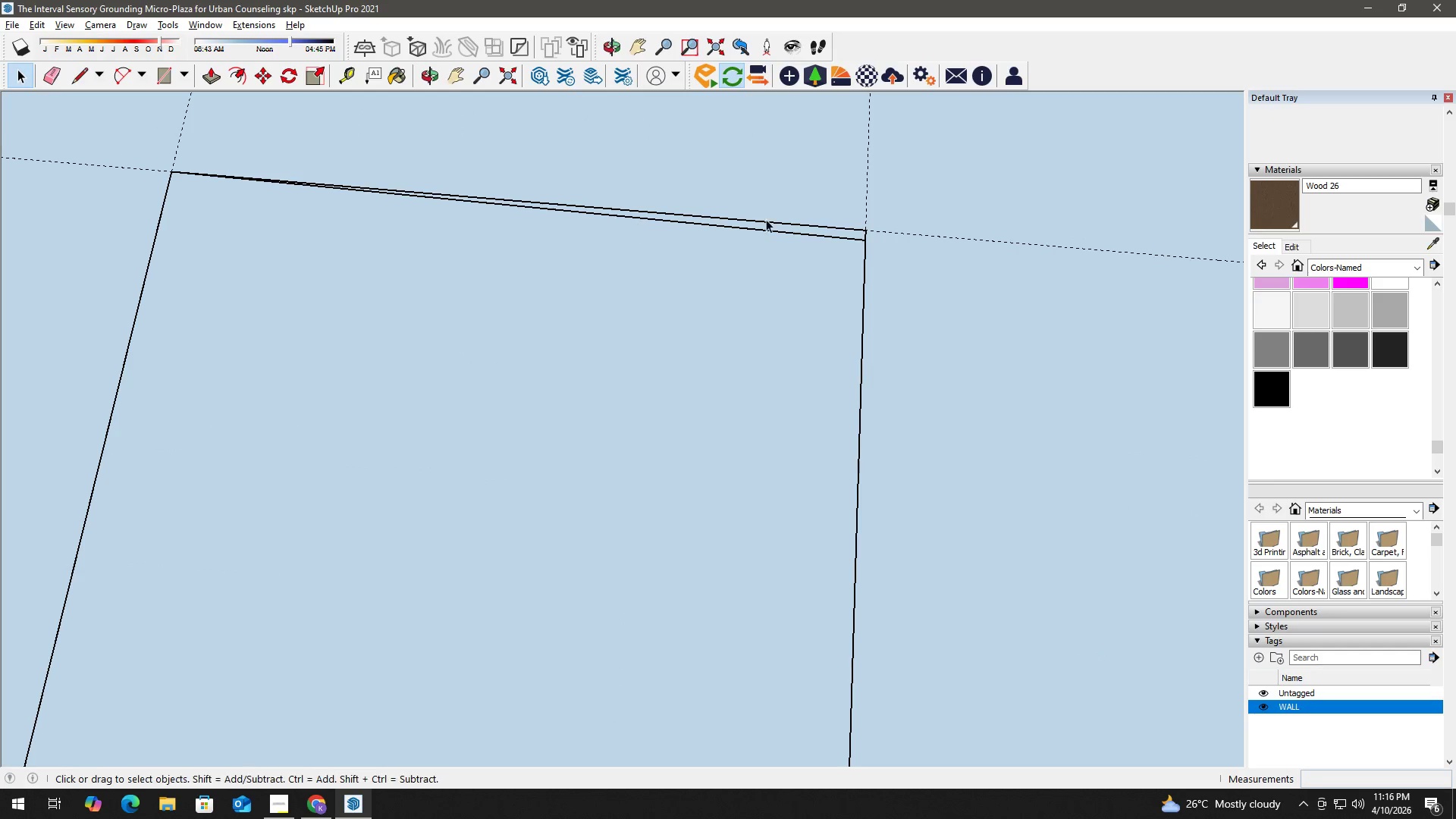 
key(E)
 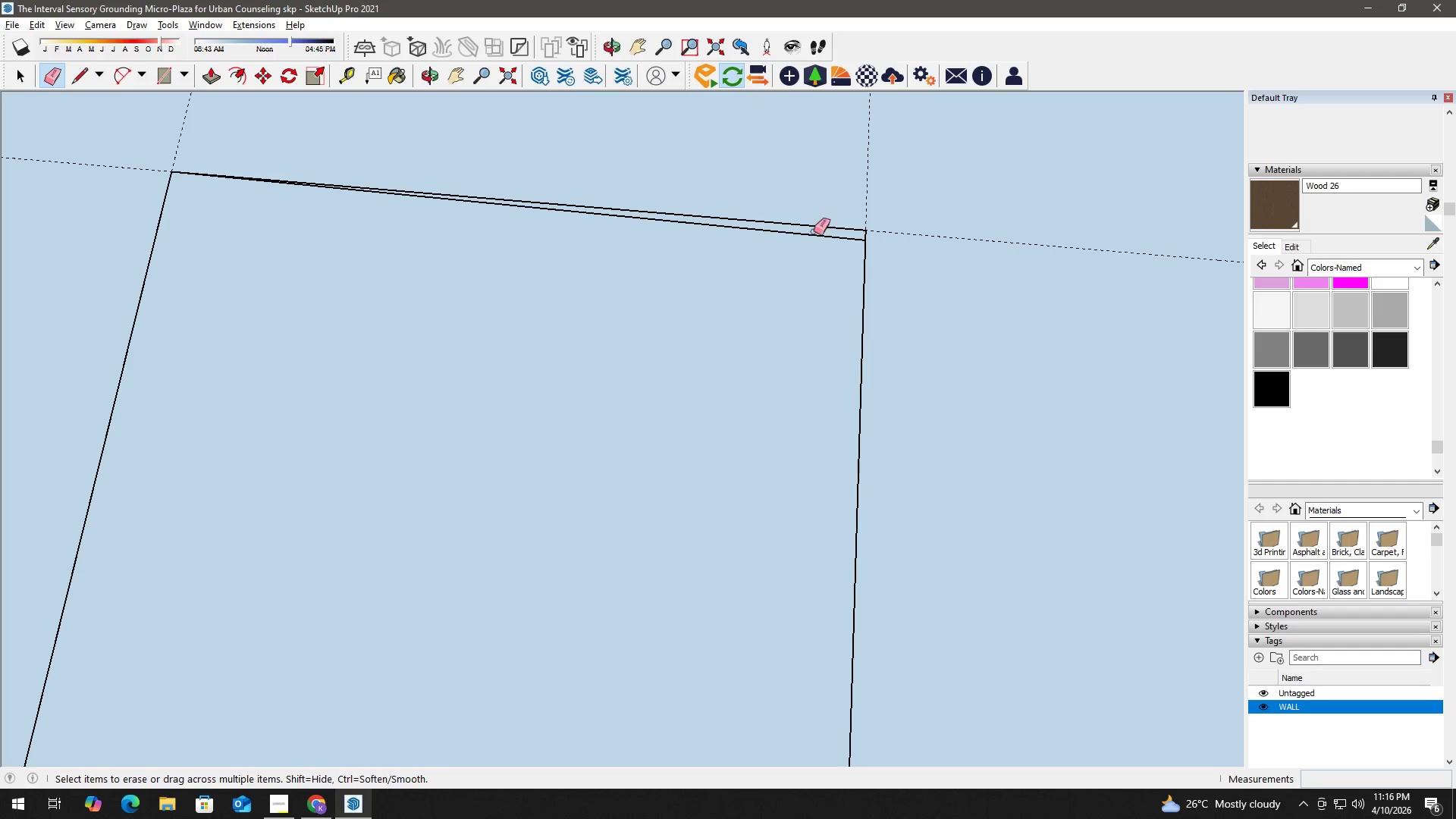 
left_click_drag(start_coordinate=[816, 233], to_coordinate=[809, 240])
 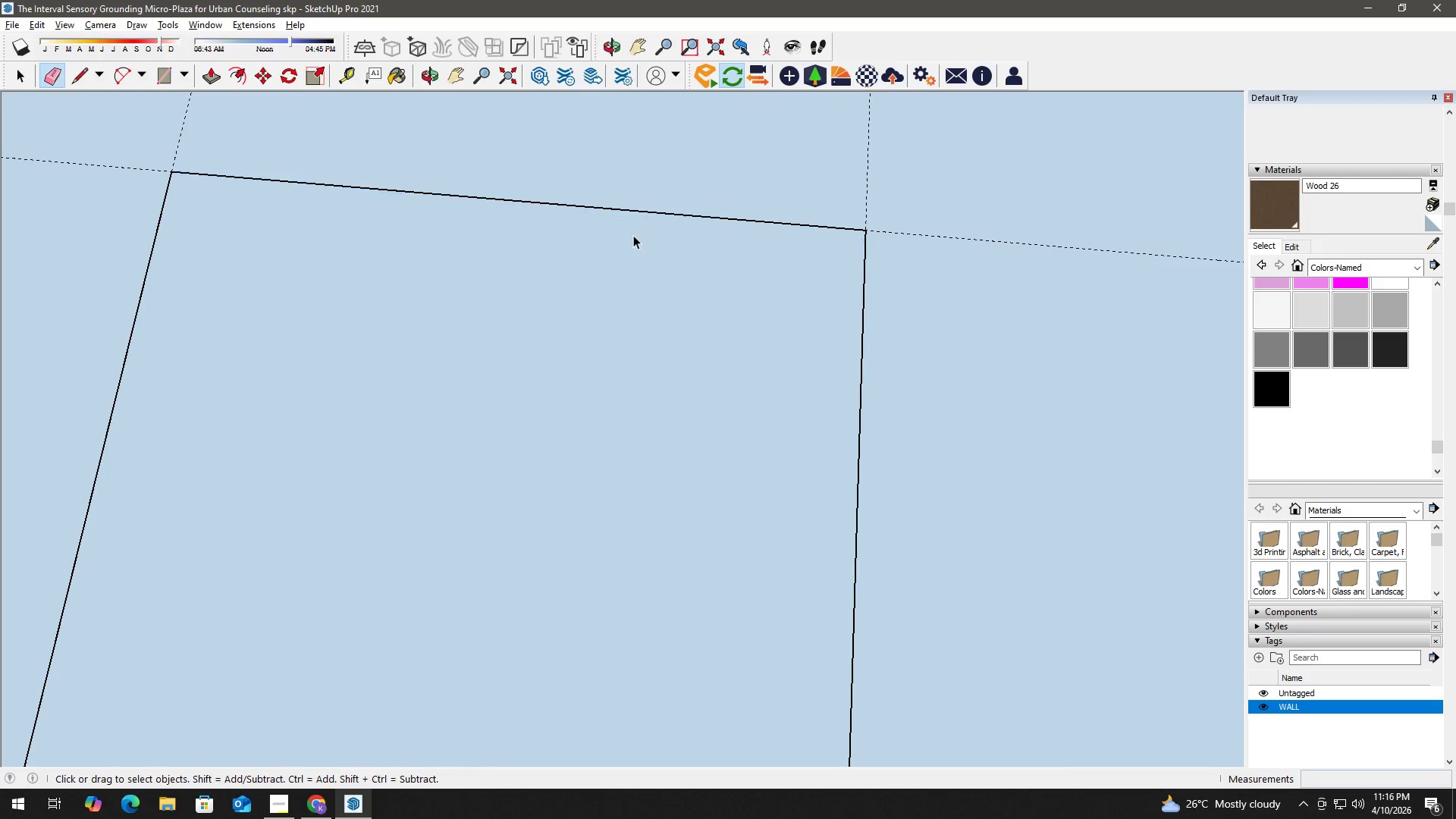 
scroll: coordinate [524, 261], scroll_direction: down, amount: 8.0
 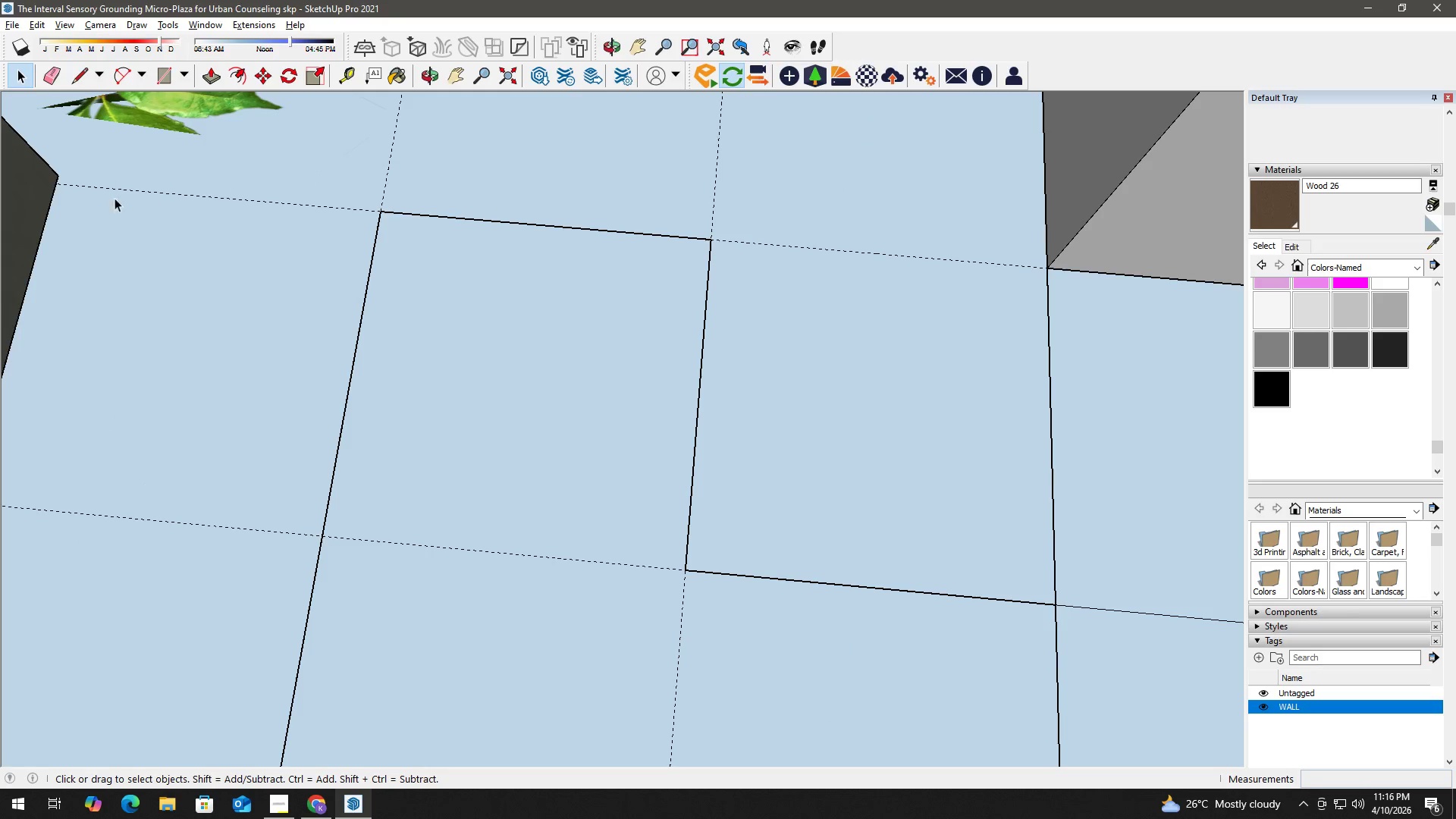 
left_click_drag(start_coordinate=[97, 379], to_coordinate=[369, 108])
 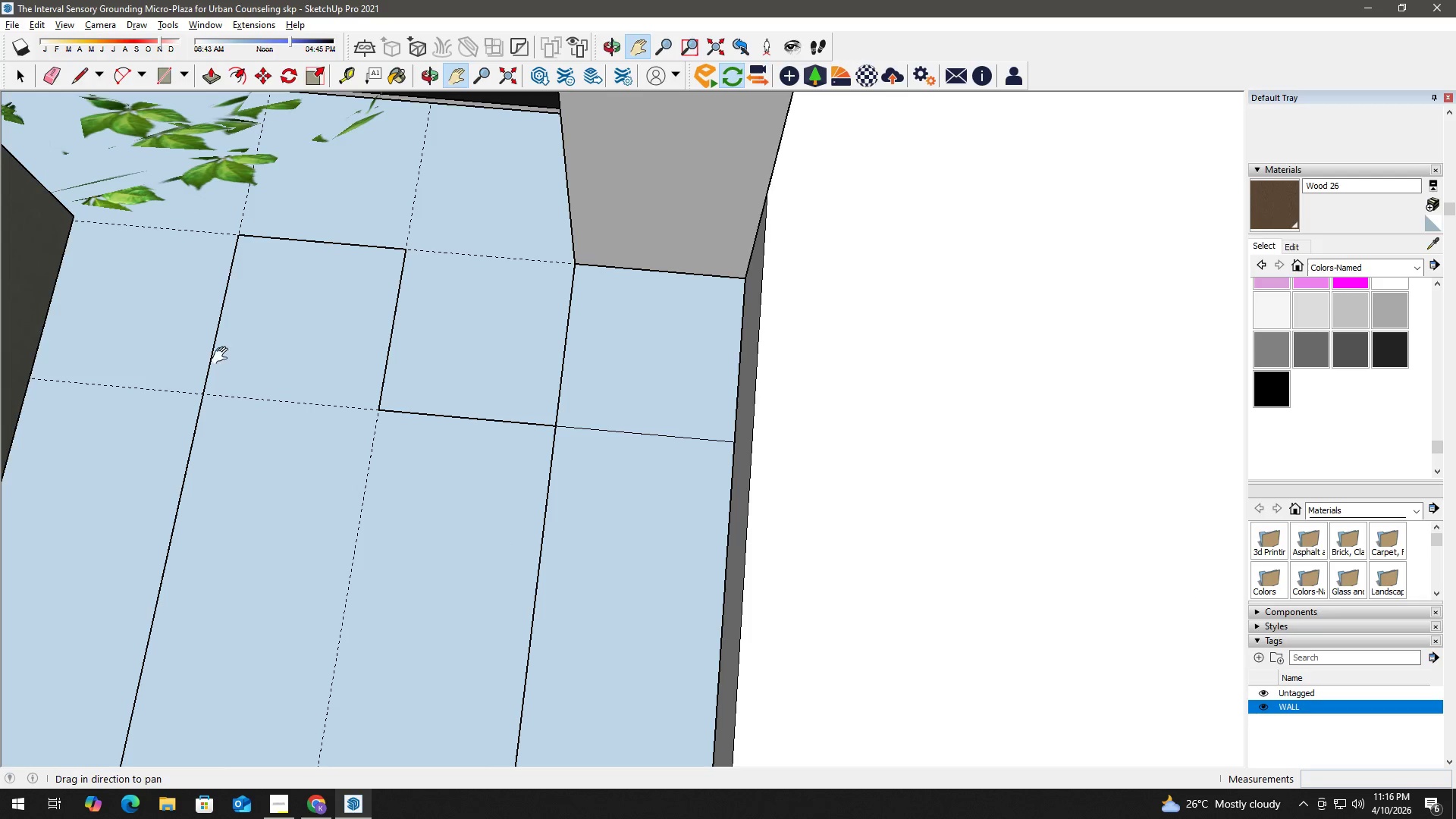 
key(H)
 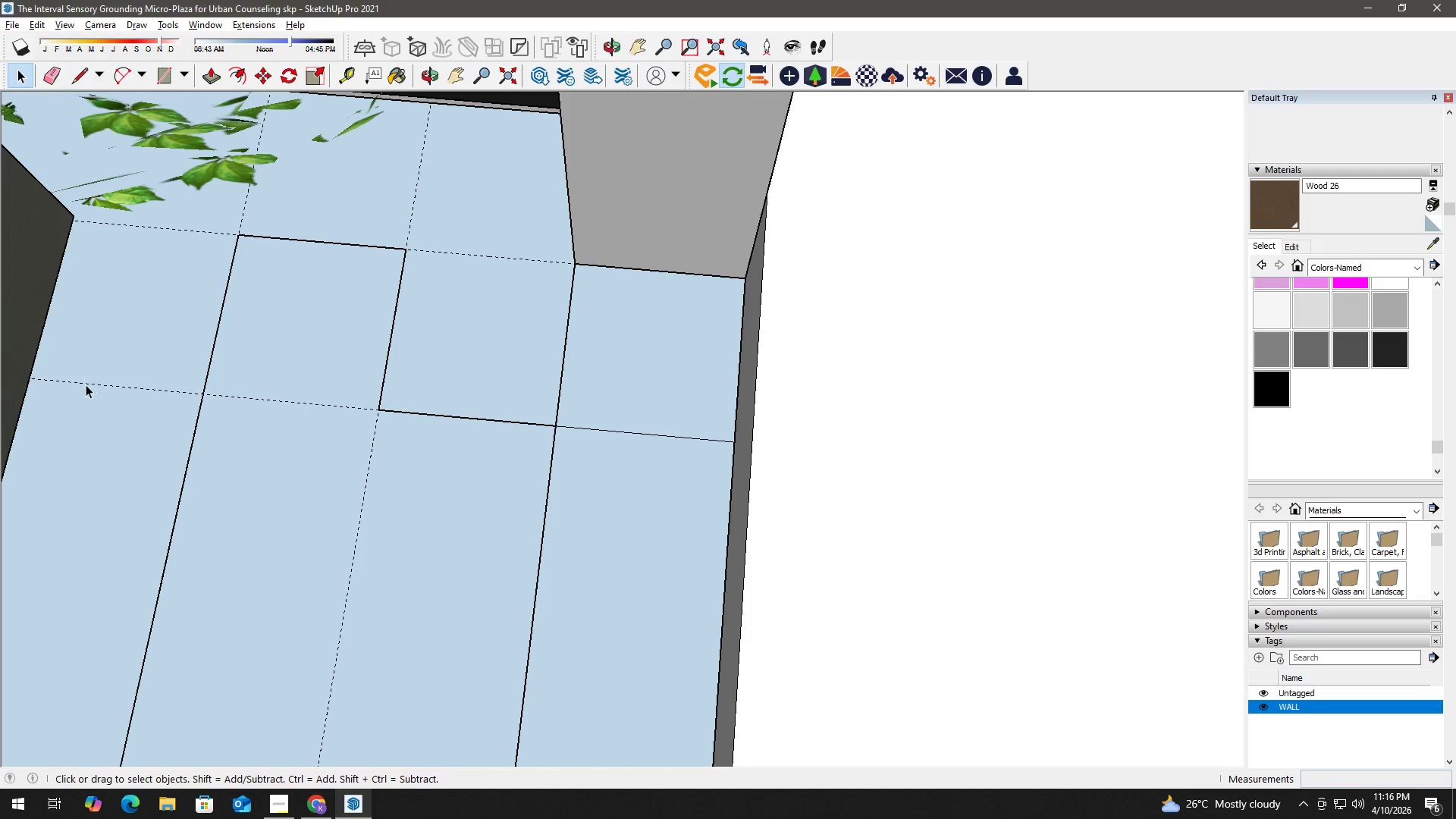 
scroll: coordinate [83, 301], scroll_direction: down, amount: 8.0
 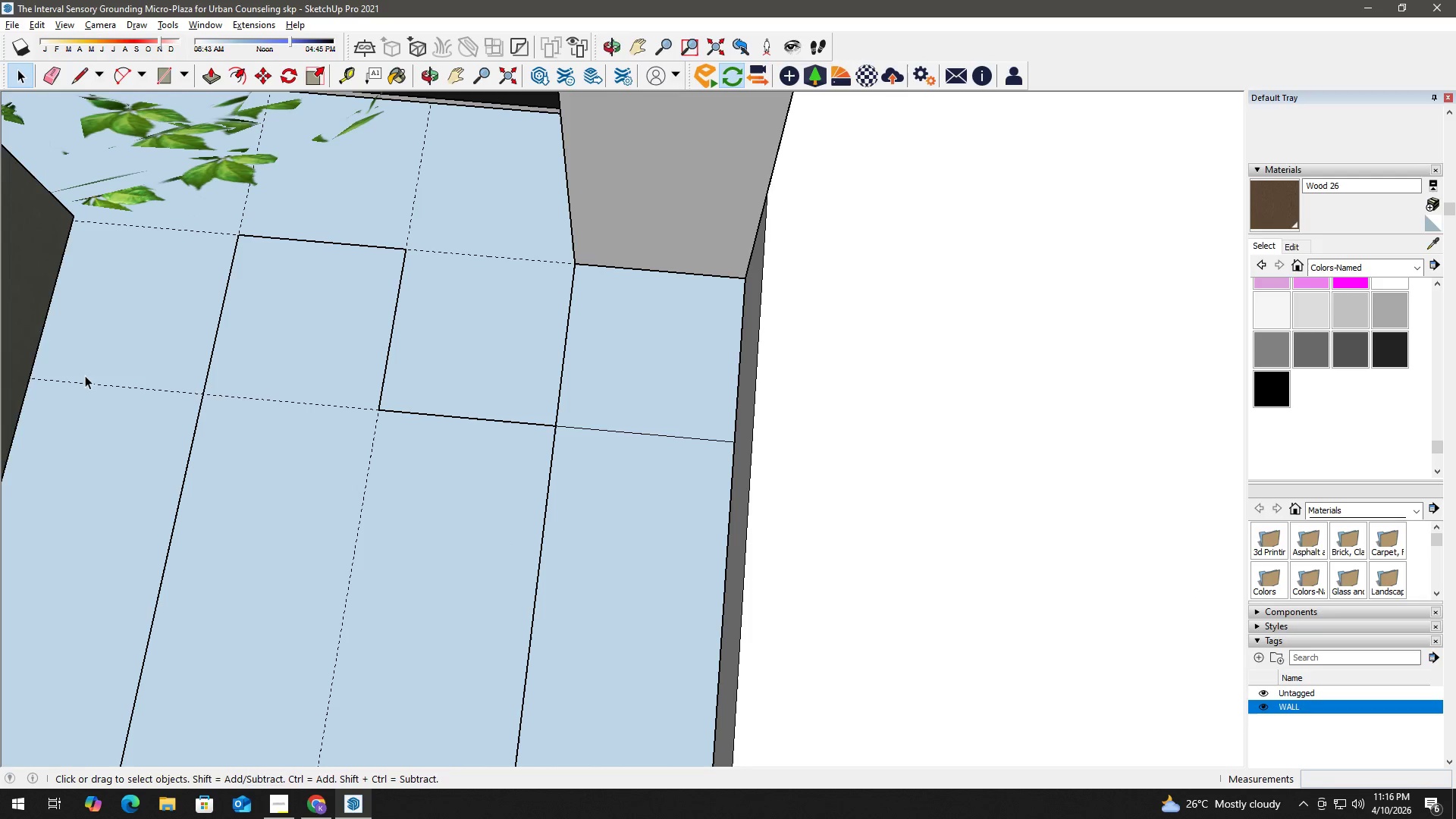 
left_click_drag(start_coordinate=[215, 367], to_coordinate=[474, 183])
 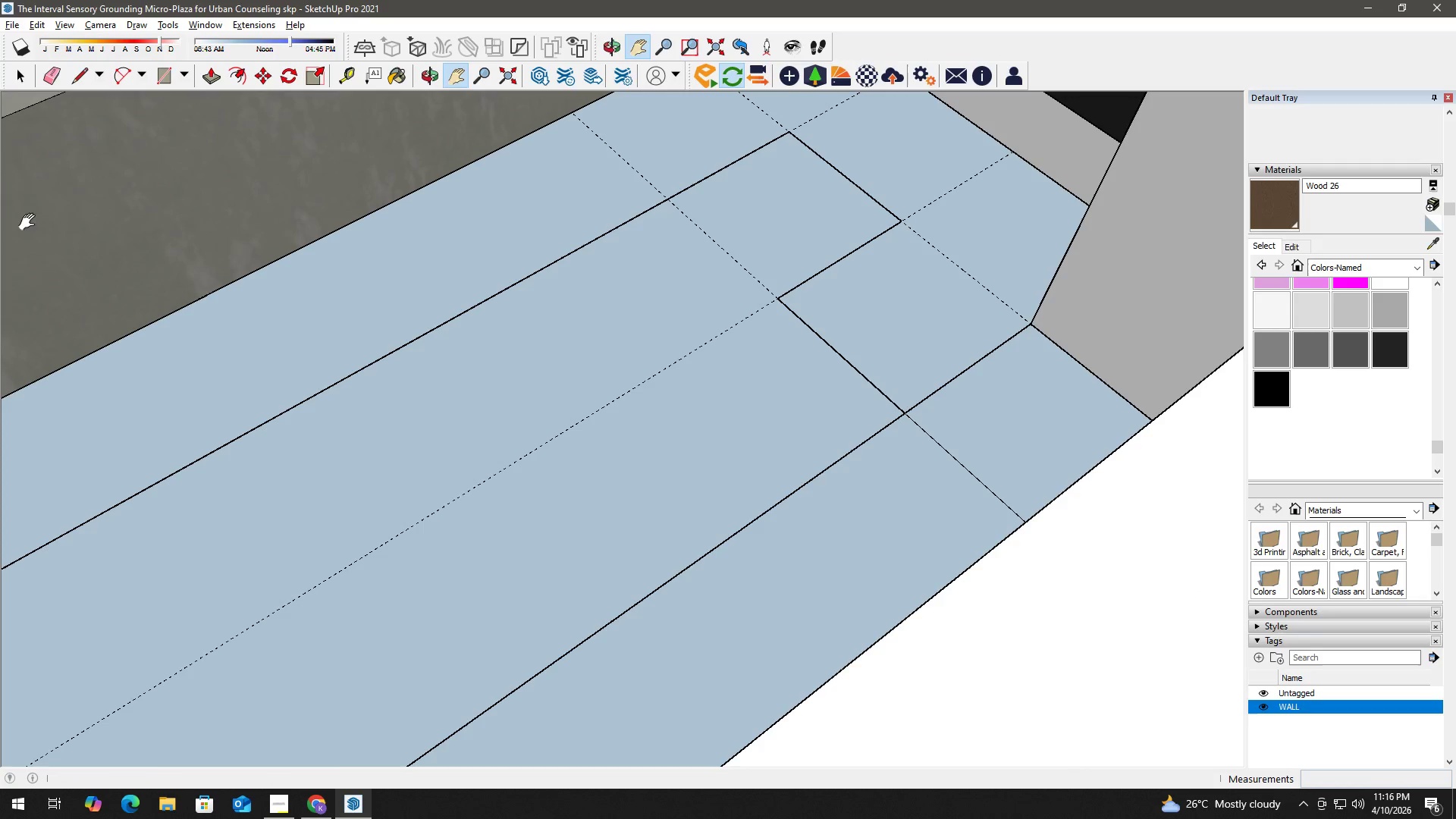 
key(H)
 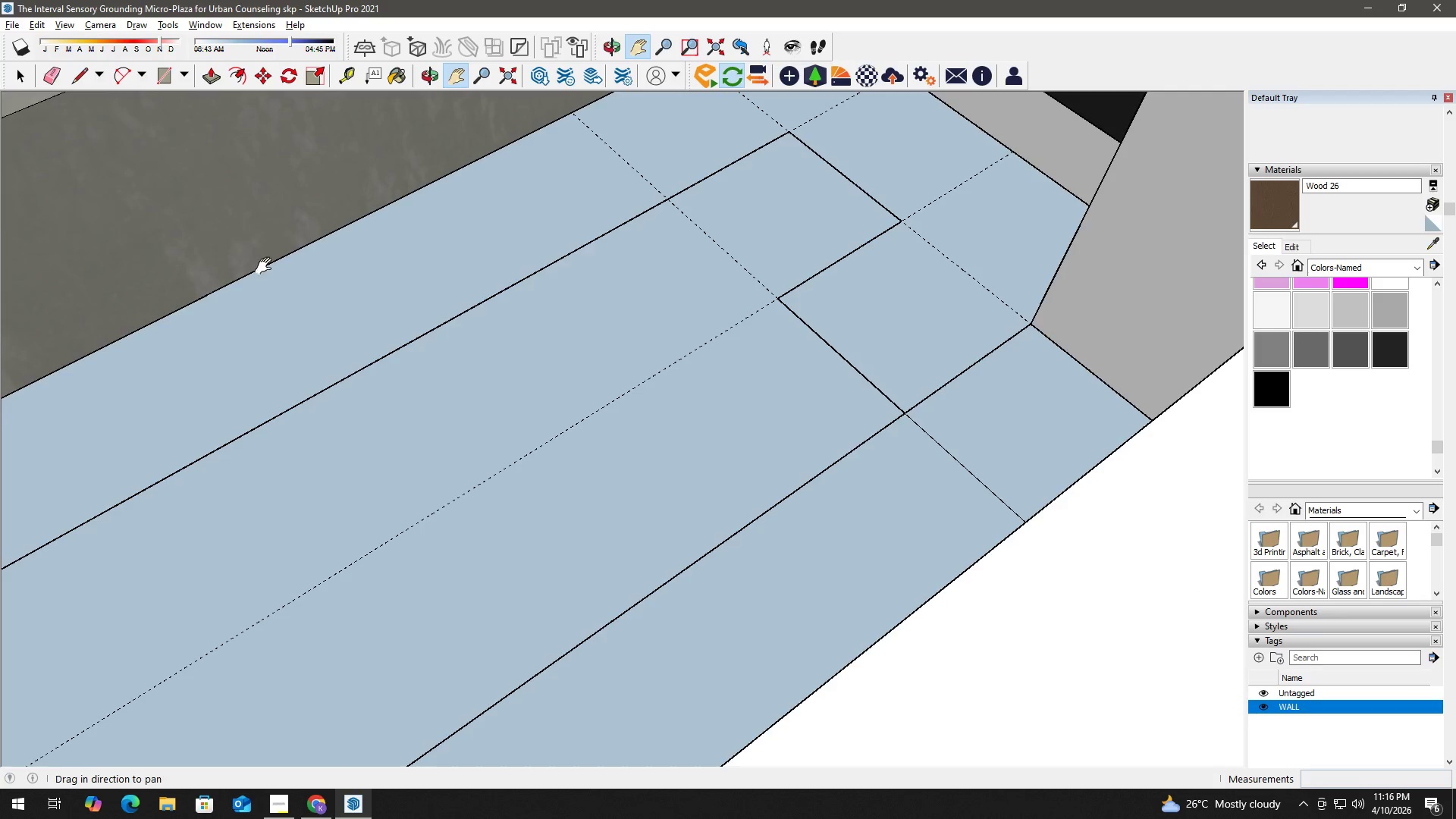 
left_click_drag(start_coordinate=[255, 266], to_coordinate=[504, 242])
 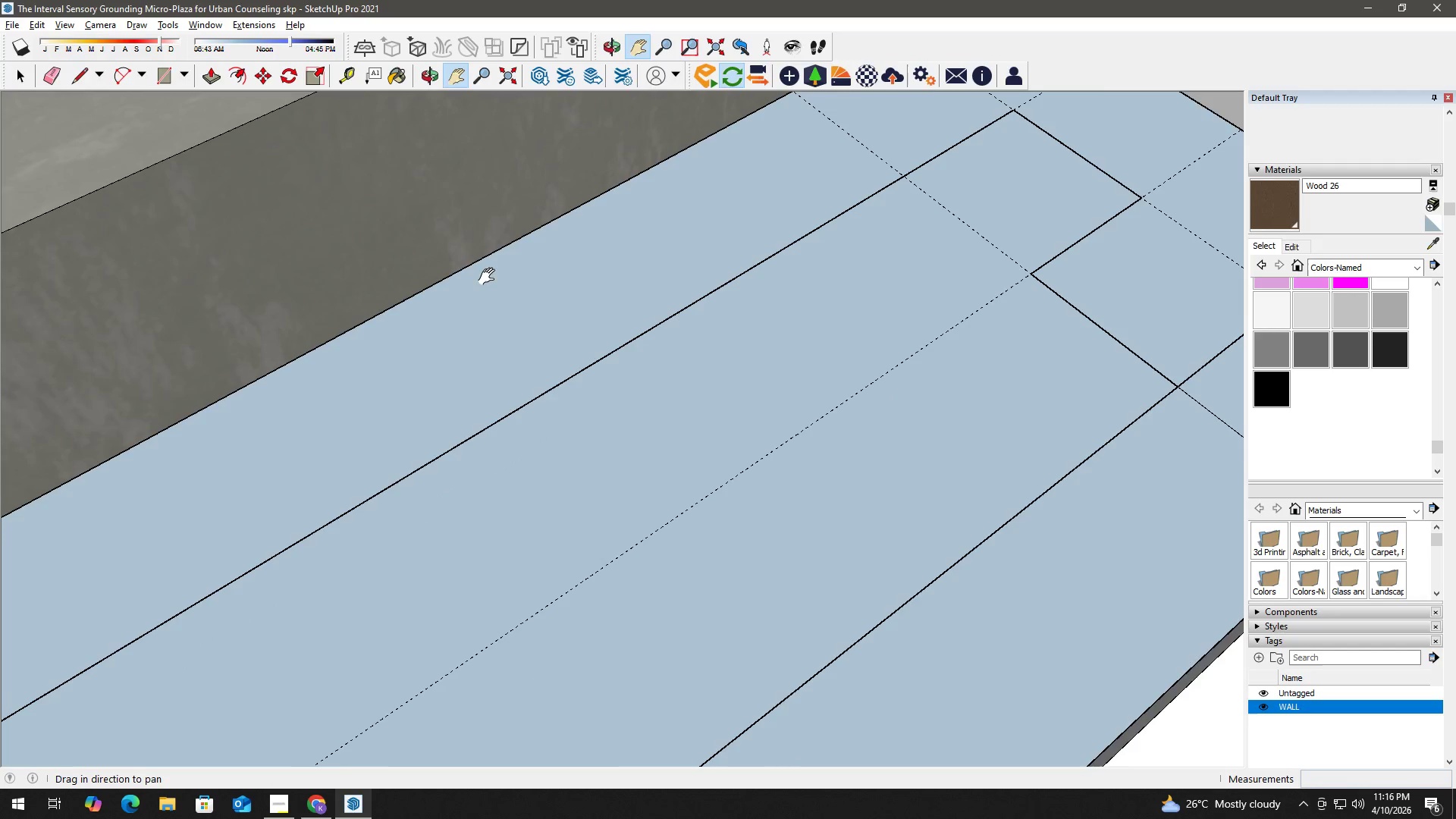 
key(Space)
 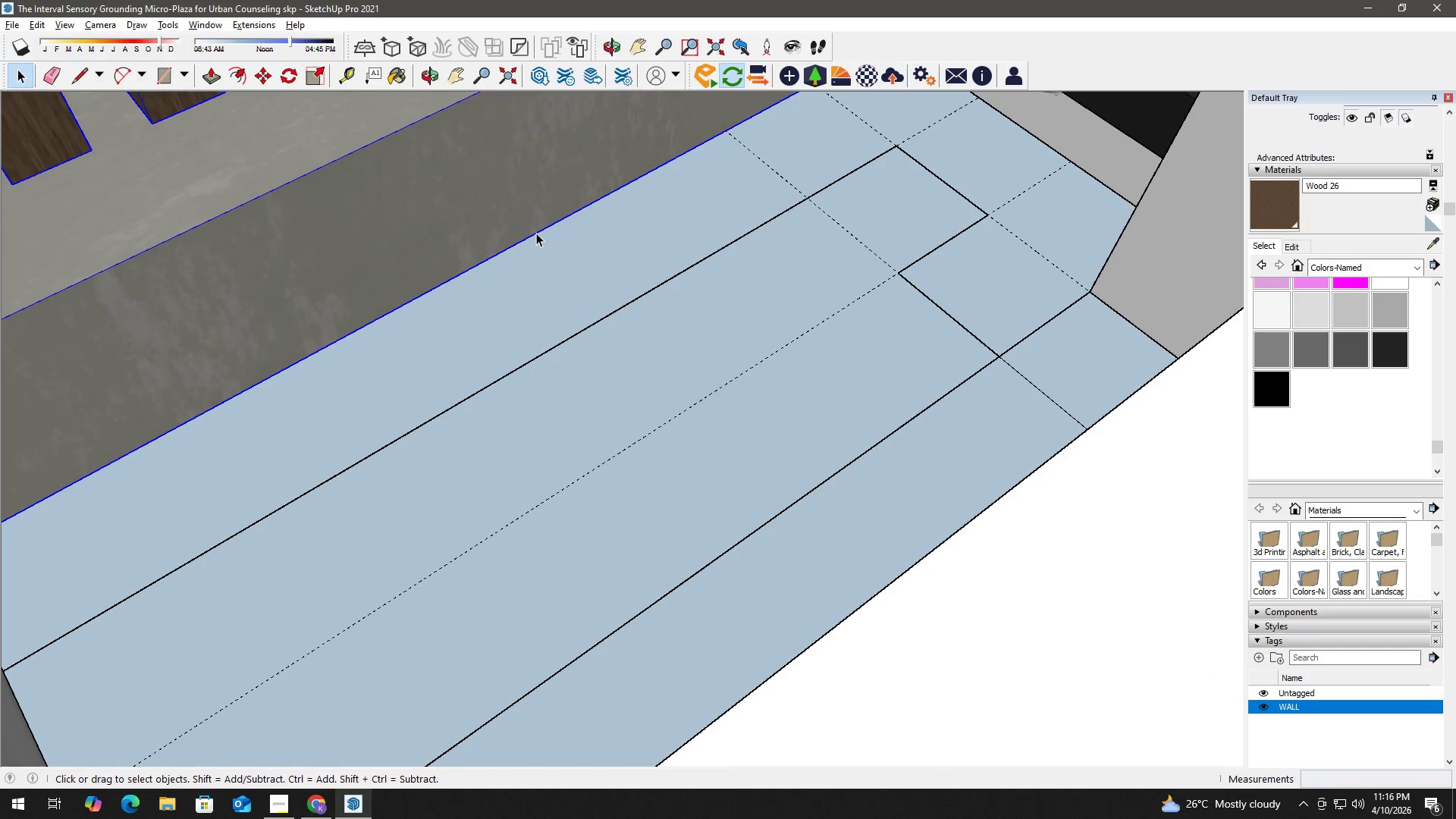 
scroll: coordinate [490, 270], scroll_direction: down, amount: 3.0
 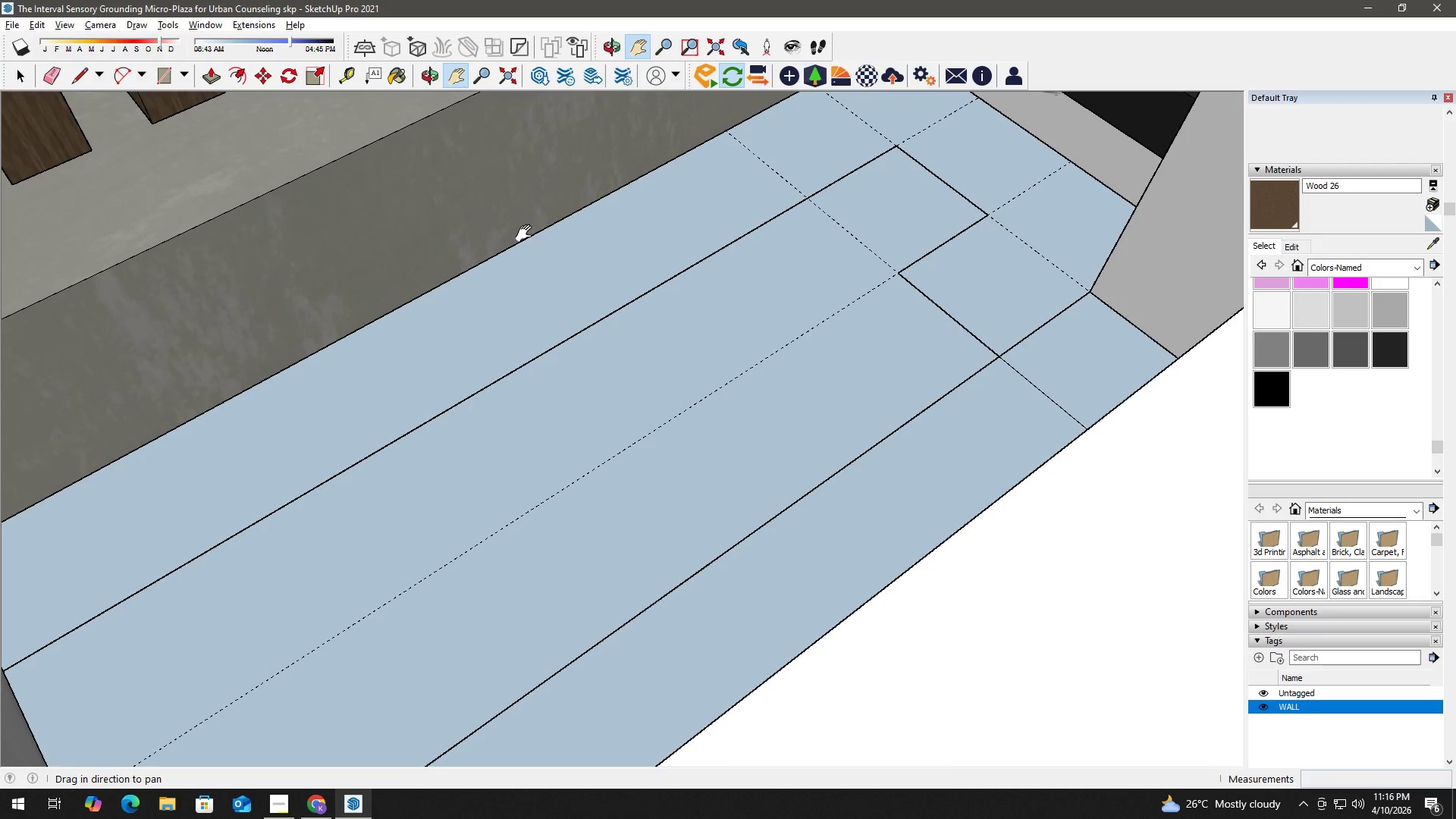 
double_click([537, 232])
 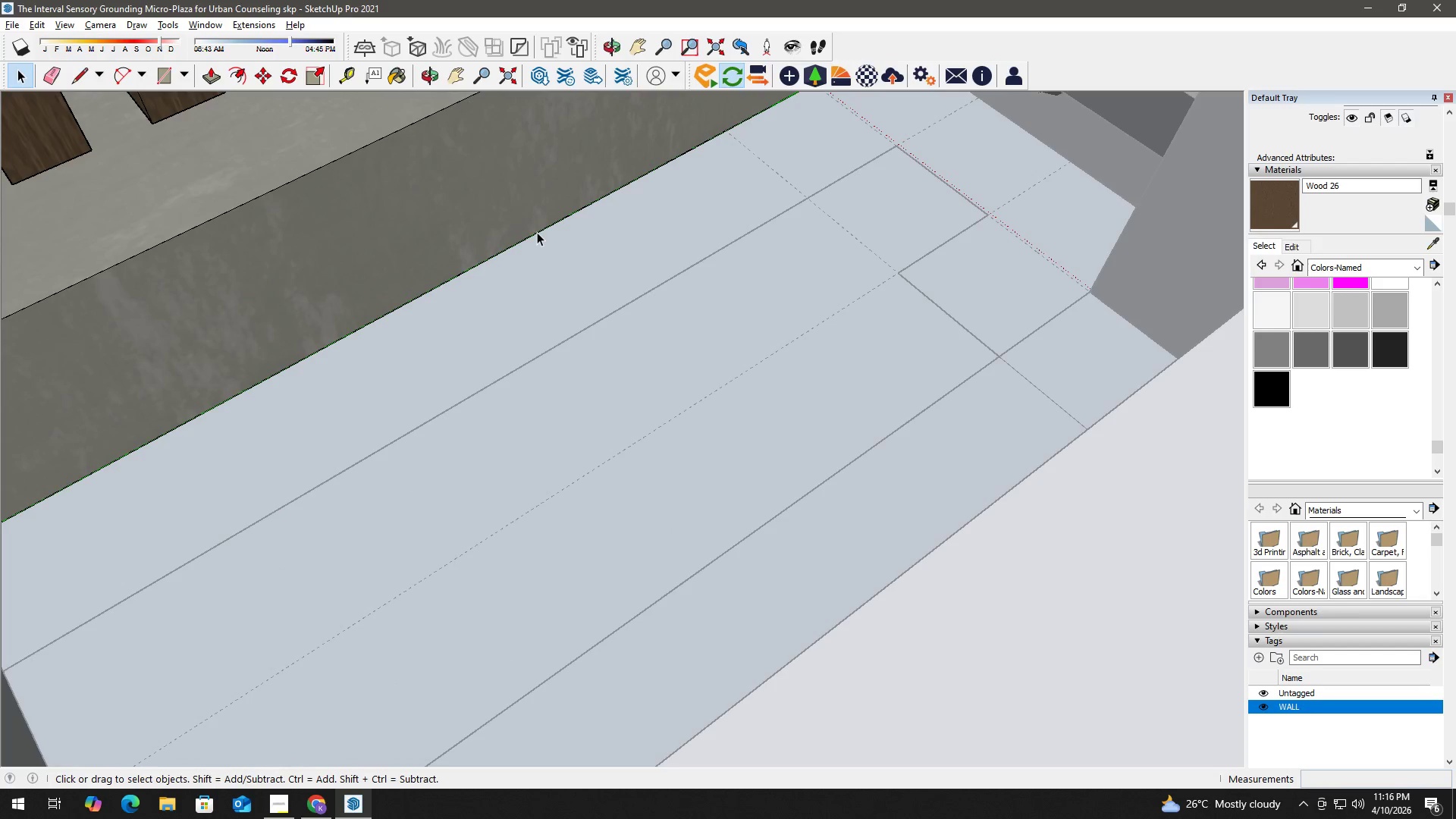 
triple_click([537, 232])
 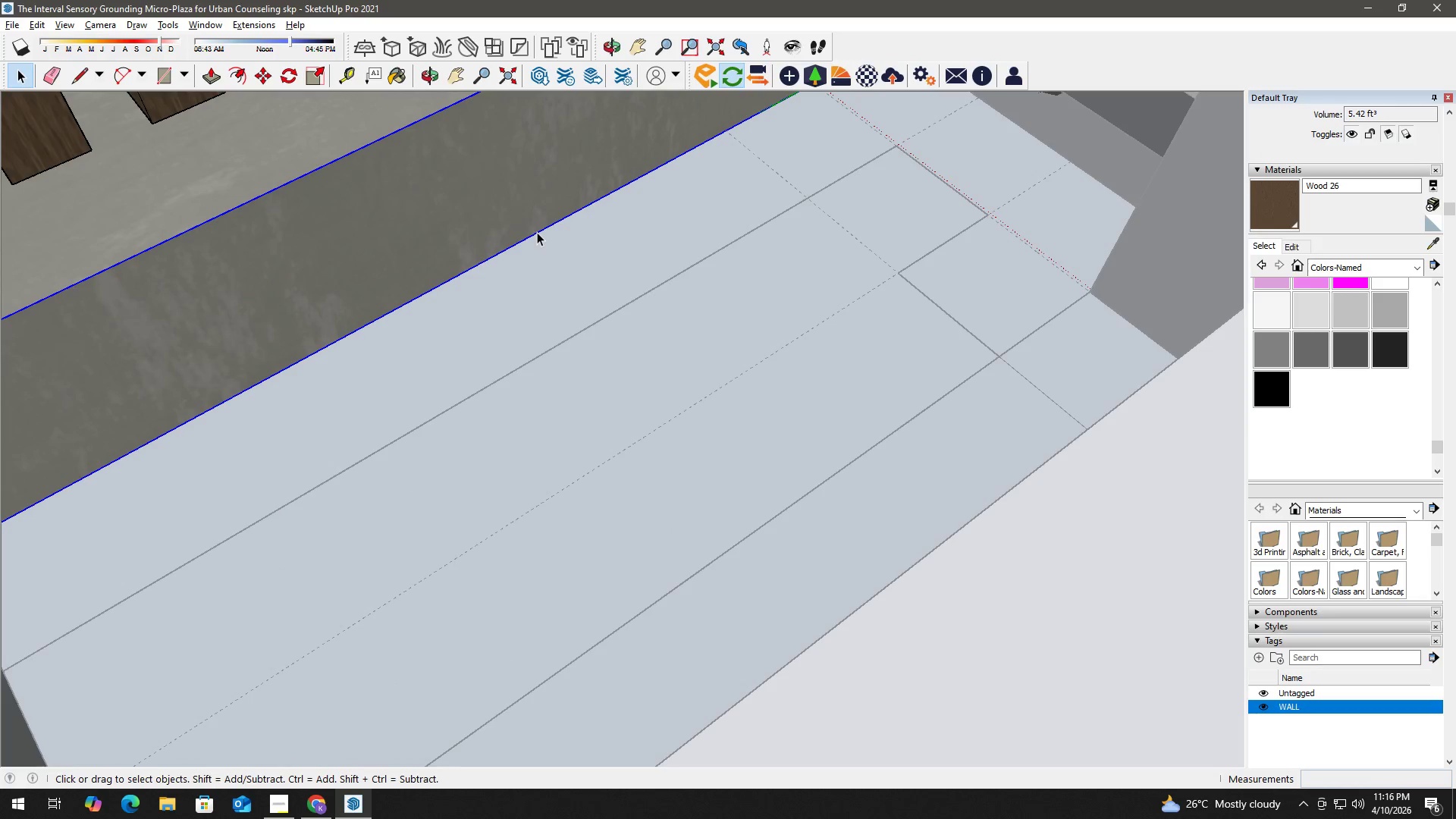 
key(Escape)
 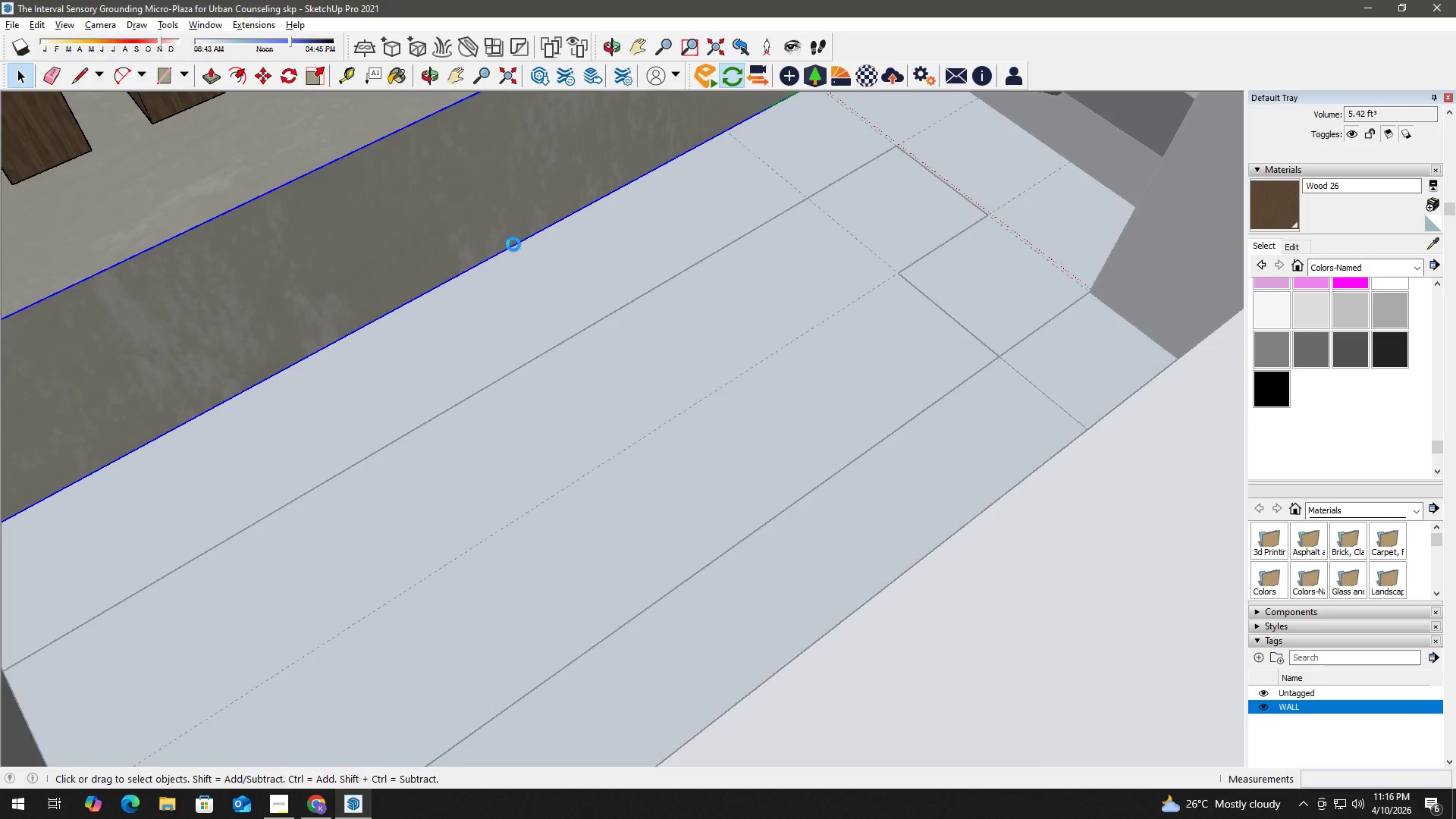 
key(Escape)
 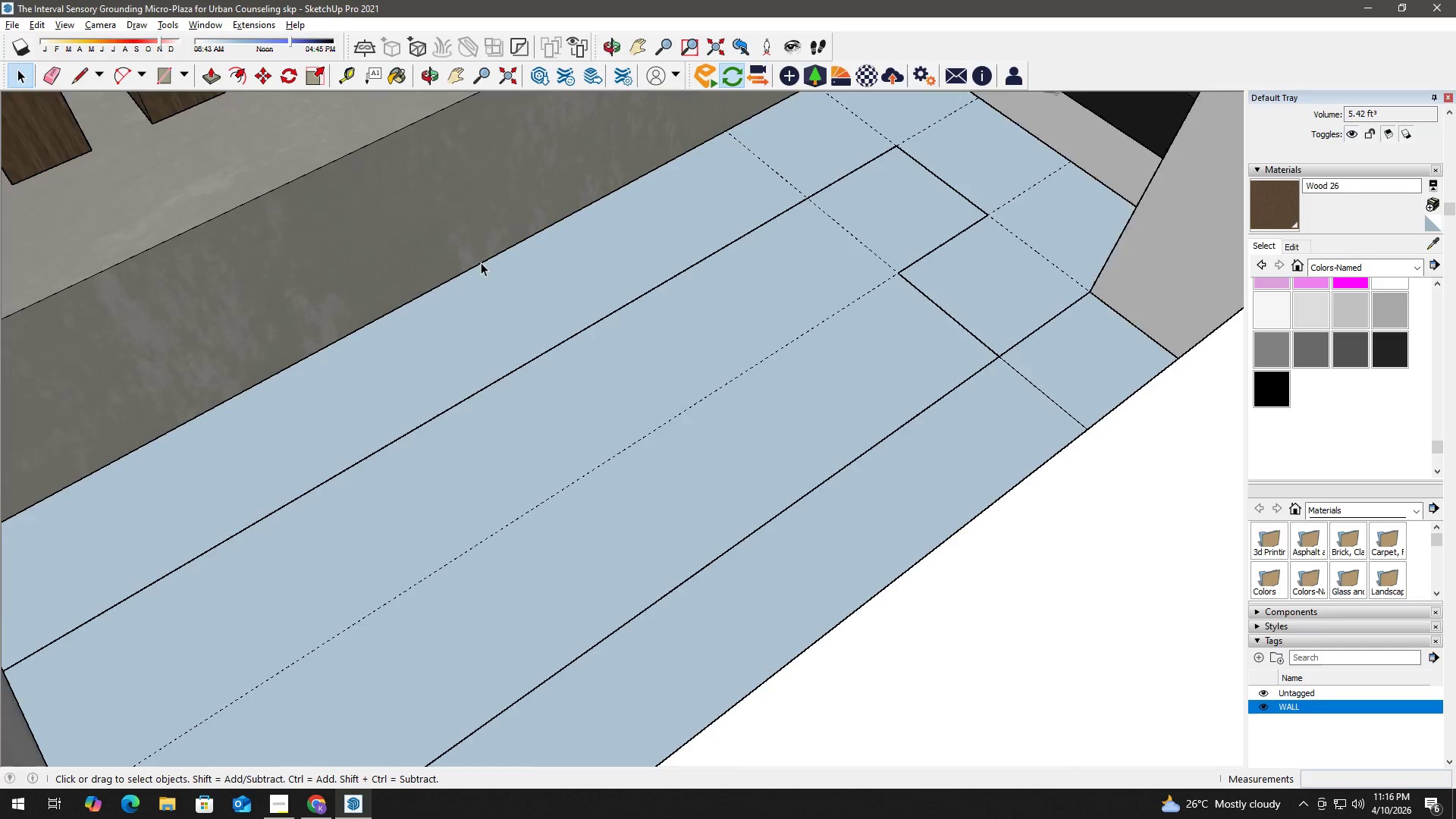 
scroll: coordinate [478, 269], scroll_direction: down, amount: 3.0
 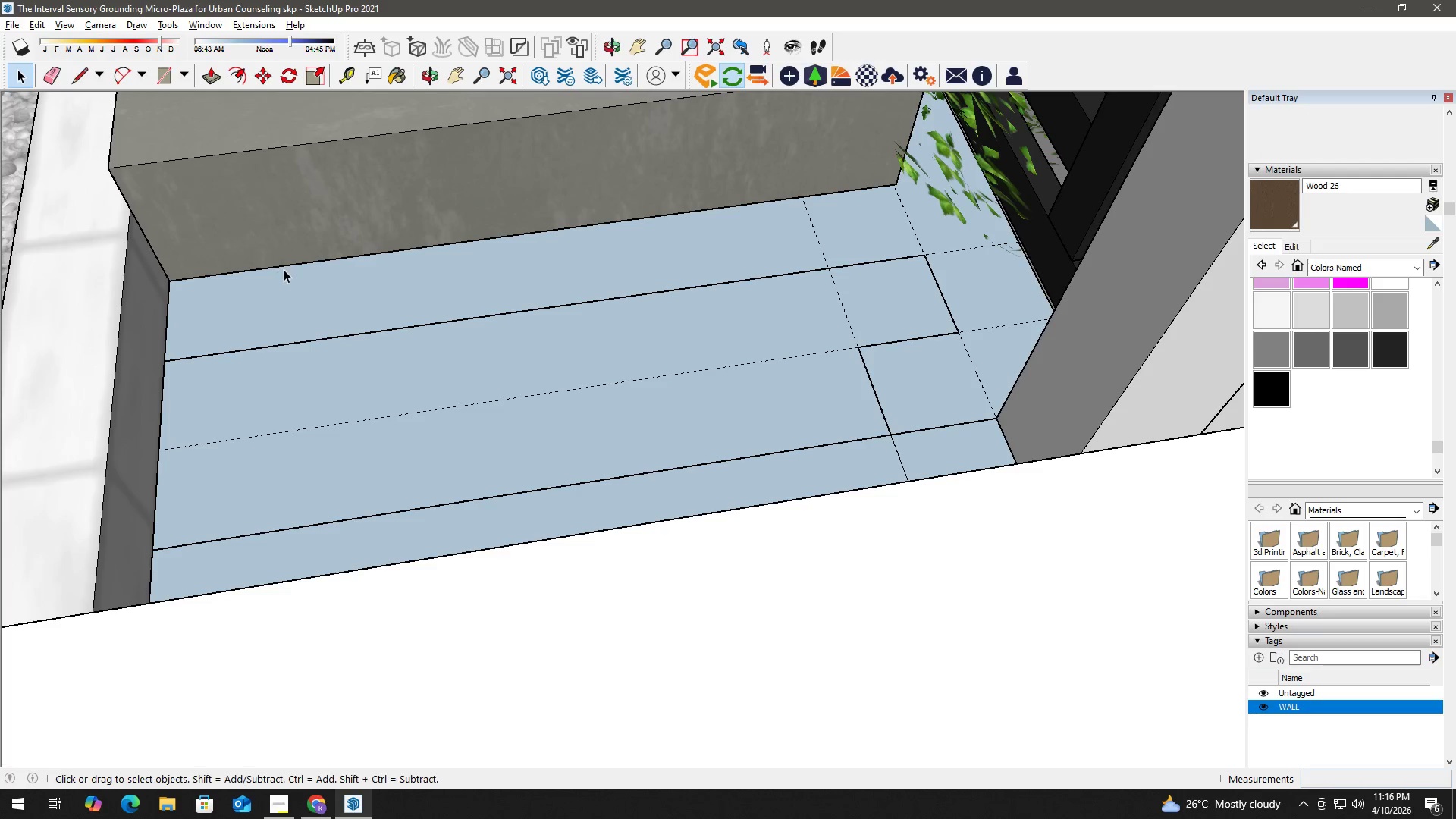 
type(hl)
 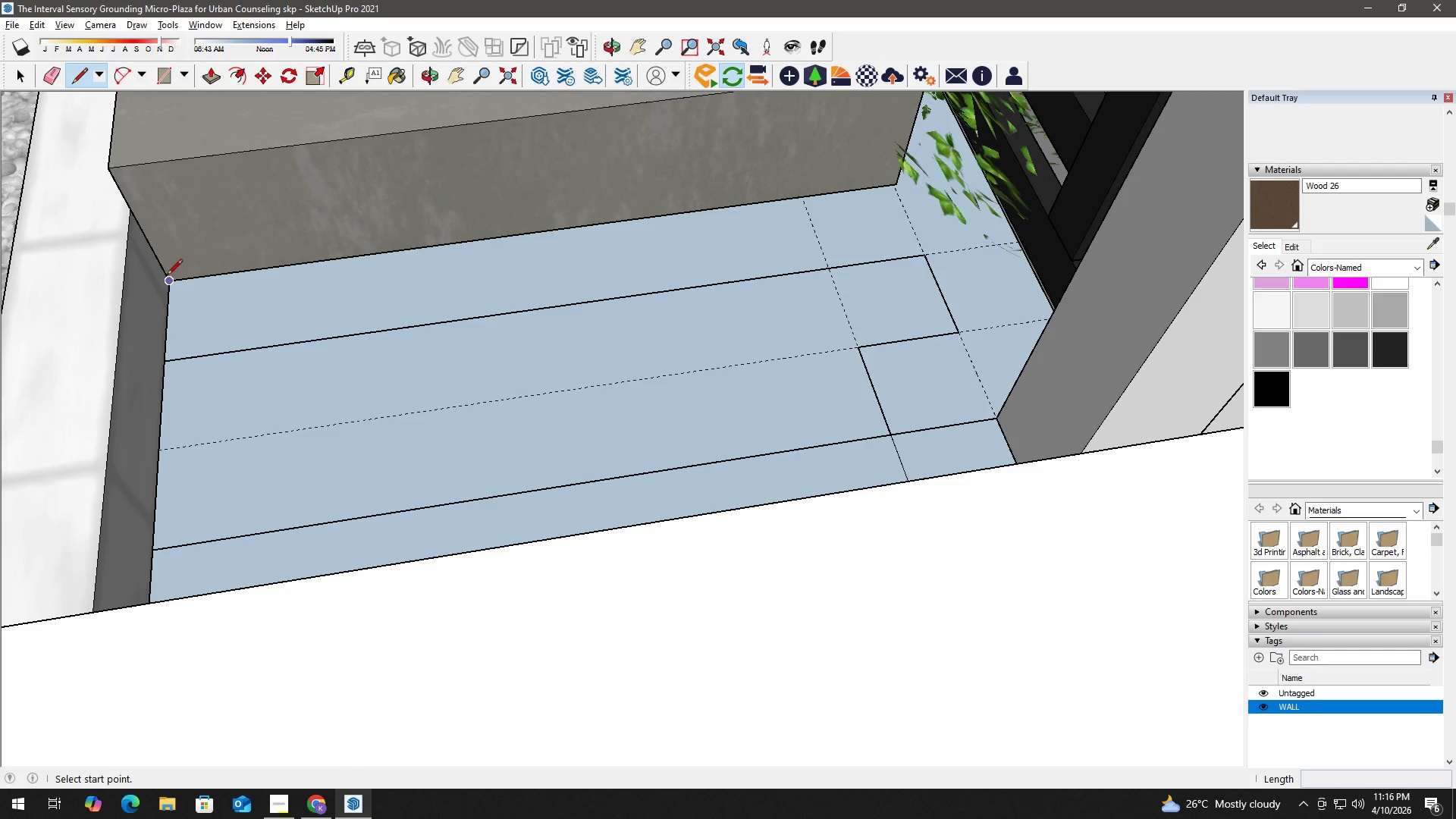 
left_click_drag(start_coordinate=[167, 276], to_coordinate=[181, 275])
 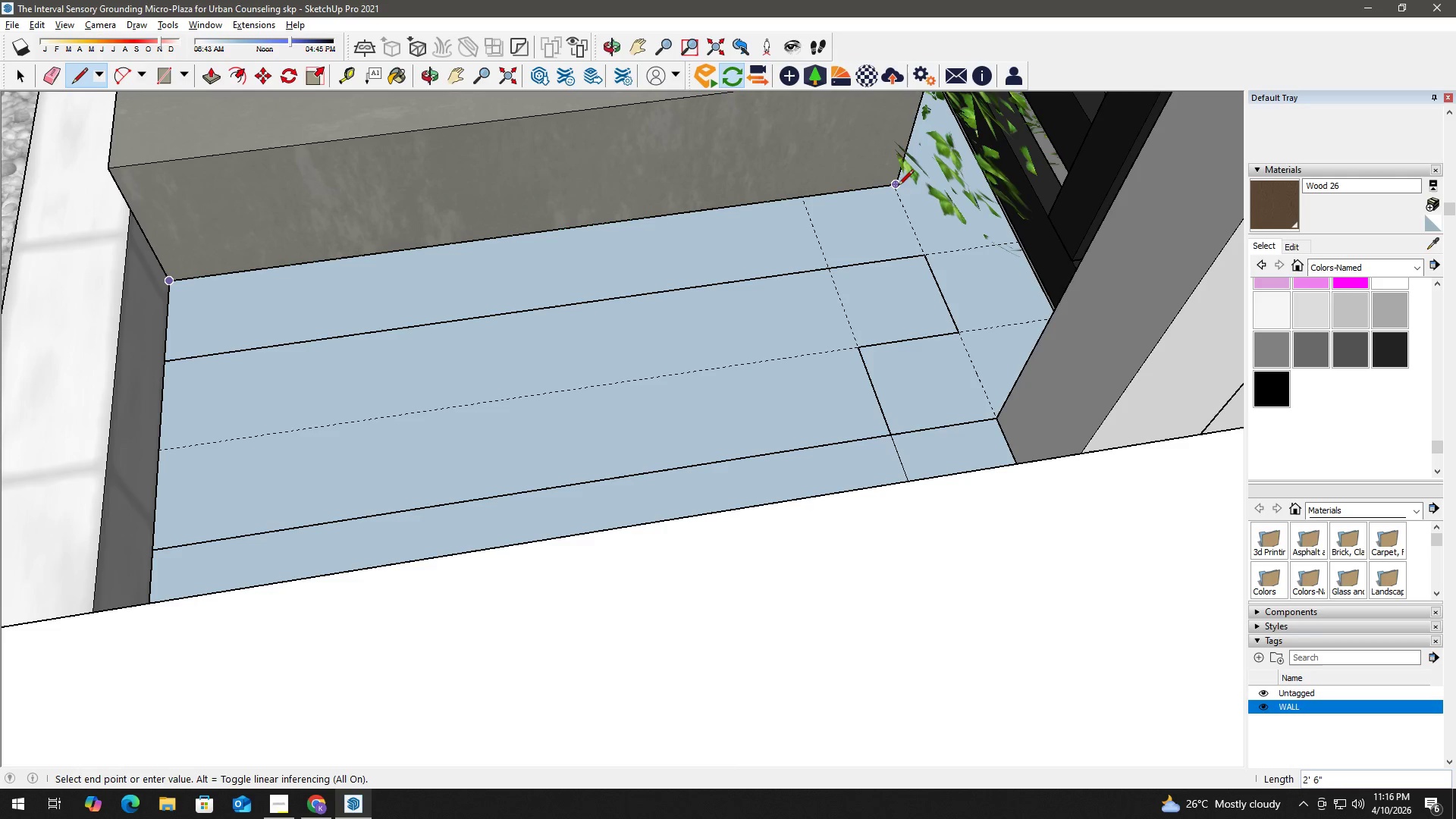 
scroll: coordinate [912, 175], scroll_direction: up, amount: 10.0
 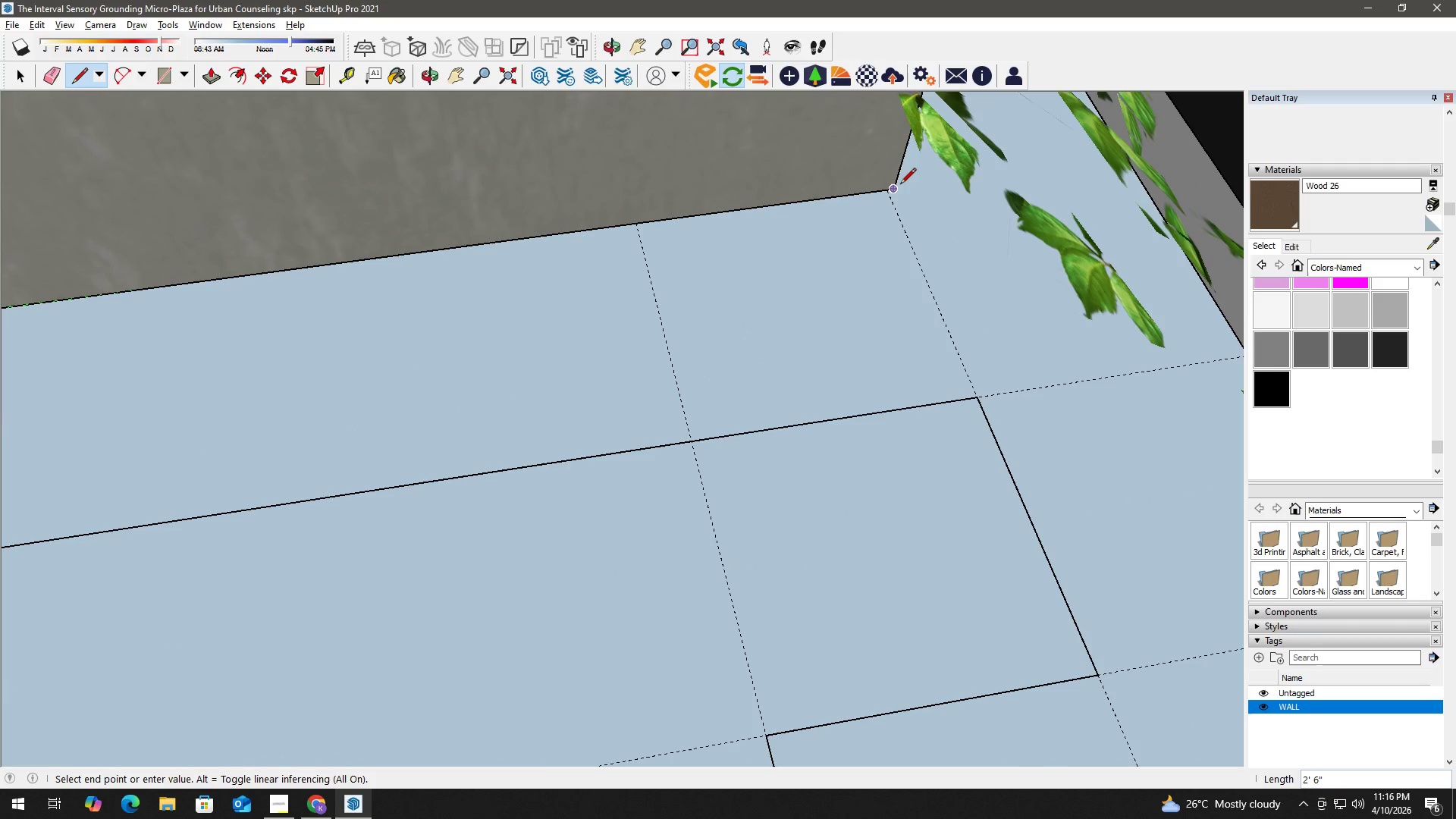 
left_click([900, 185])
 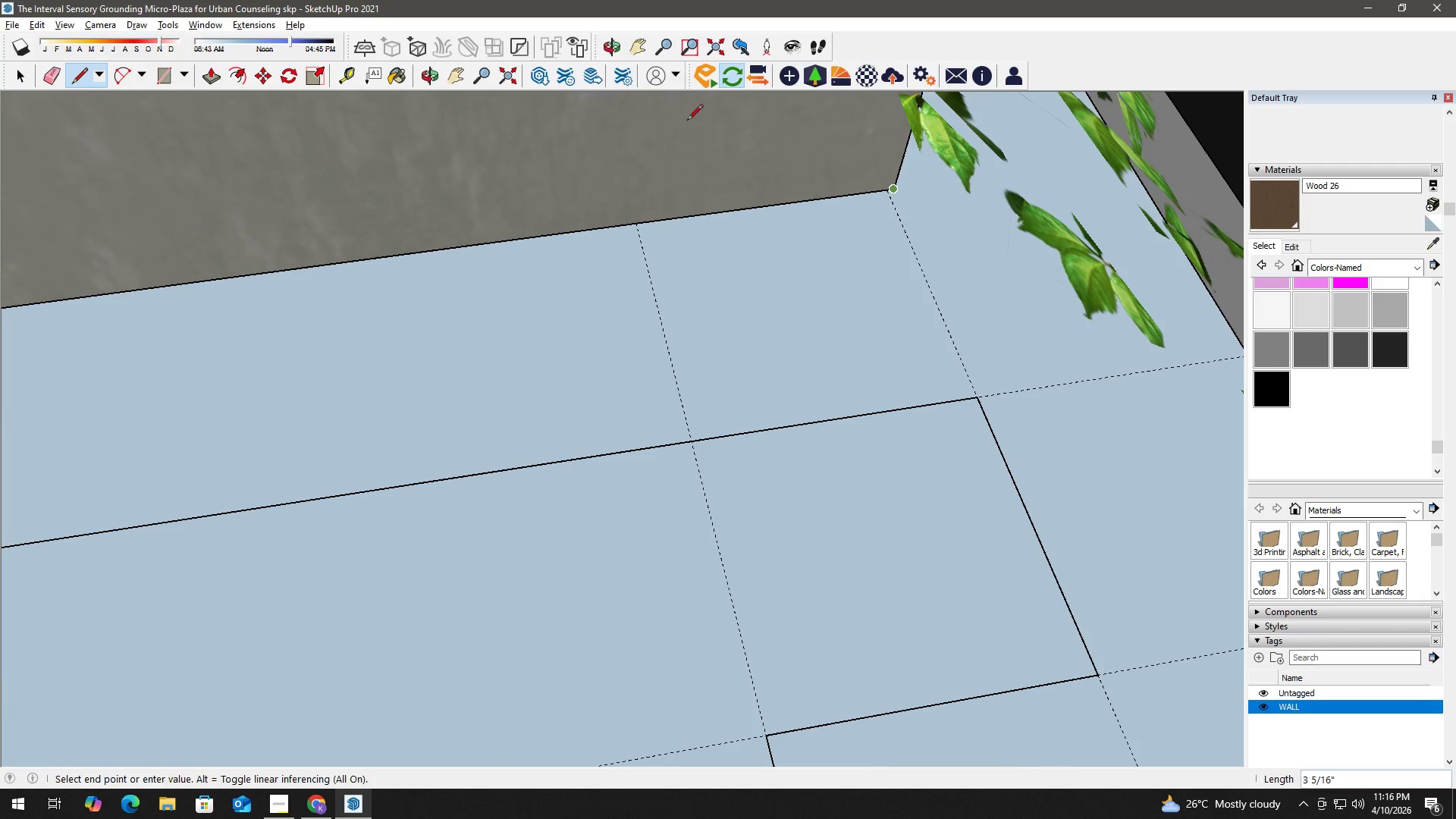 
scroll: coordinate [525, 157], scroll_direction: down, amount: 10.0
 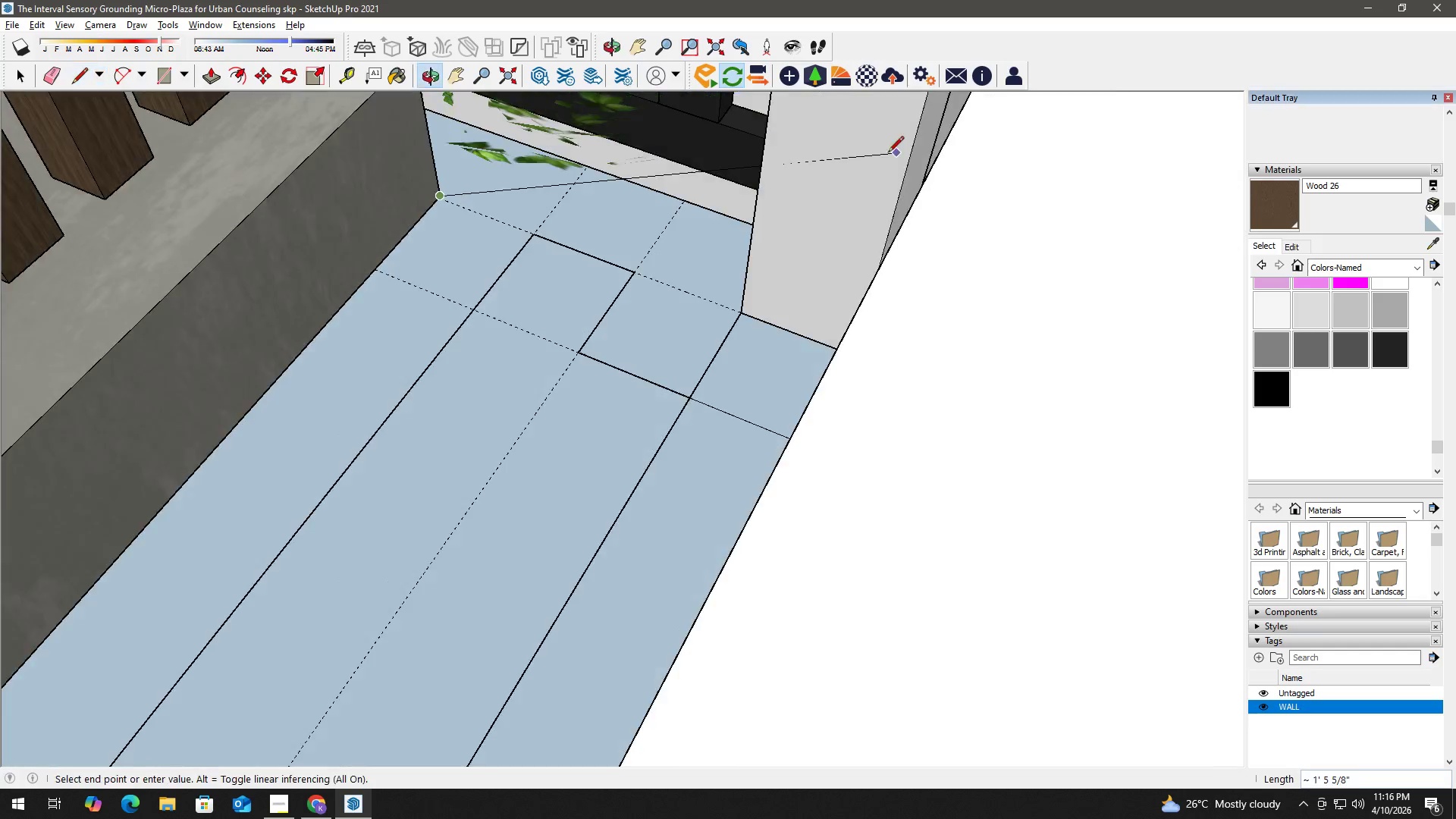 
hold_key(key=ShiftLeft, duration=1.41)
 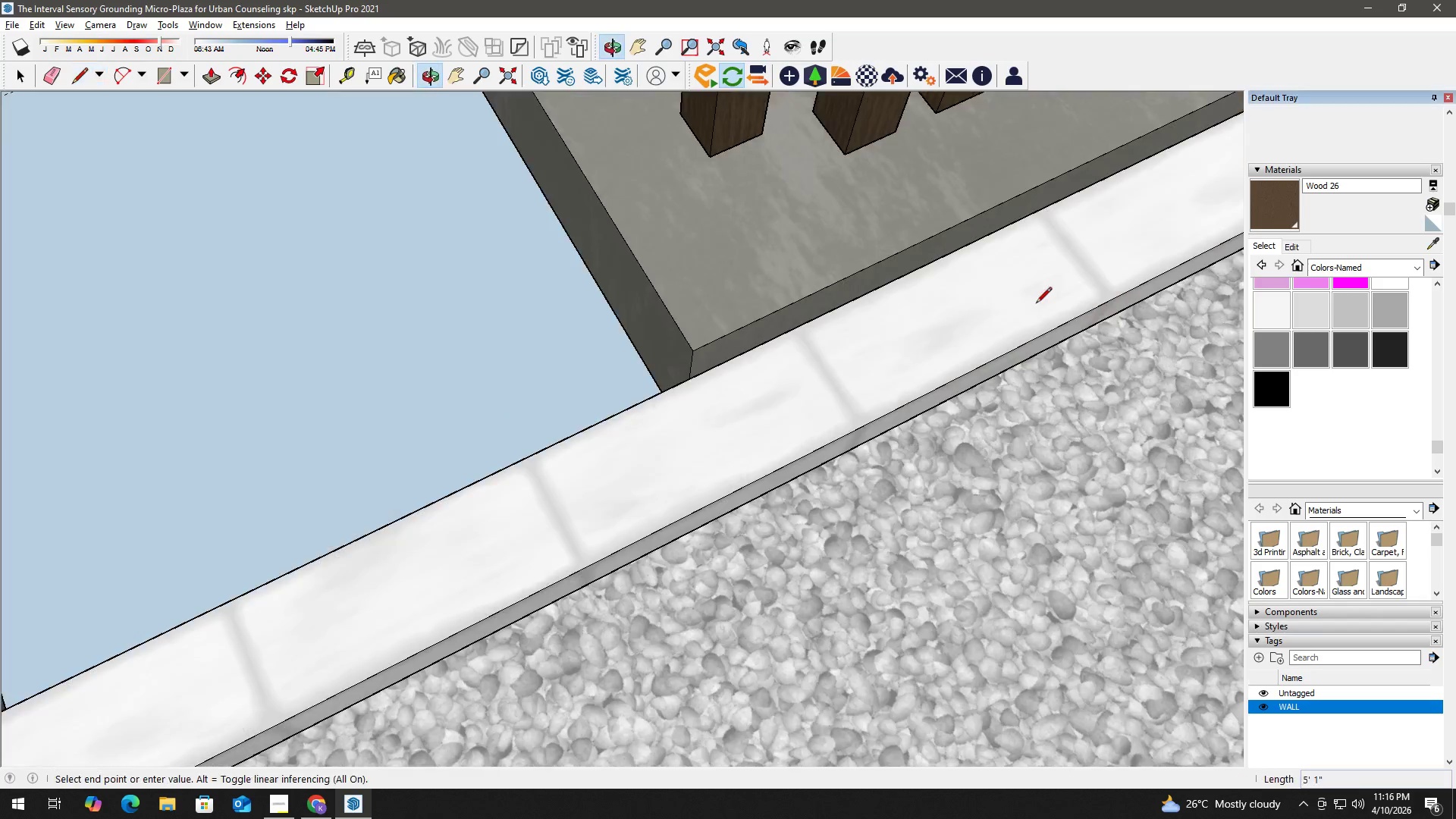 
hold_key(key=ShiftLeft, duration=0.72)
 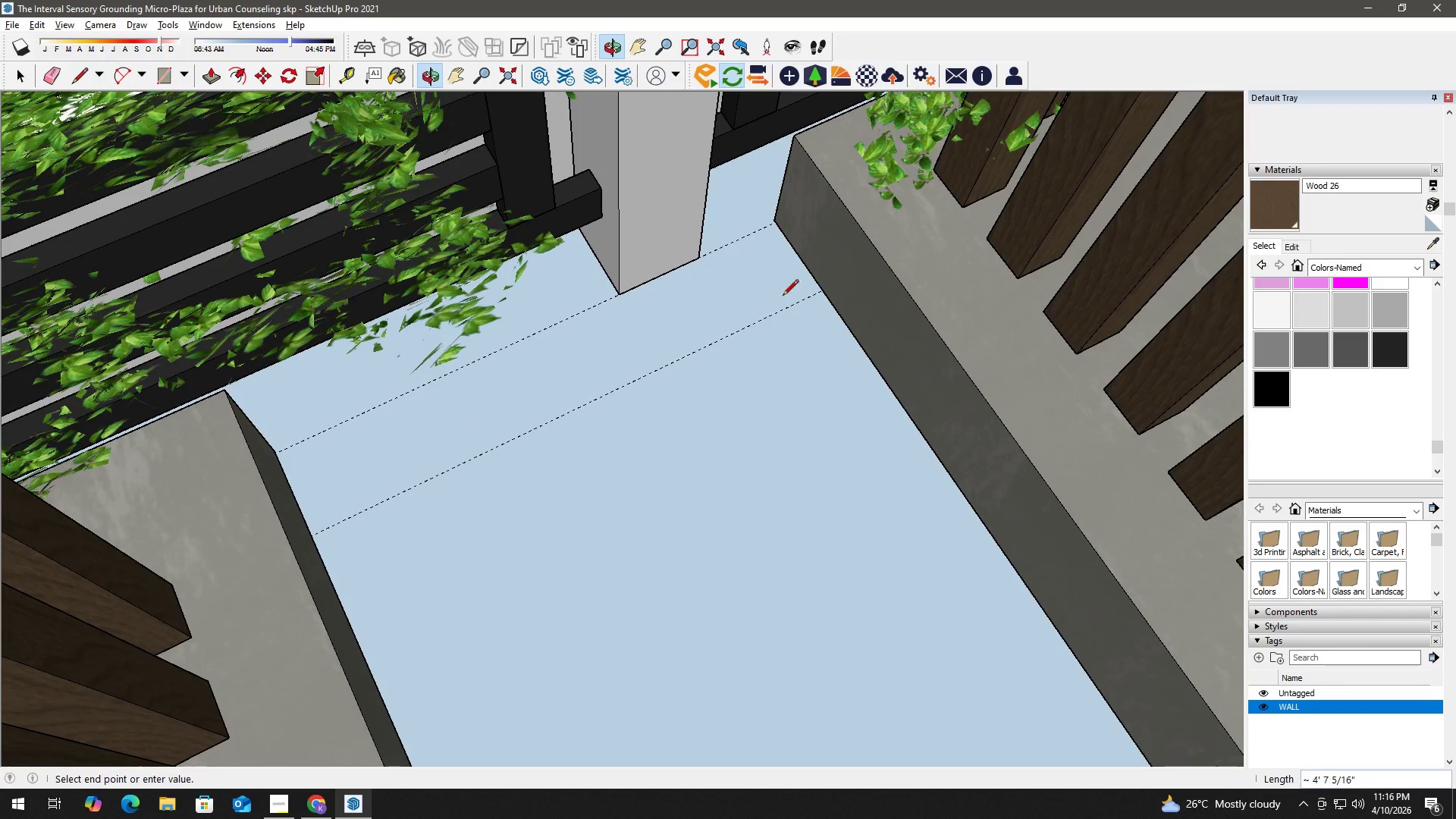 
scroll: coordinate [774, 206], scroll_direction: up, amount: 12.0
 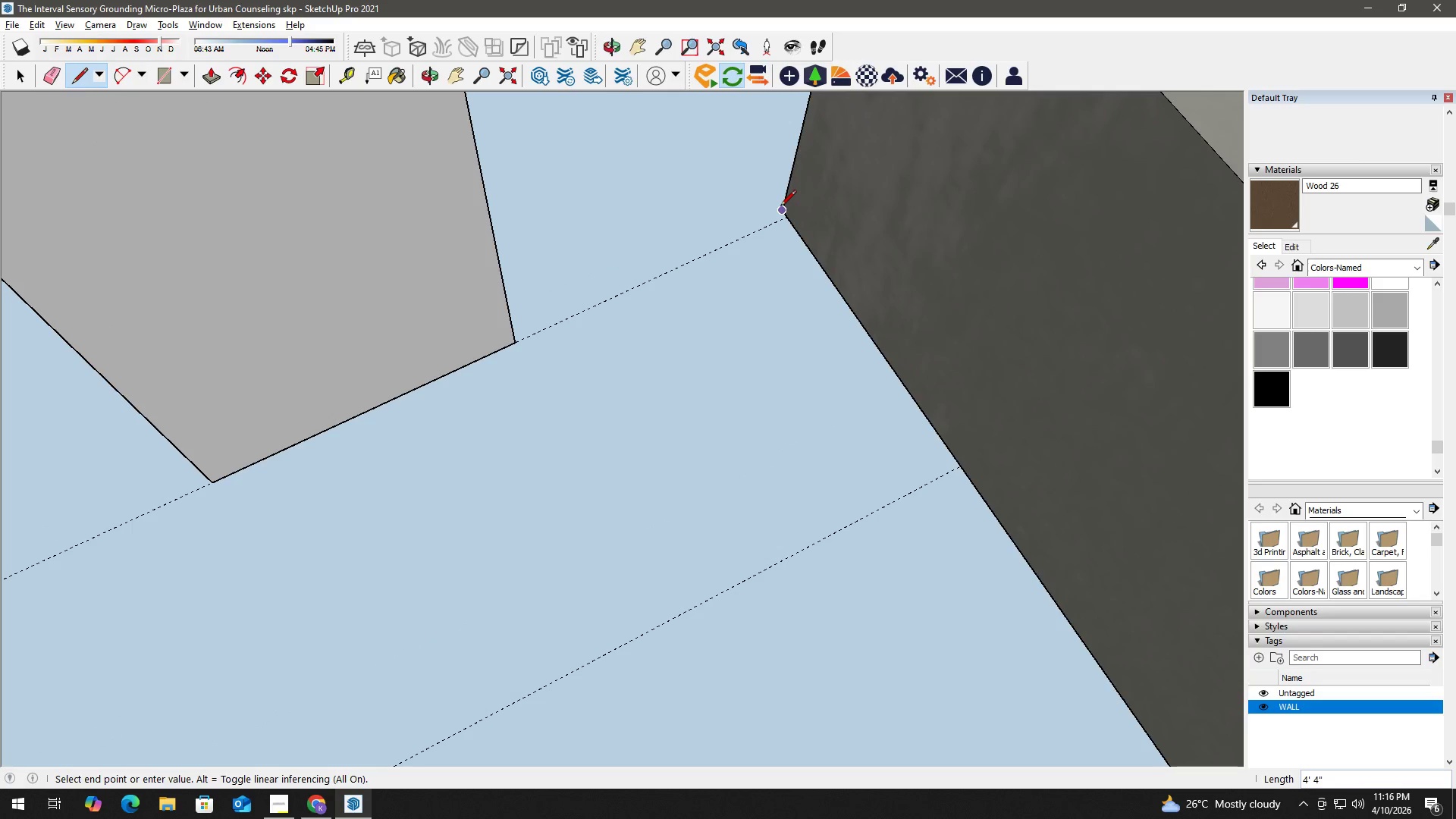 
left_click([780, 207])
 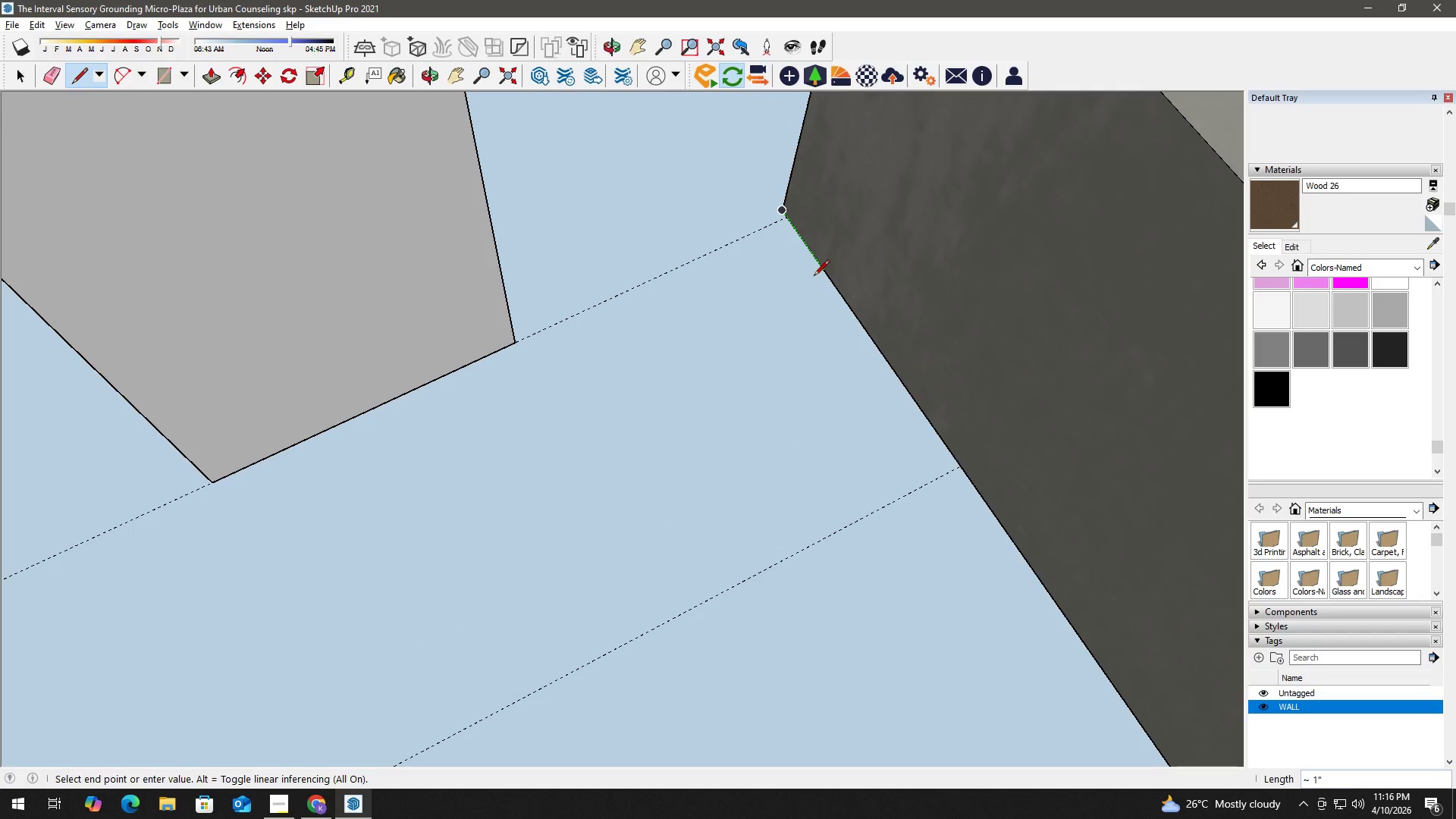 
scroll: coordinate [860, 372], scroll_direction: down, amount: 8.0
 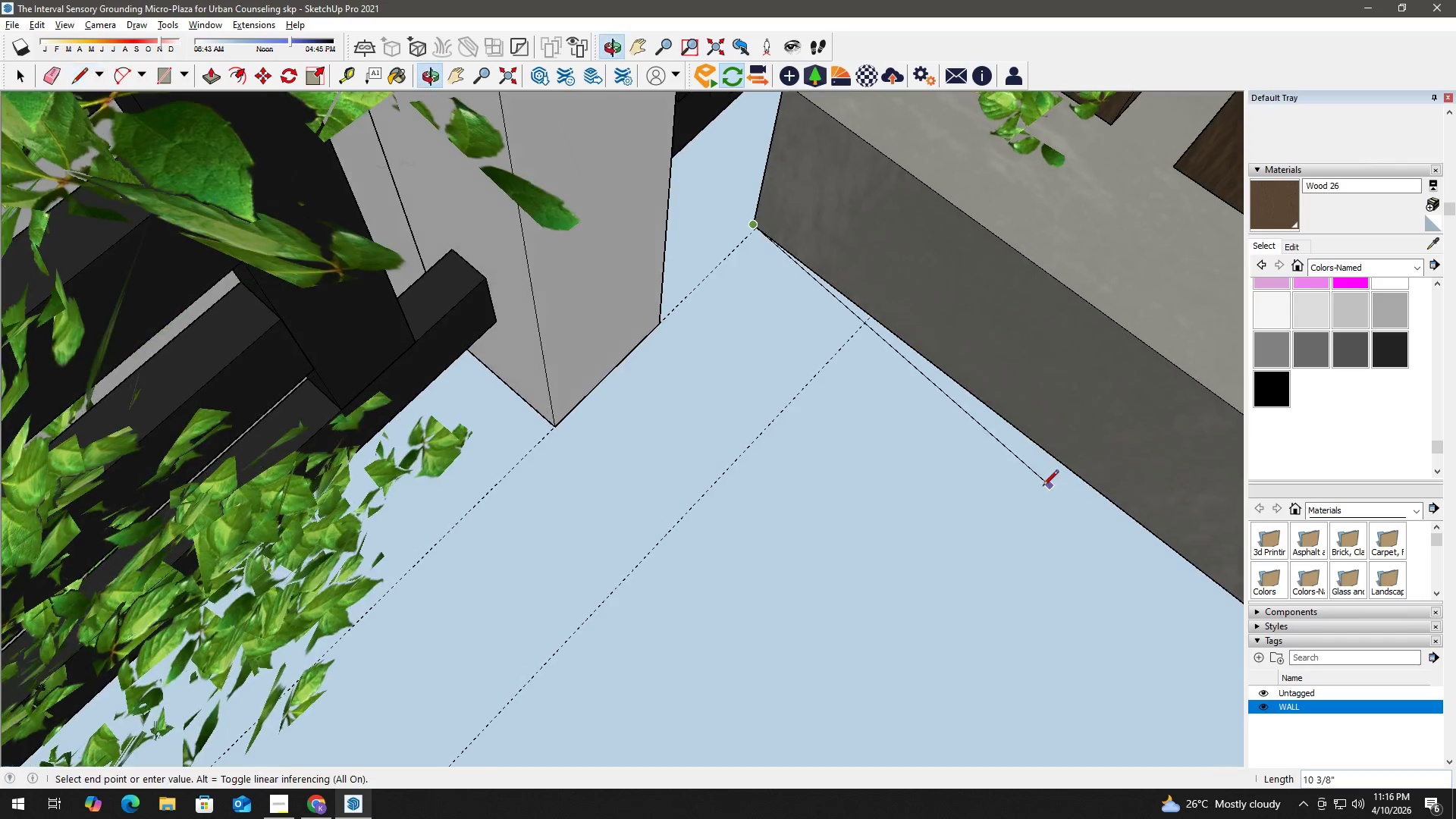 
hold_key(key=ShiftLeft, duration=0.45)
 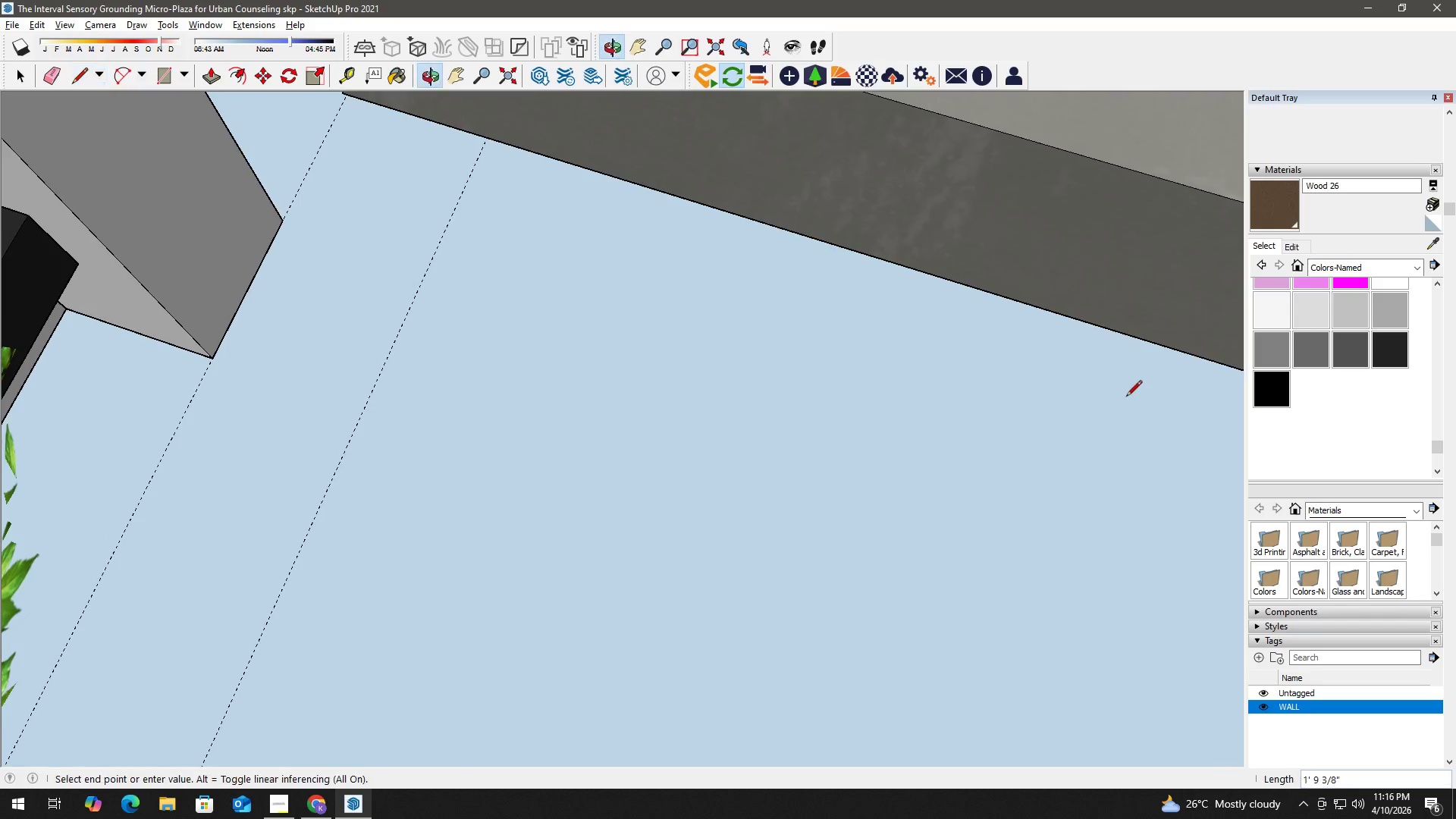 
hold_key(key=ShiftLeft, duration=0.41)
 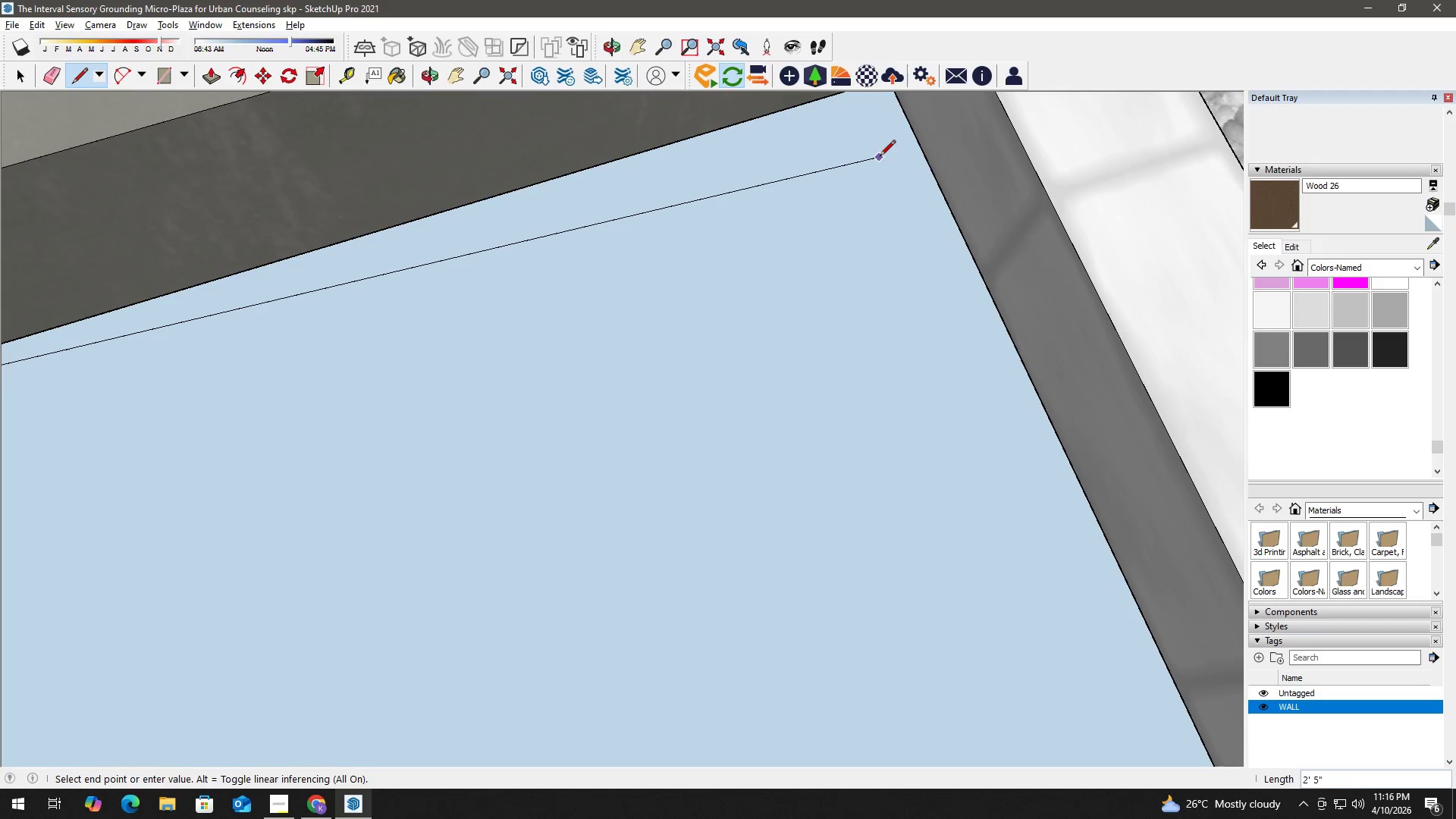 
hold_key(key=ShiftLeft, duration=0.31)
 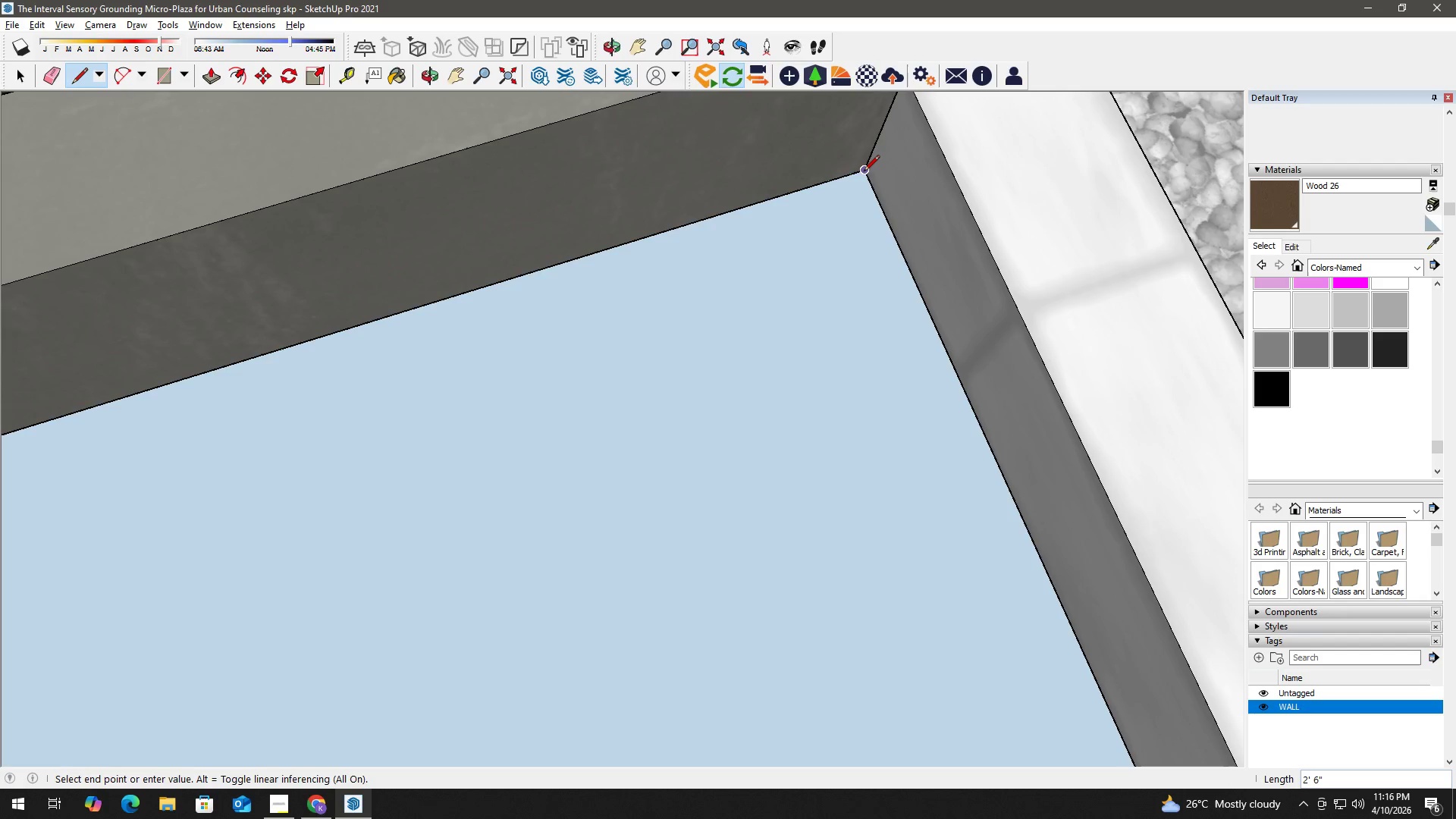 
left_click([864, 172])
 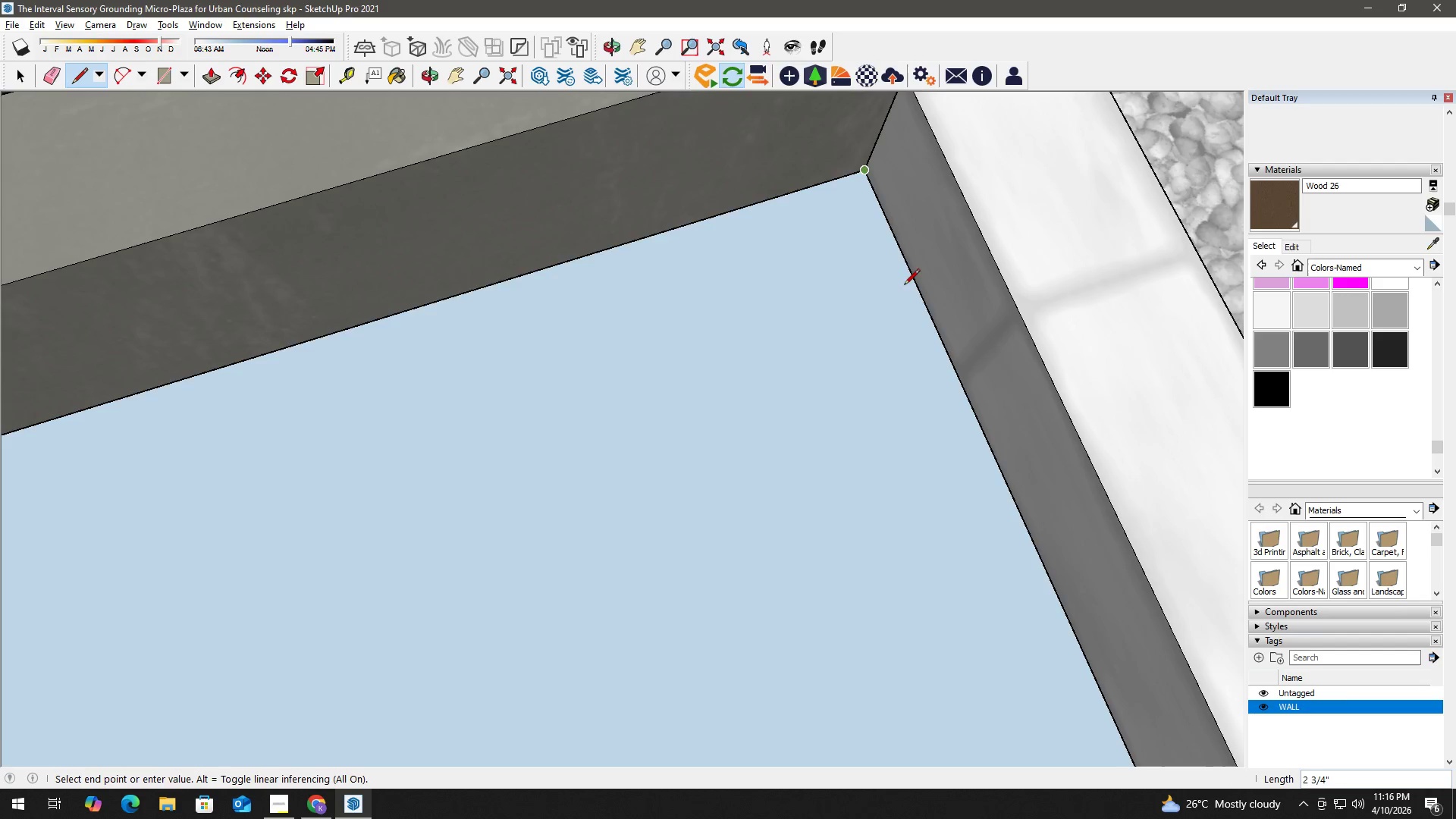 
scroll: coordinate [928, 335], scroll_direction: down, amount: 3.0
 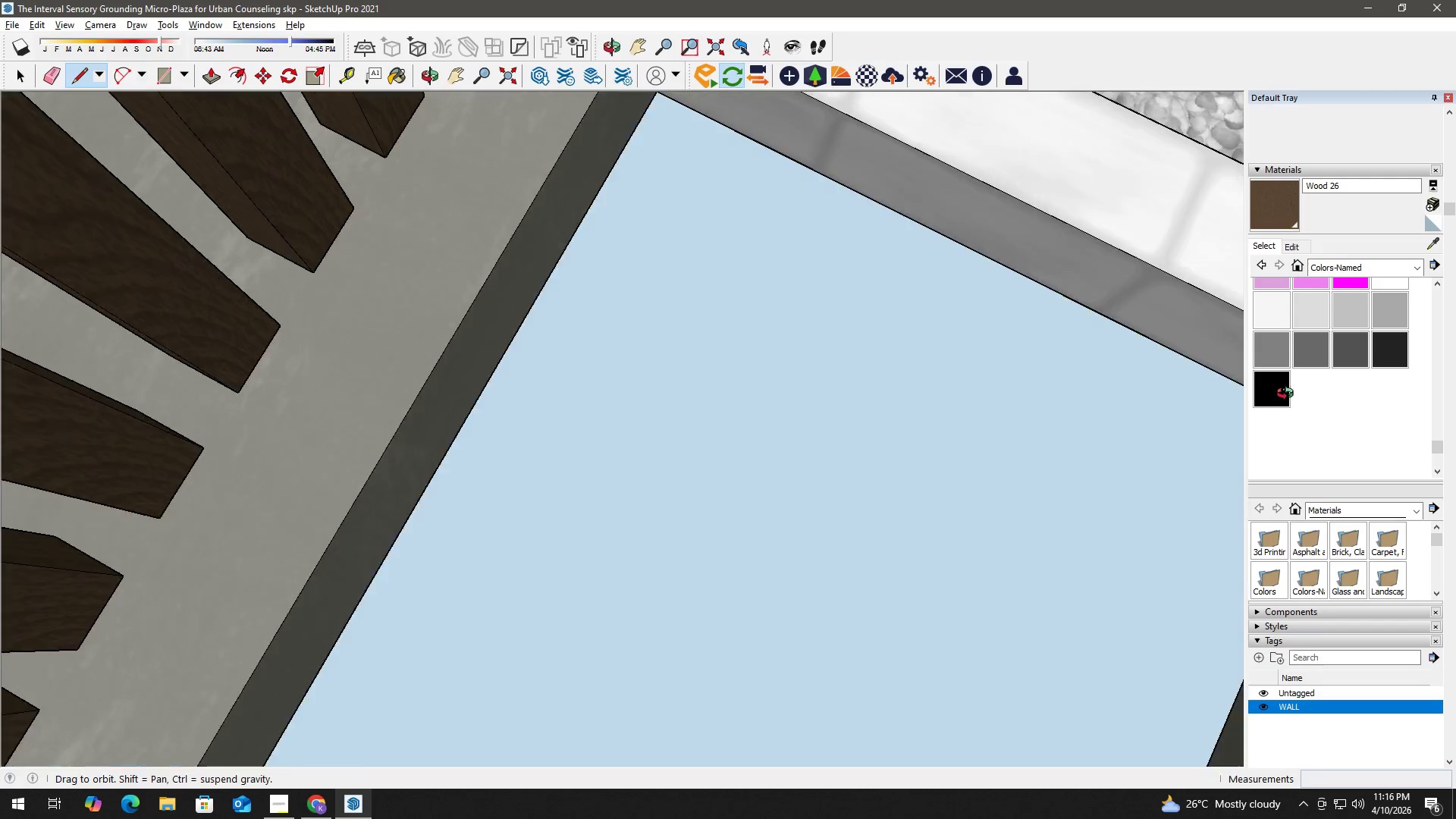 
hold_key(key=ShiftLeft, duration=0.42)
 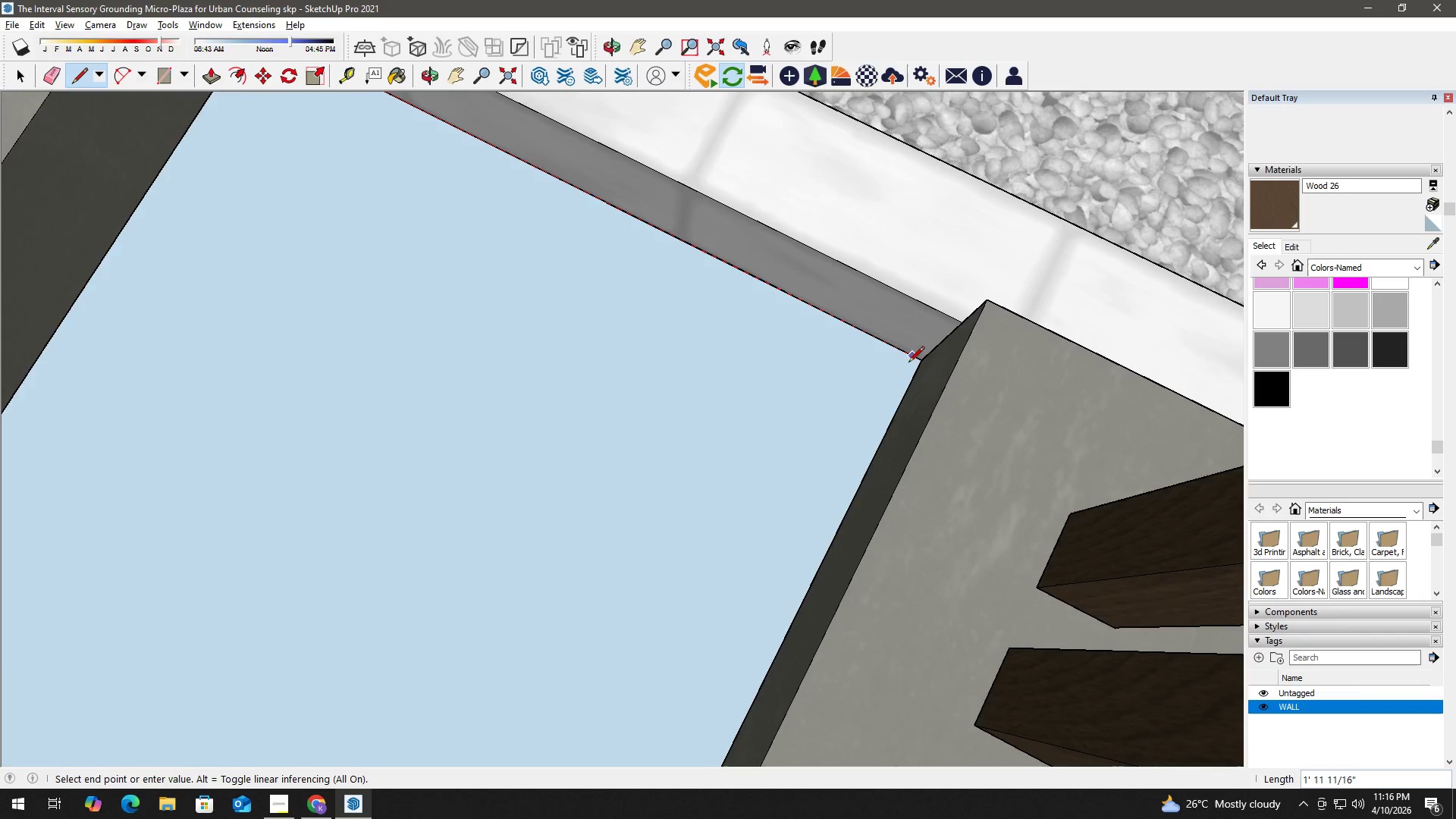 
left_click([920, 362])
 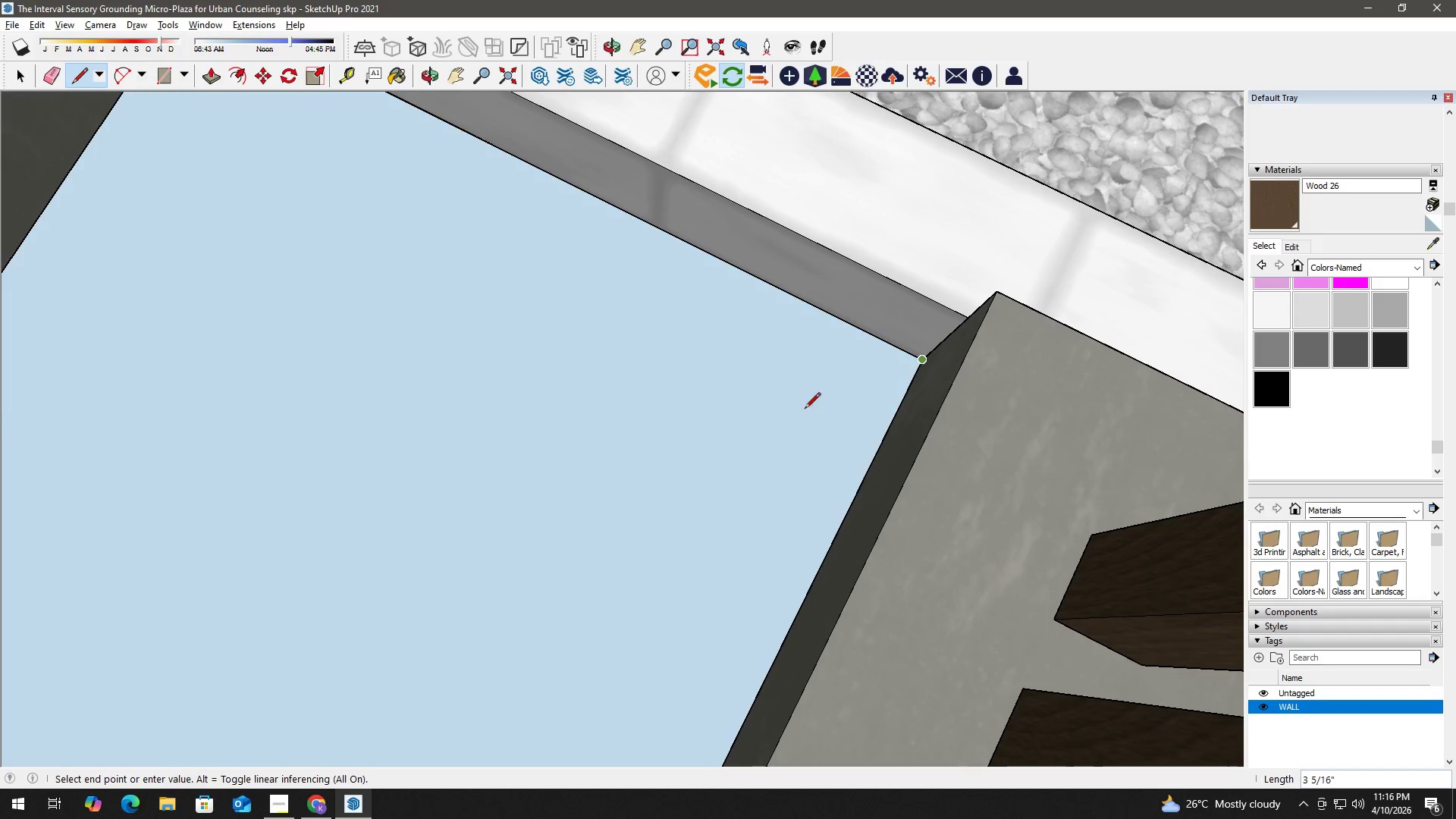 
scroll: coordinate [915, 362], scroll_direction: up, amount: 1.0
 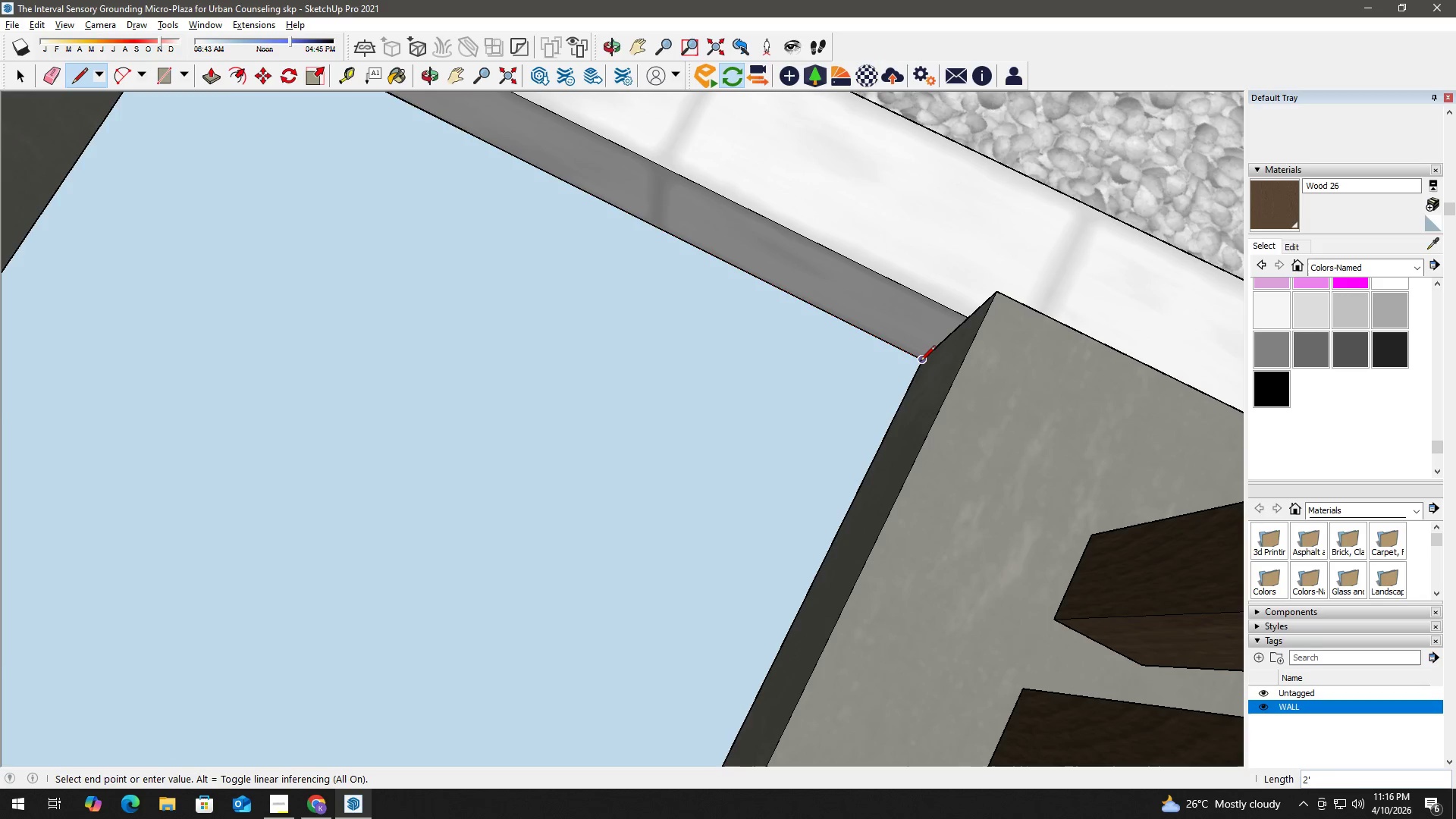 
scroll: coordinate [925, 517], scroll_direction: down, amount: 3.0
 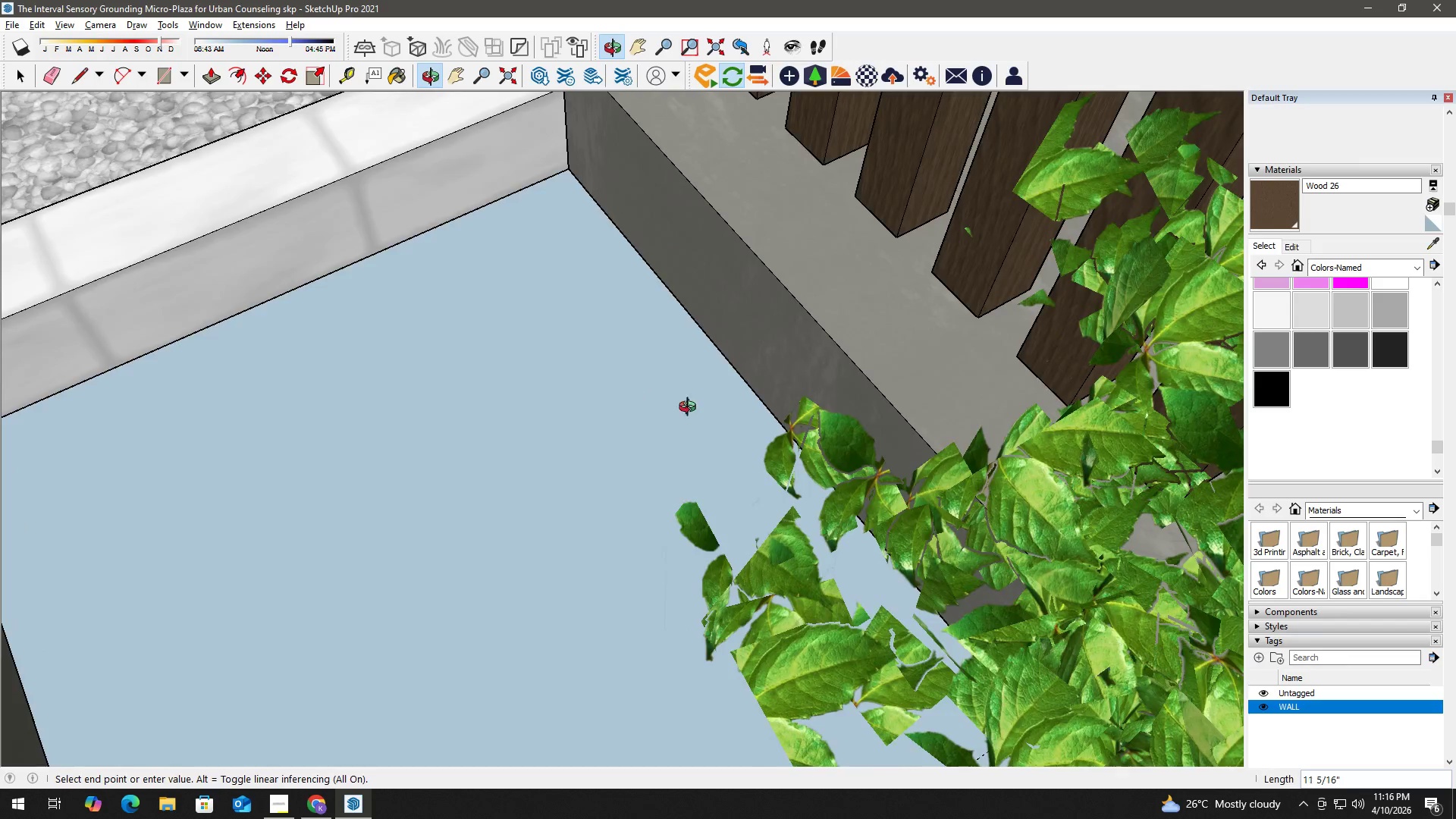 
hold_key(key=ShiftLeft, duration=0.5)
 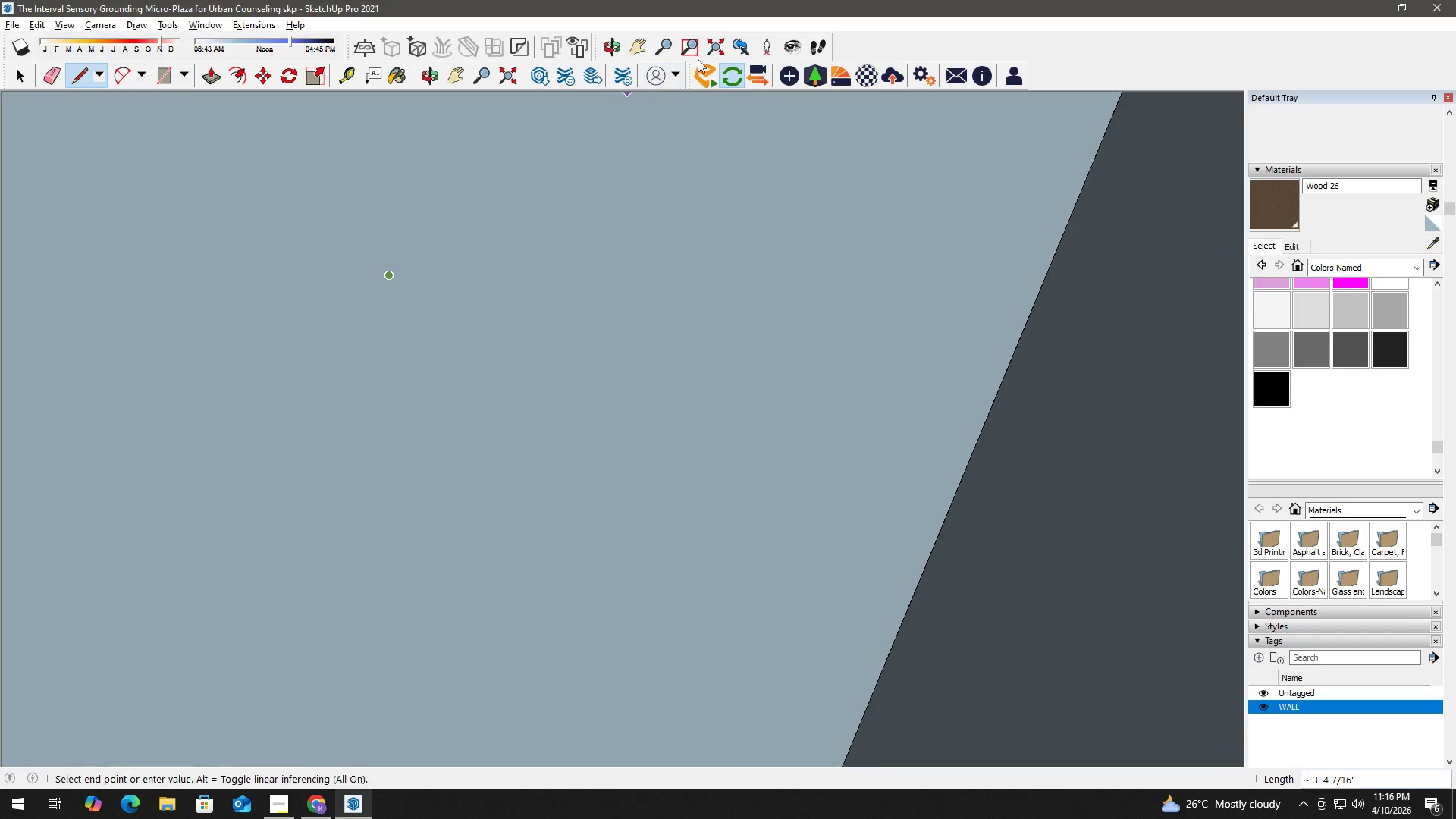 
left_click([715, 49])
 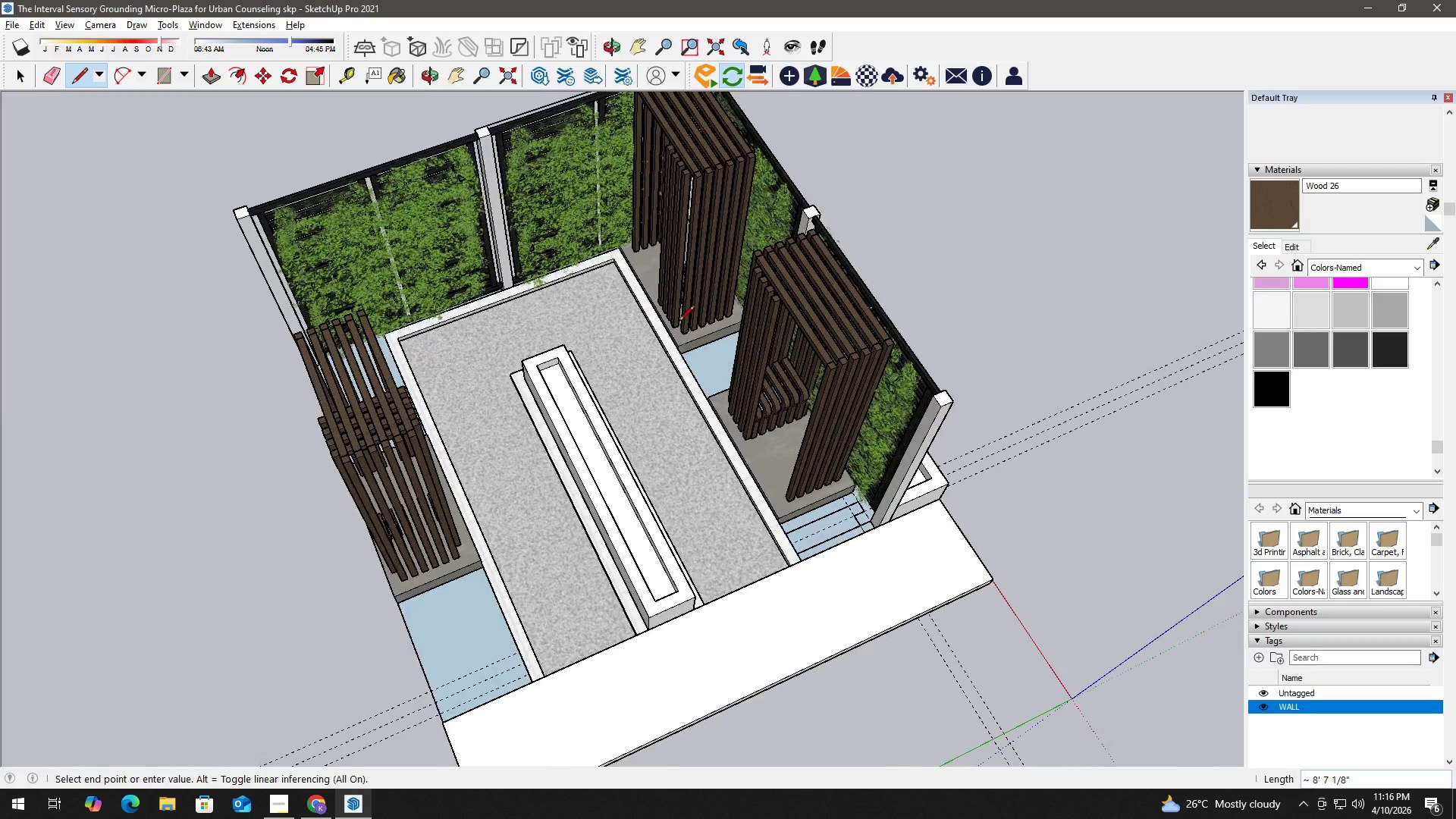 
scroll: coordinate [566, 379], scroll_direction: up, amount: 3.0
 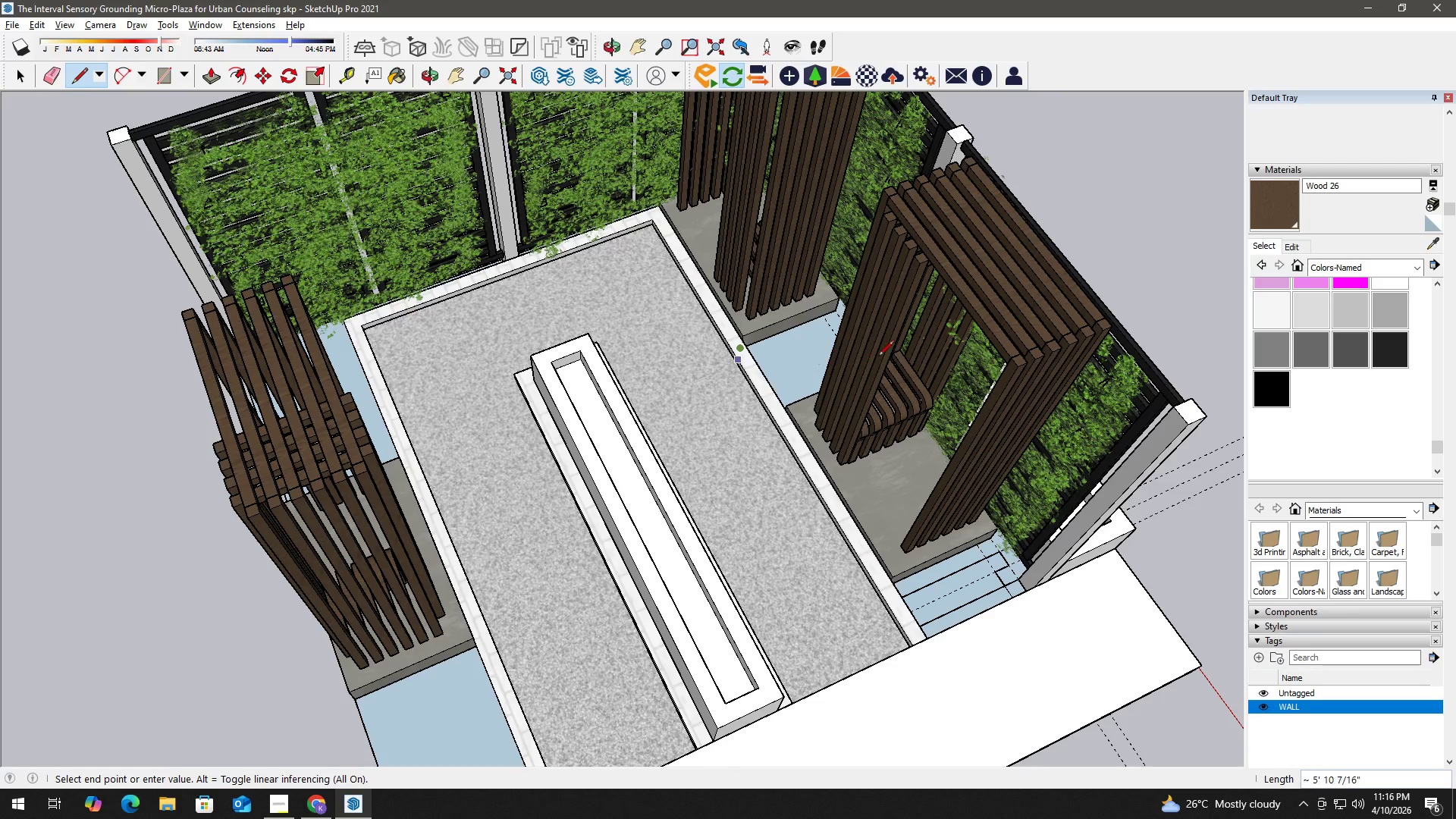 
hold_key(key=ShiftLeft, duration=0.45)
scroll: coordinate [923, 353], scroll_direction: up, amount: 28.0
 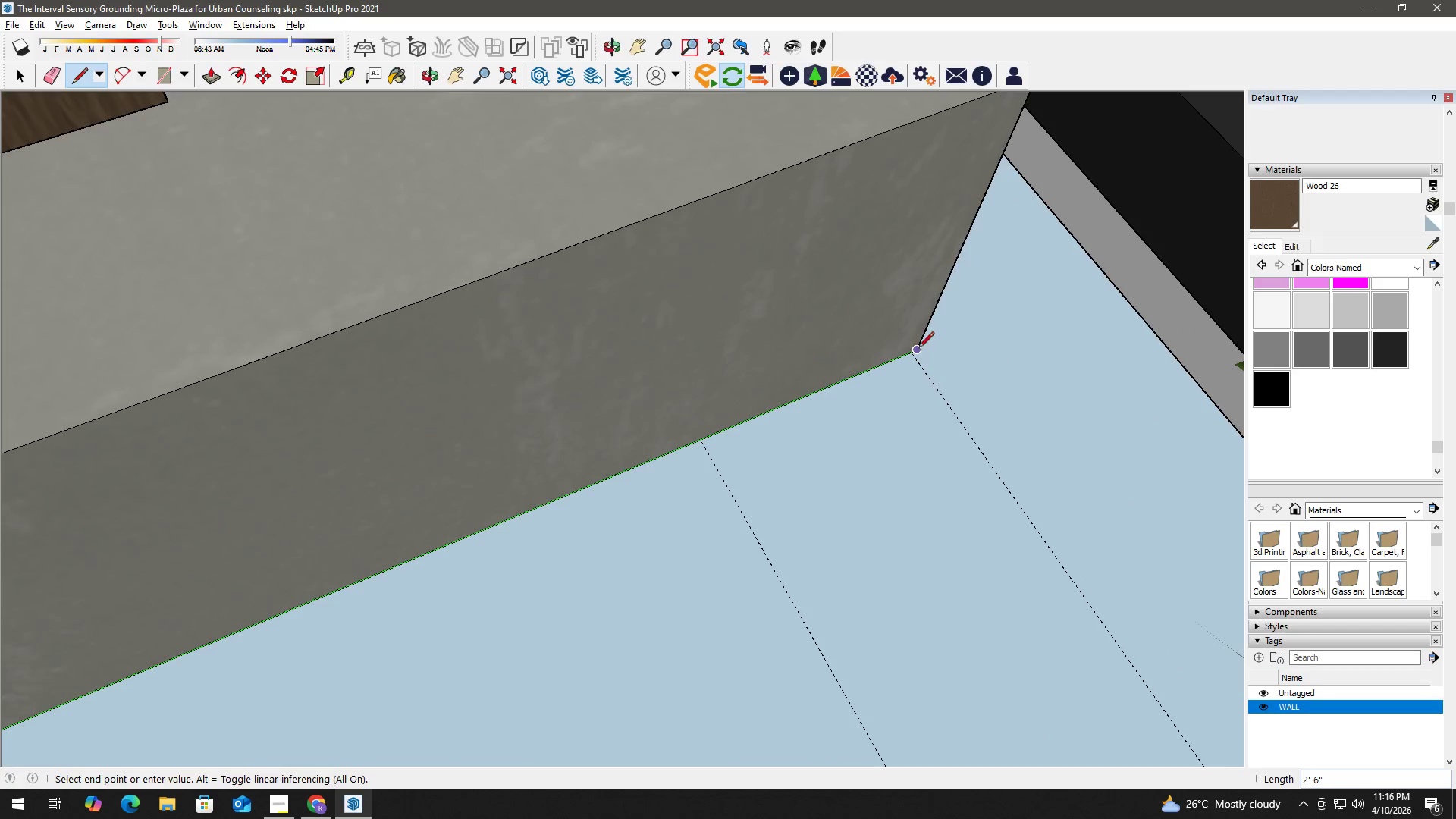 
left_click([918, 347])
 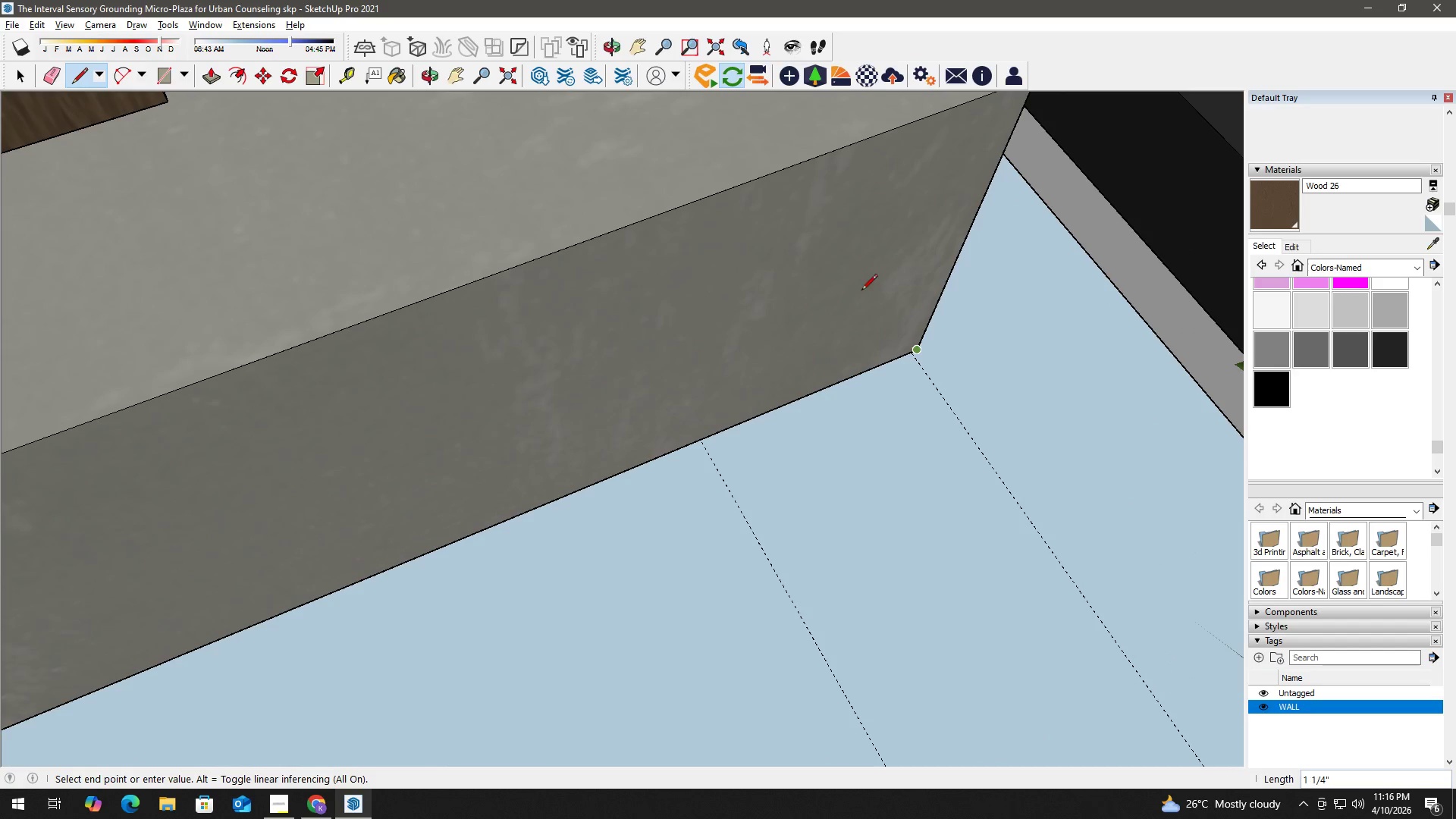 
hold_key(key=ShiftLeft, duration=0.56)
 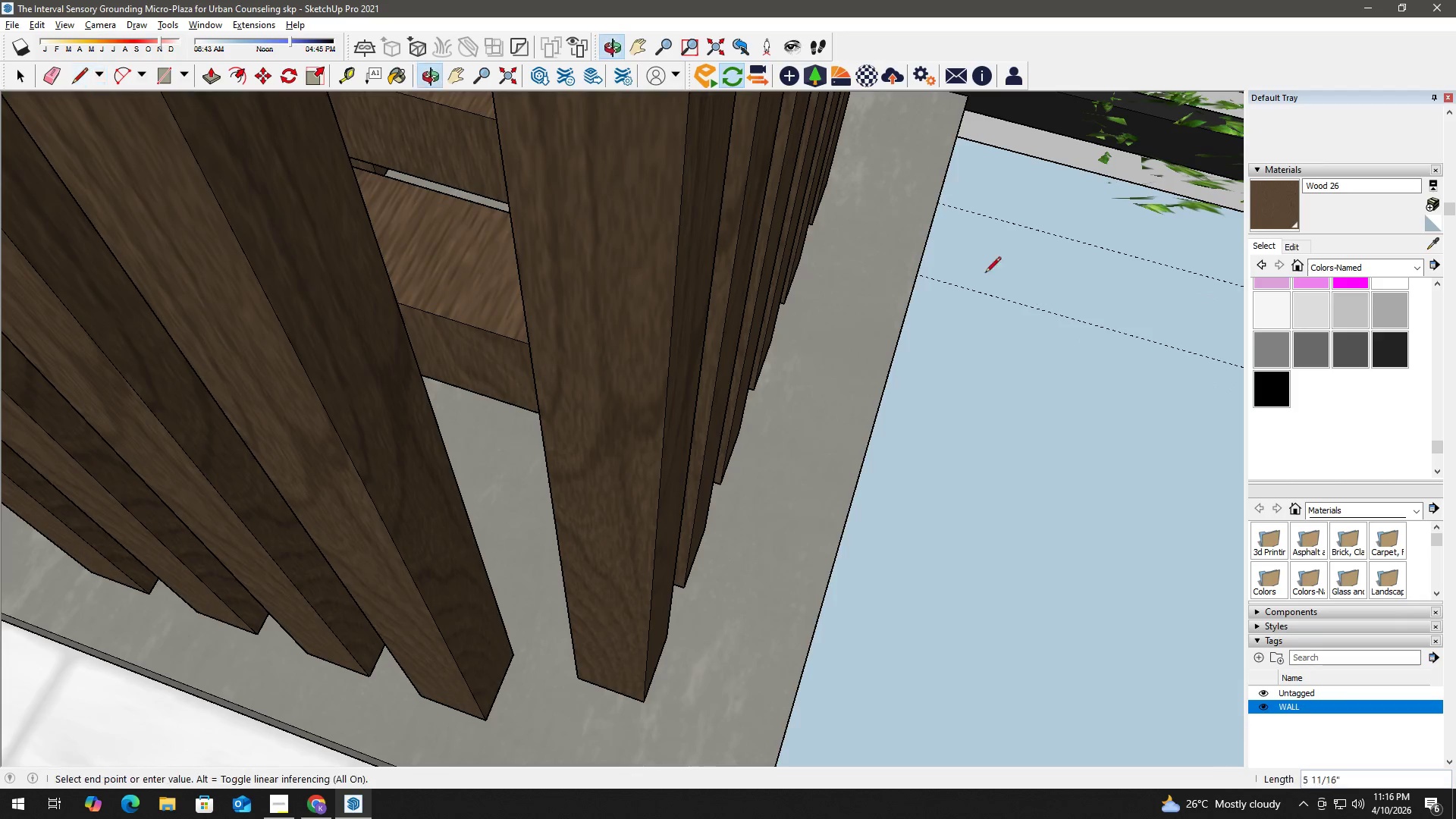 
scroll: coordinate [810, 256], scroll_direction: down, amount: 10.0
 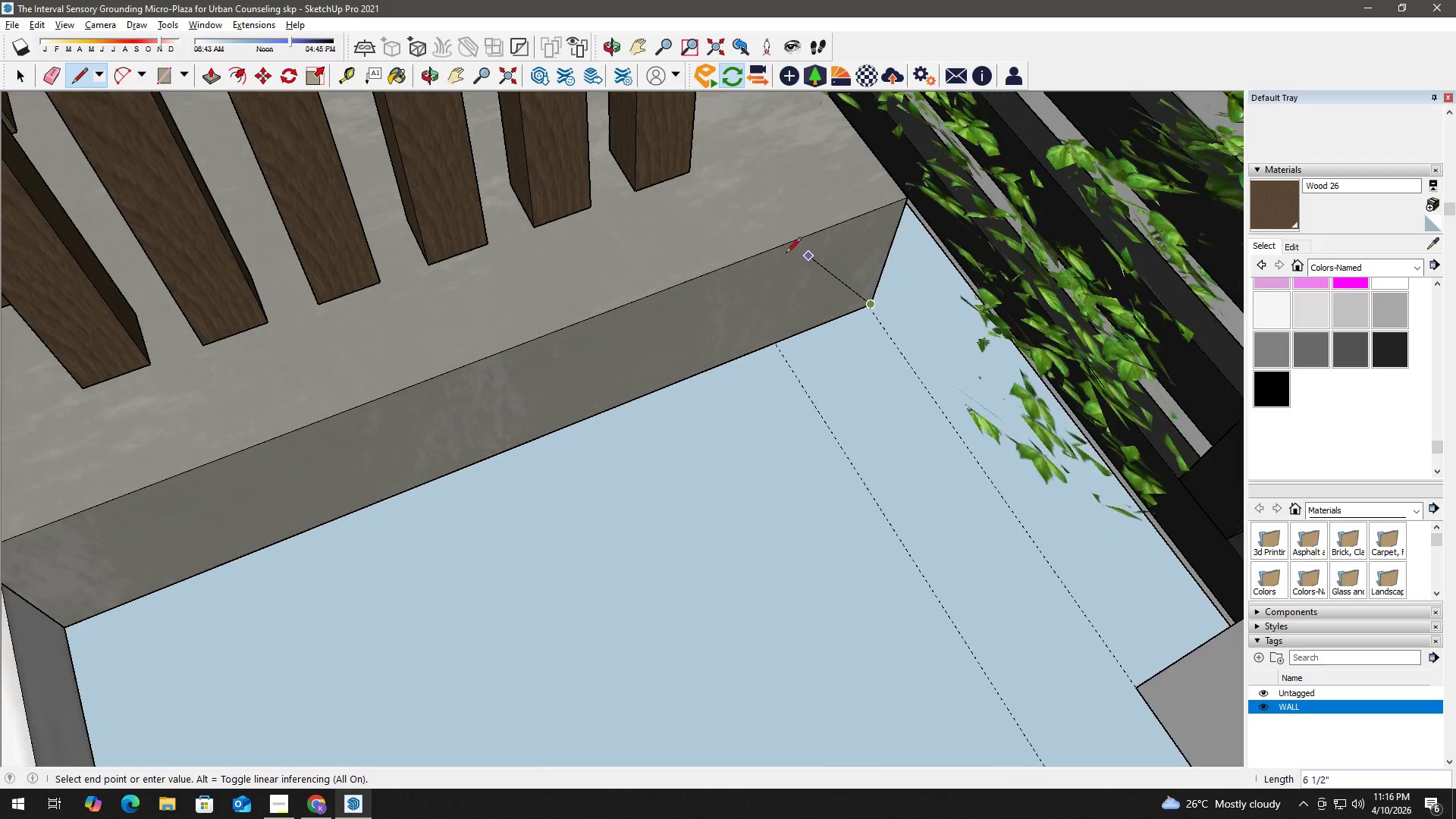 
hold_key(key=ShiftLeft, duration=1.2)
 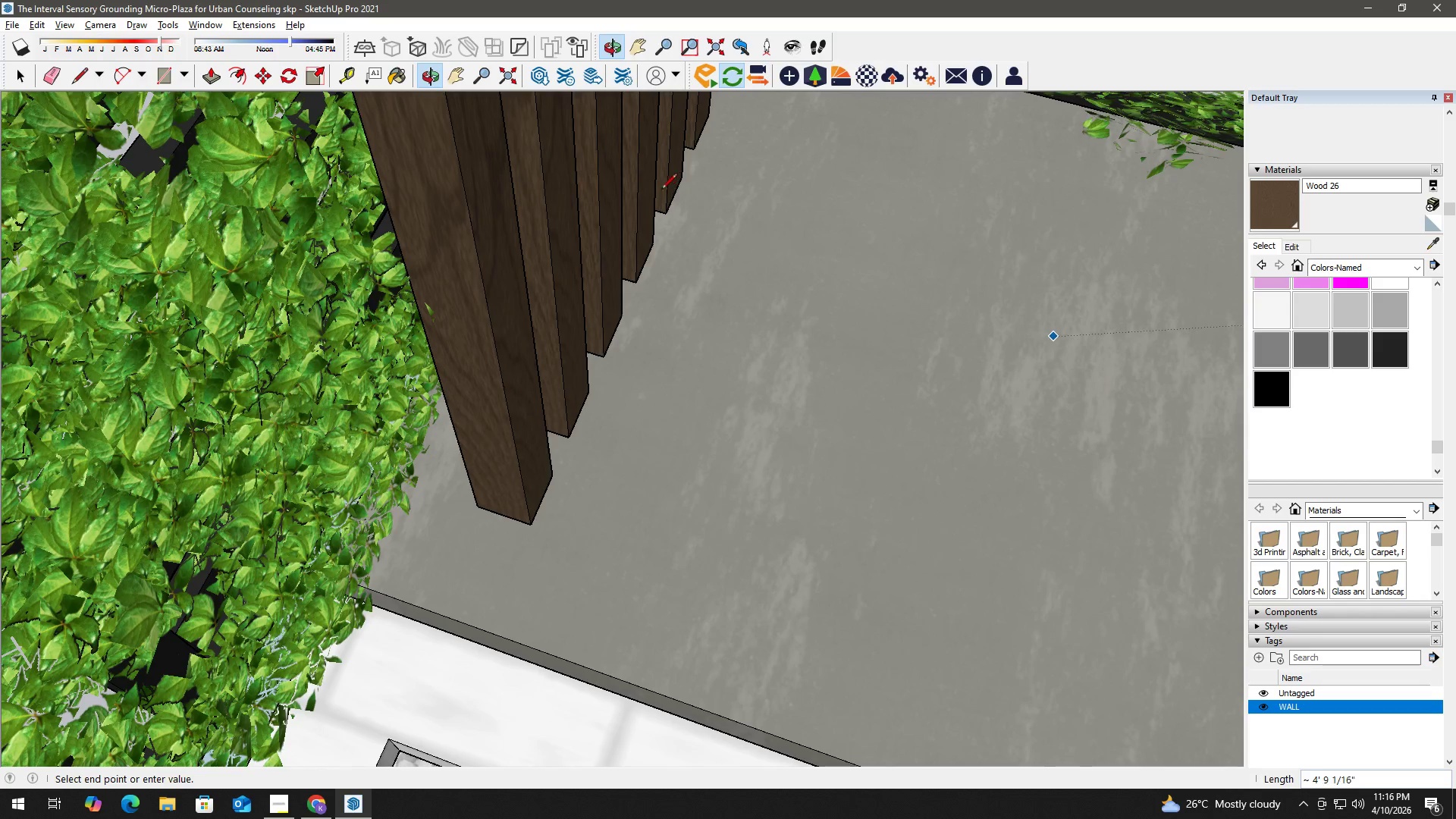 
hold_key(key=ShiftLeft, duration=1.51)
 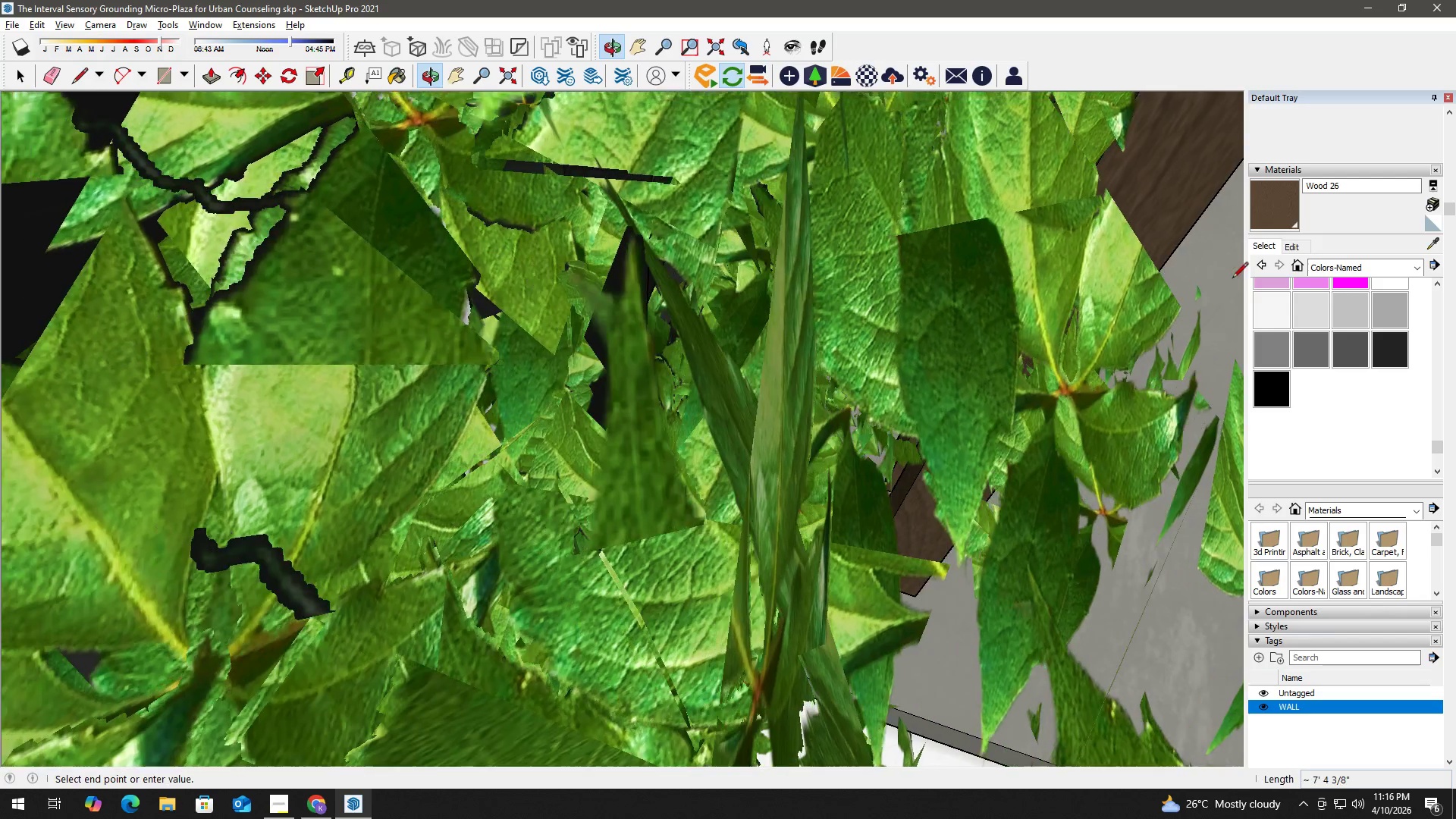 
hold_key(key=ShiftLeft, duration=0.77)
 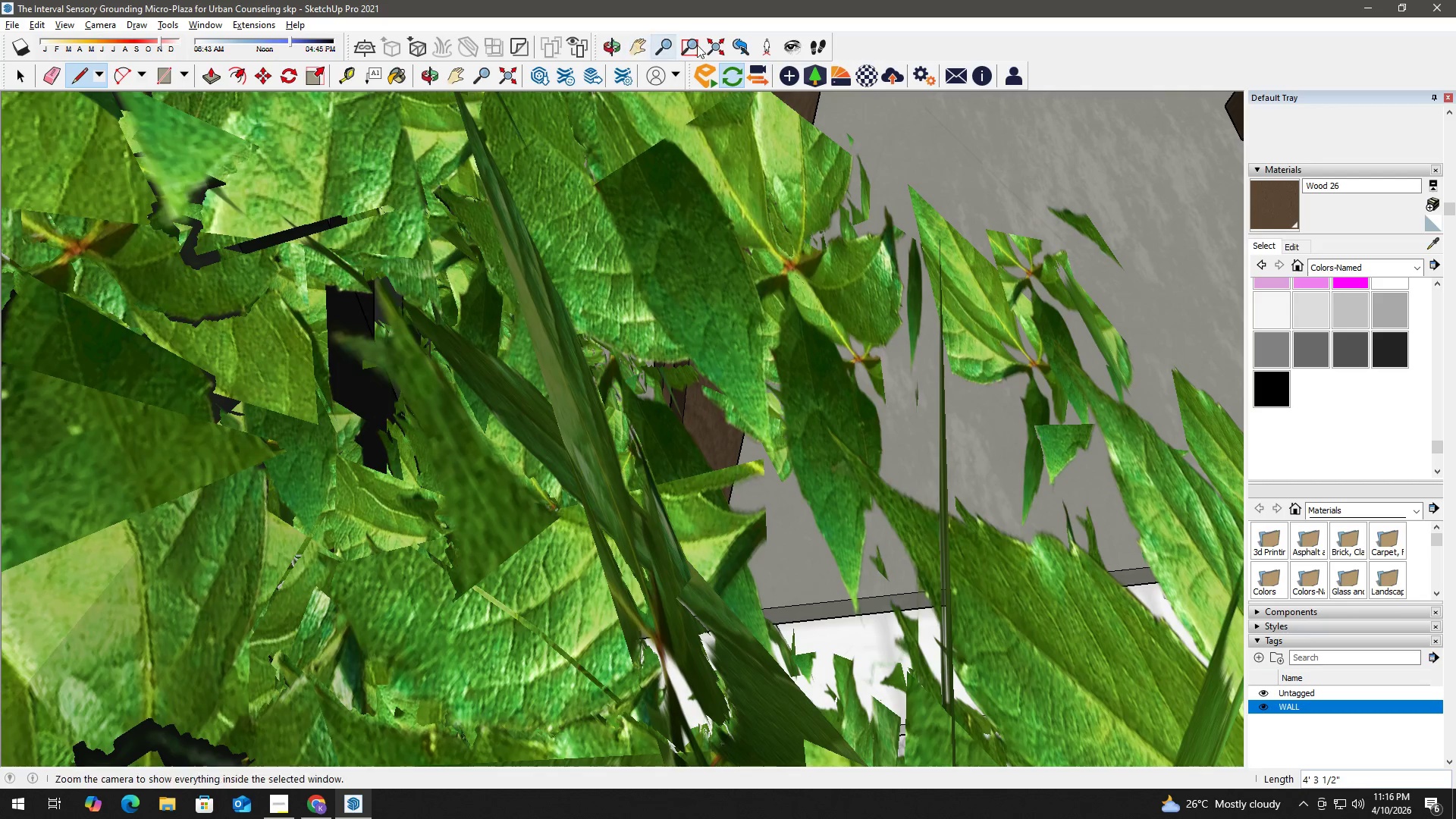 
left_click([717, 45])
 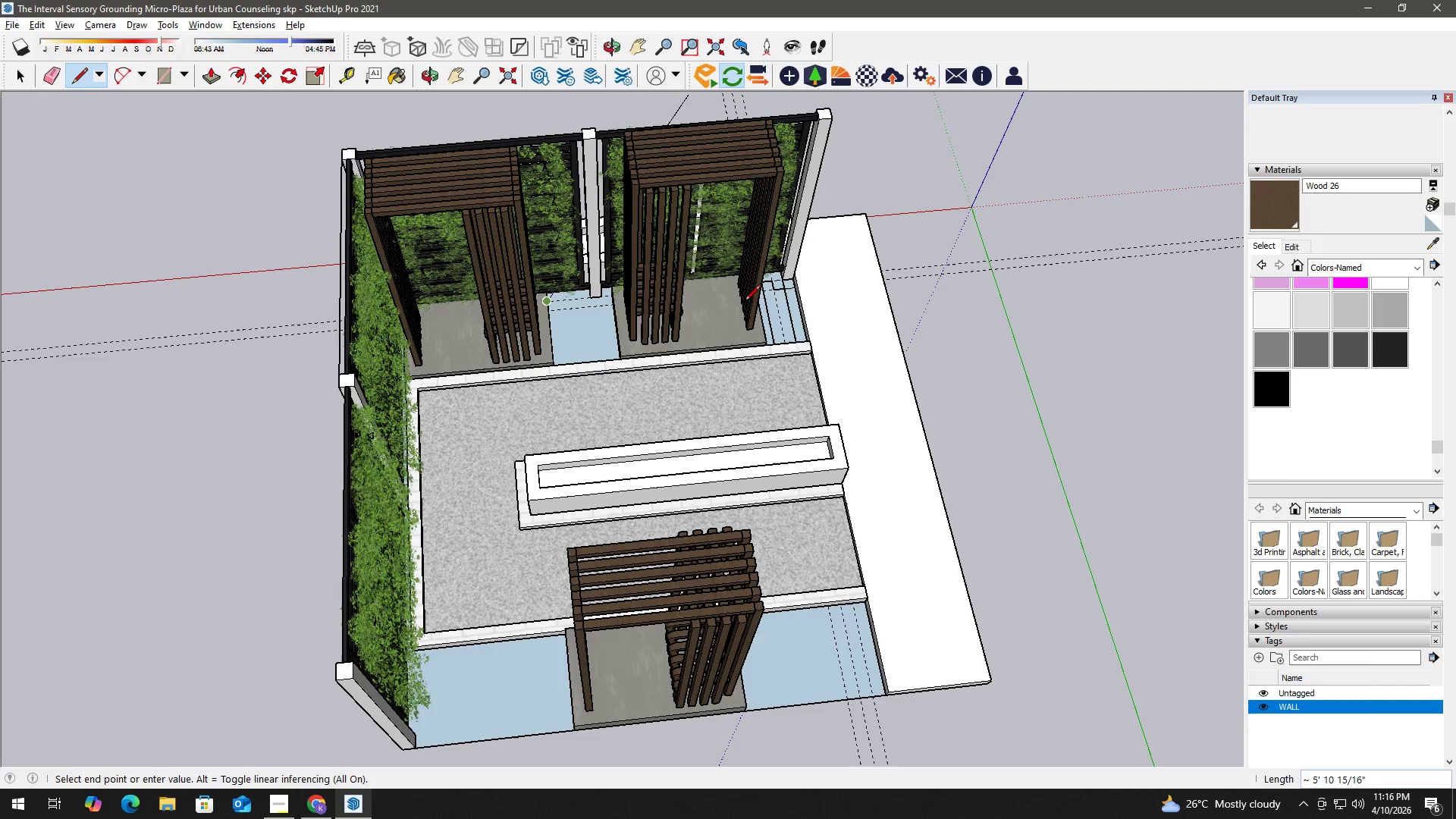 
scroll: coordinate [424, 315], scroll_direction: up, amount: 6.0
 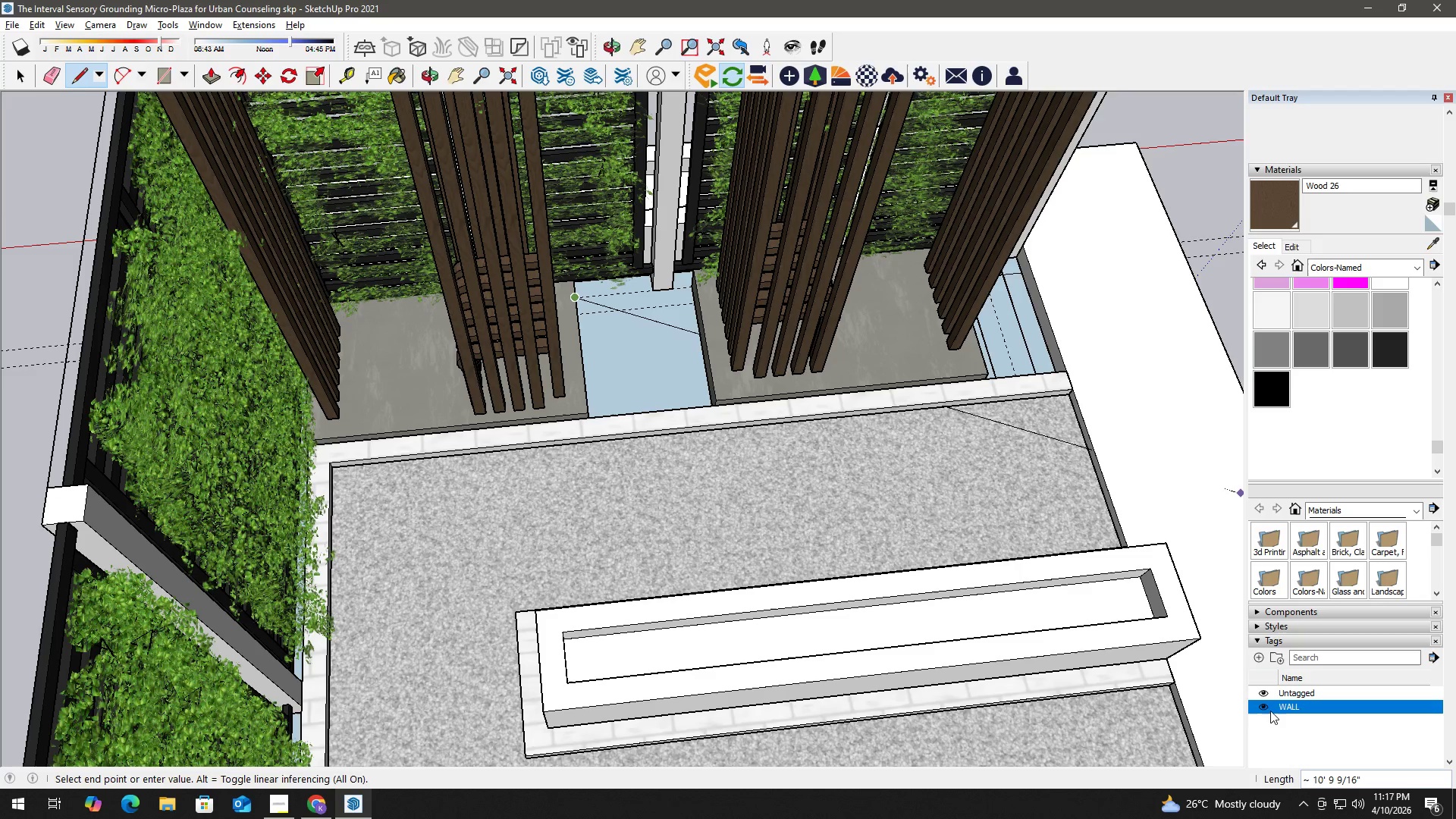 
hold_key(key=ShiftLeft, duration=0.7)
 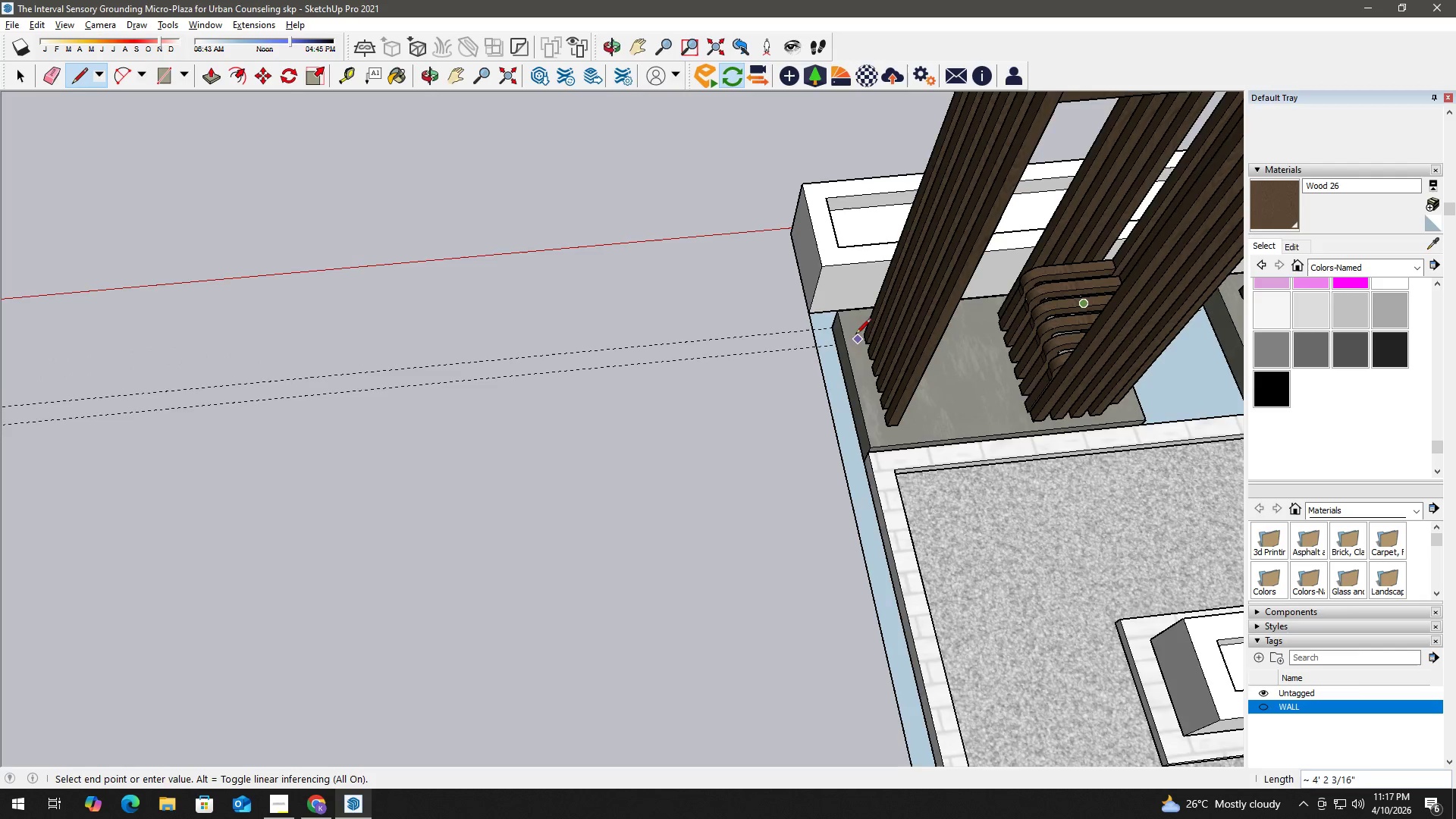 
scroll: coordinate [839, 340], scroll_direction: up, amount: 27.0
 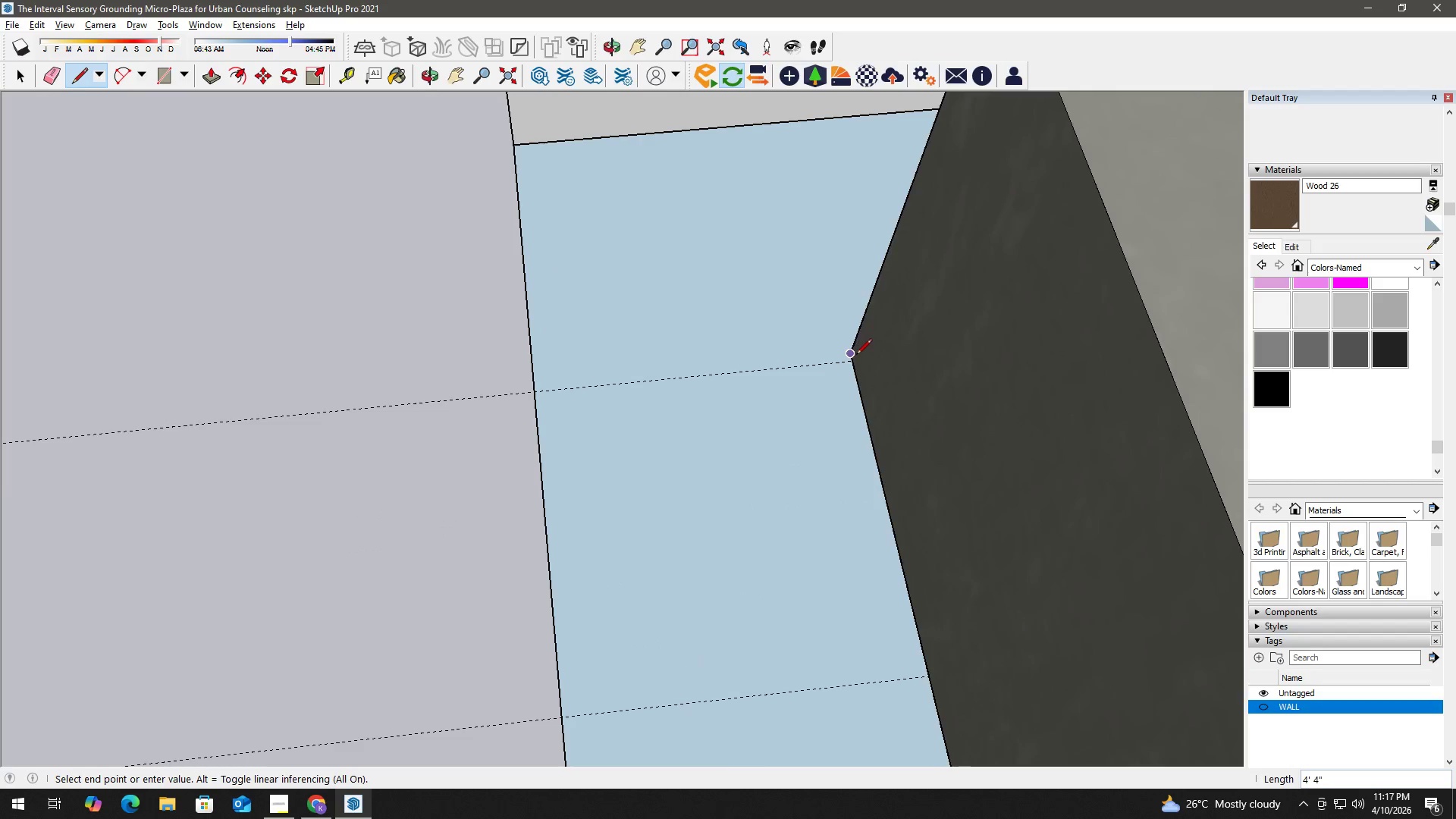 
left_click([856, 356])
 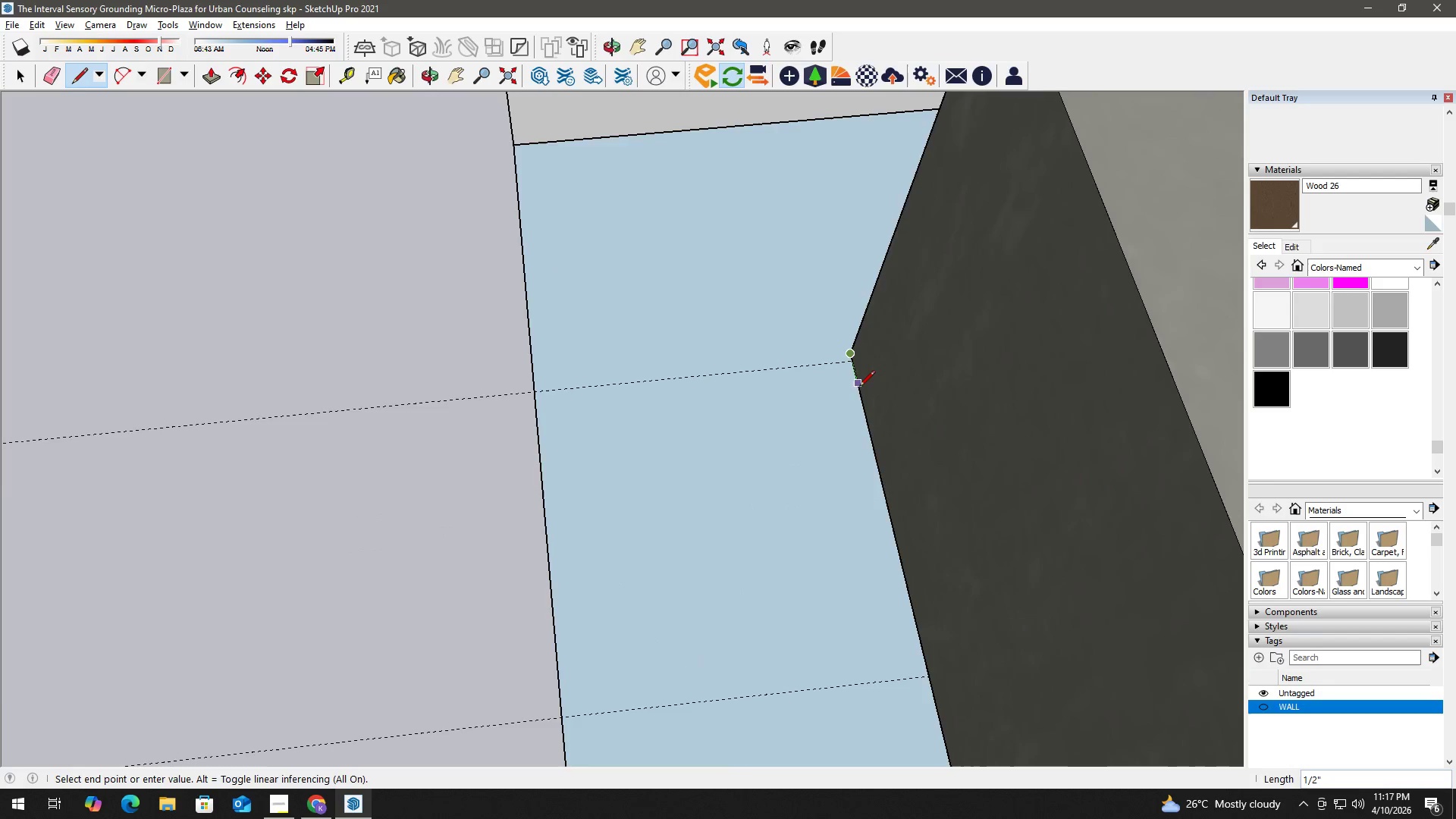 
hold_key(key=ShiftLeft, duration=0.62)
 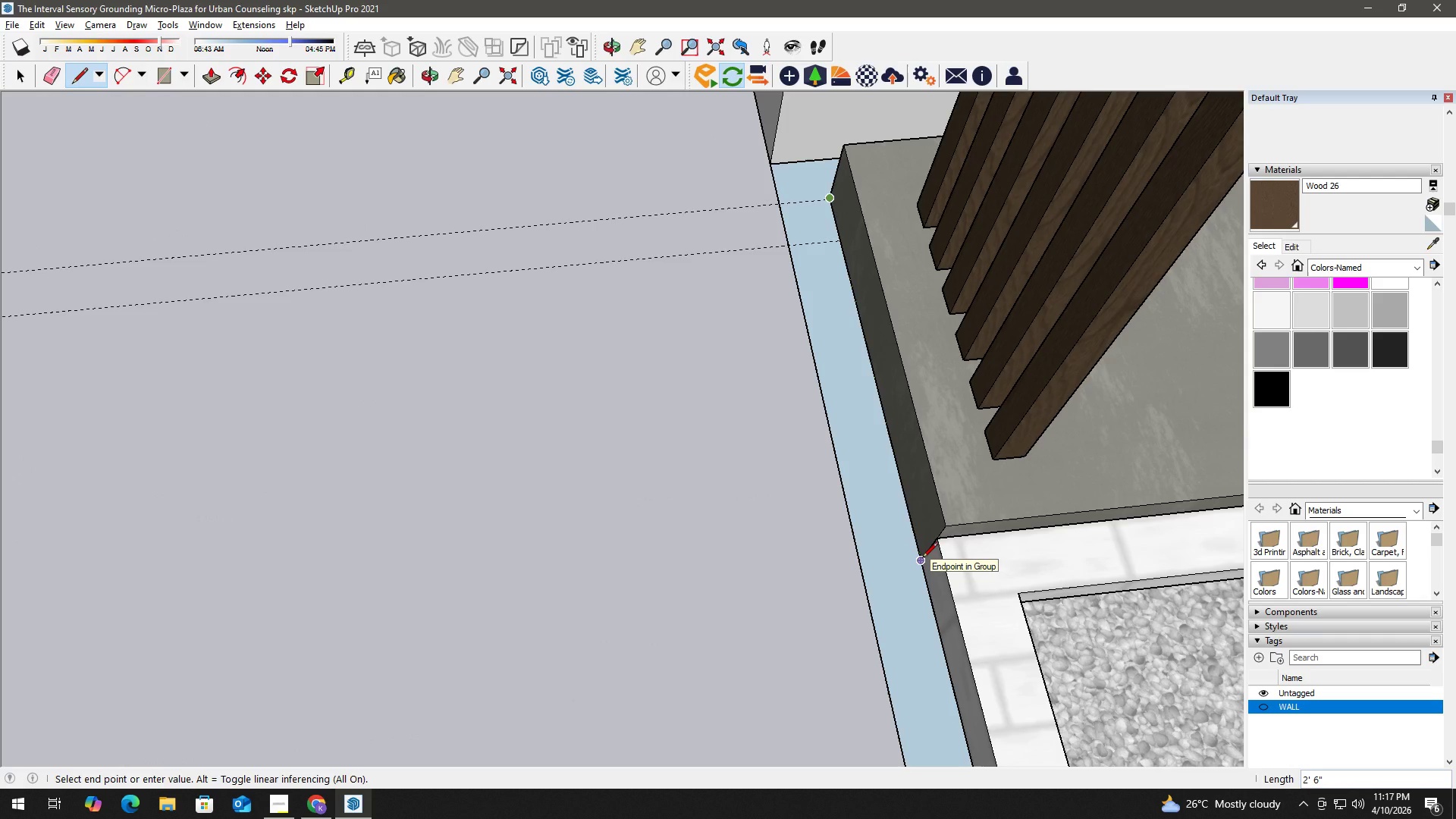 
scroll: coordinate [933, 569], scroll_direction: down, amount: 26.0
 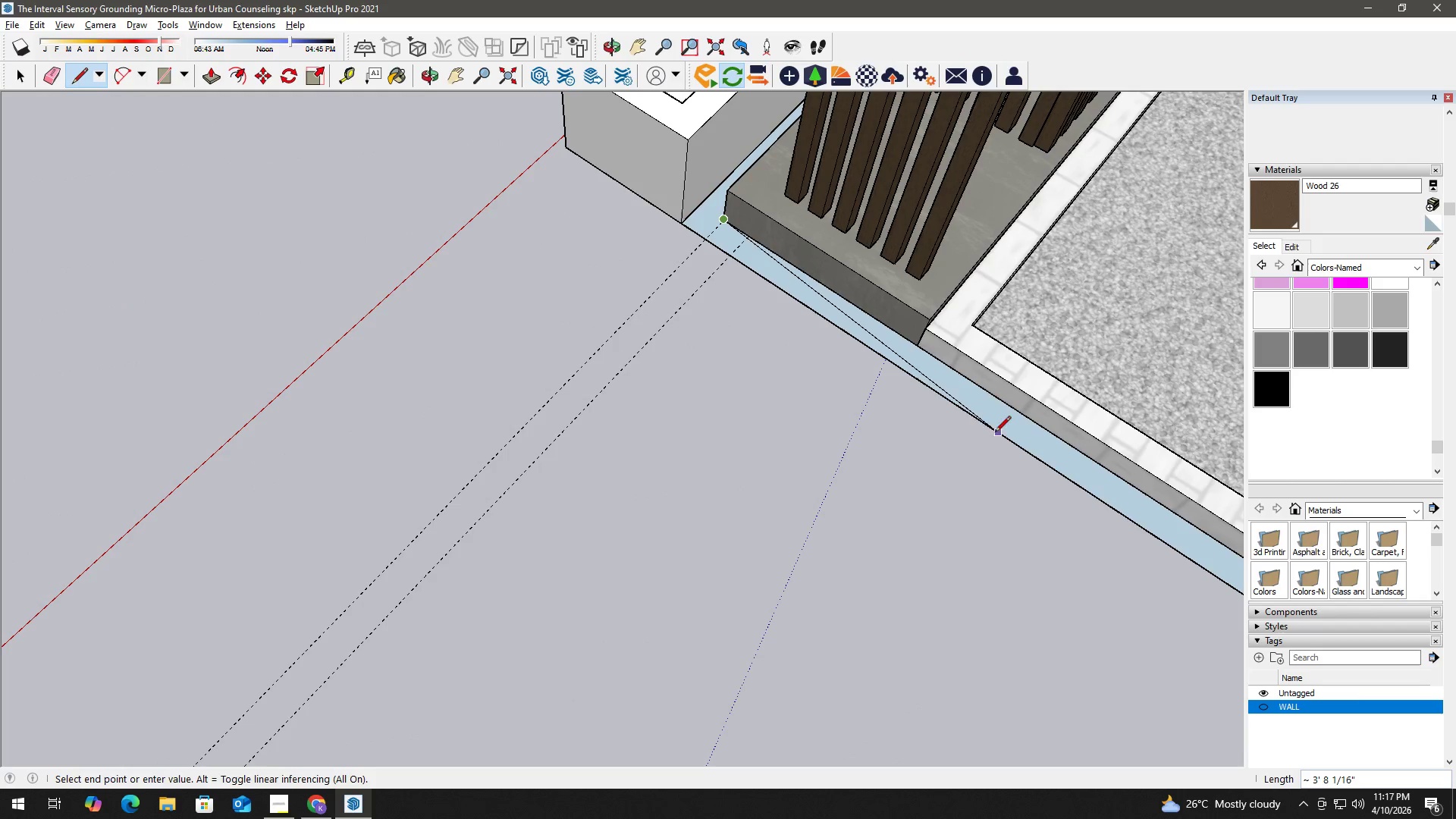 
hold_key(key=ShiftLeft, duration=0.78)
scroll: coordinate [1017, 427], scroll_direction: down, amount: 3.0
 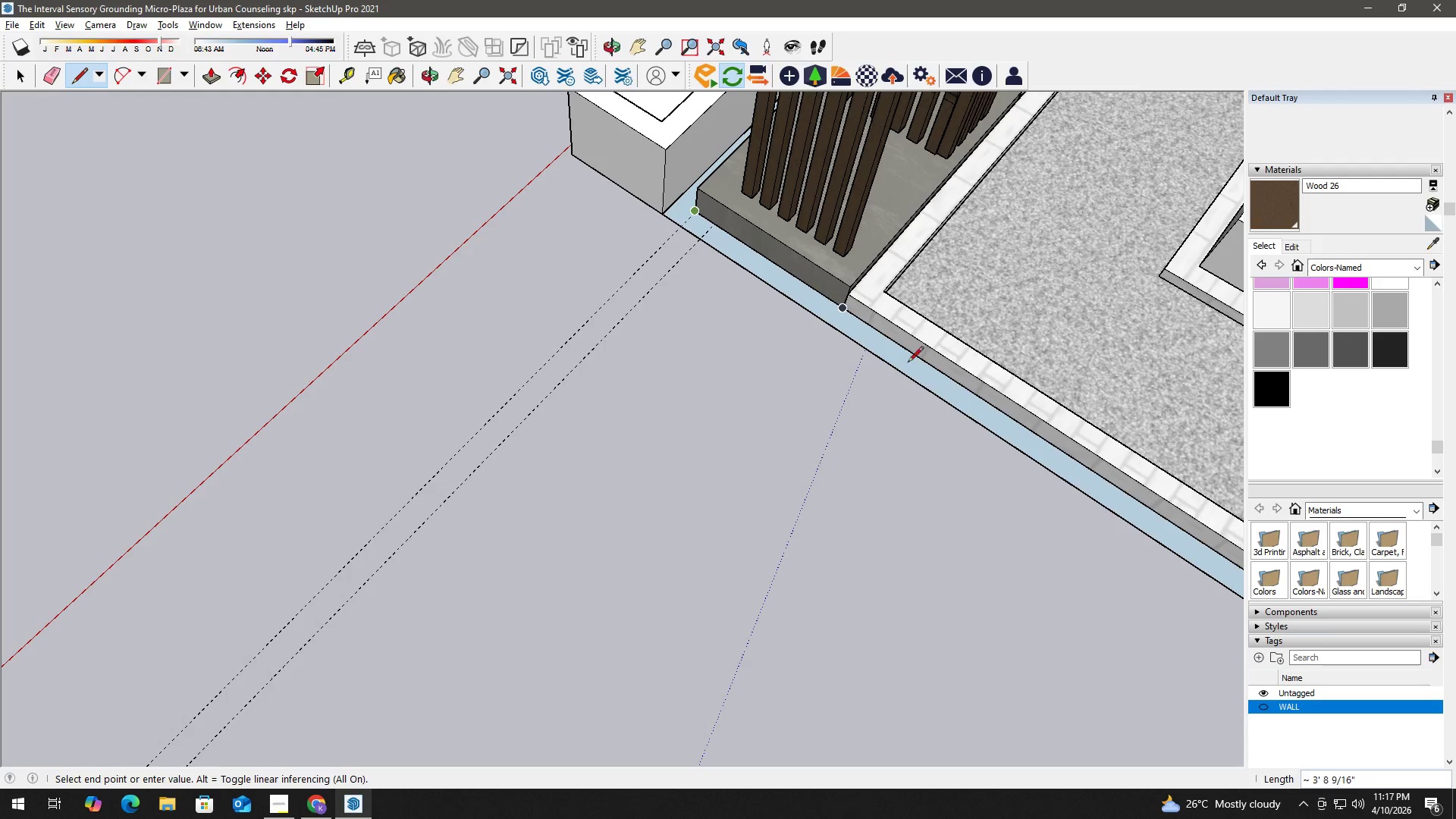 
hold_key(key=ShiftLeft, duration=0.58)
 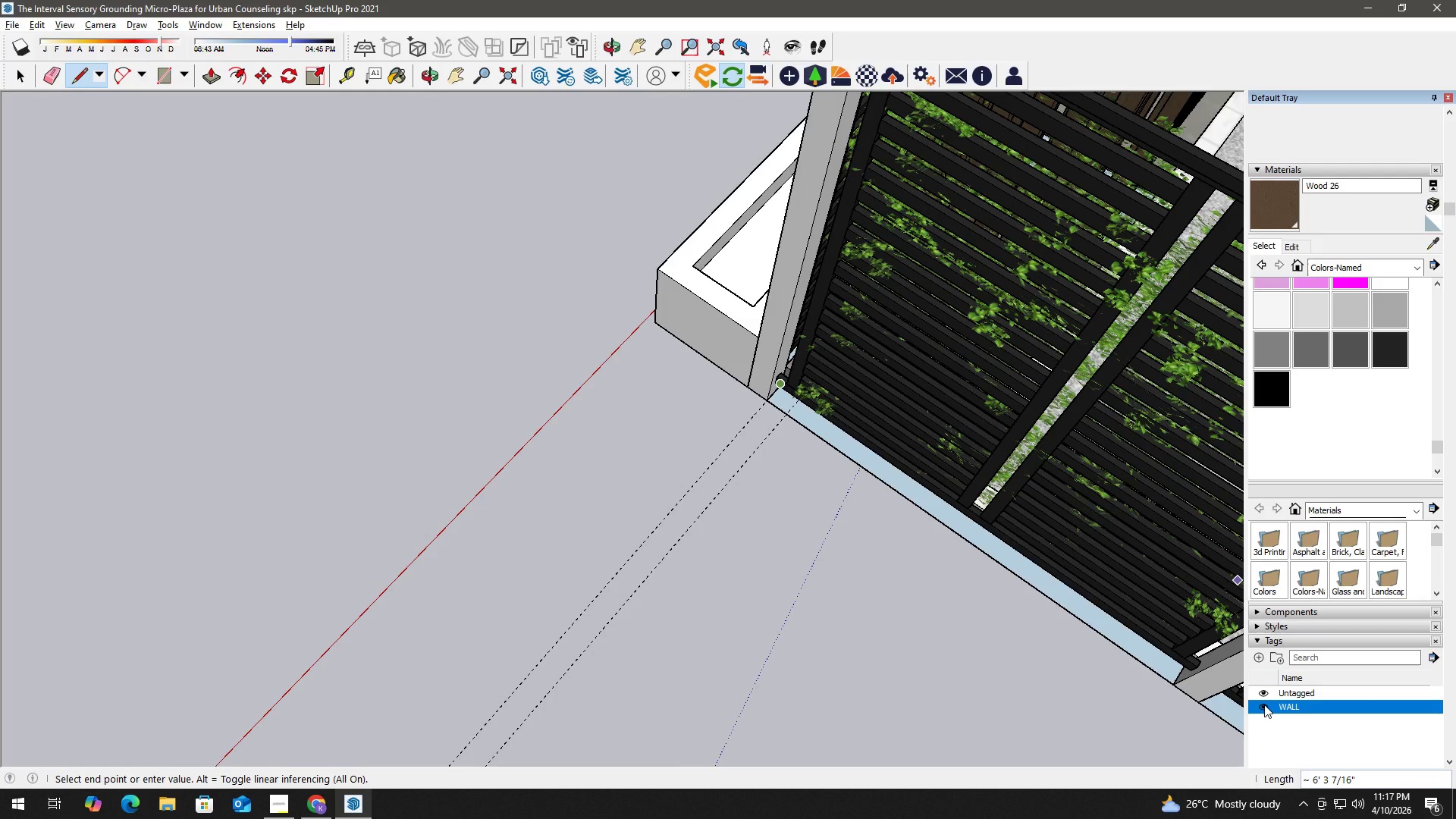 
left_click([1264, 704])
 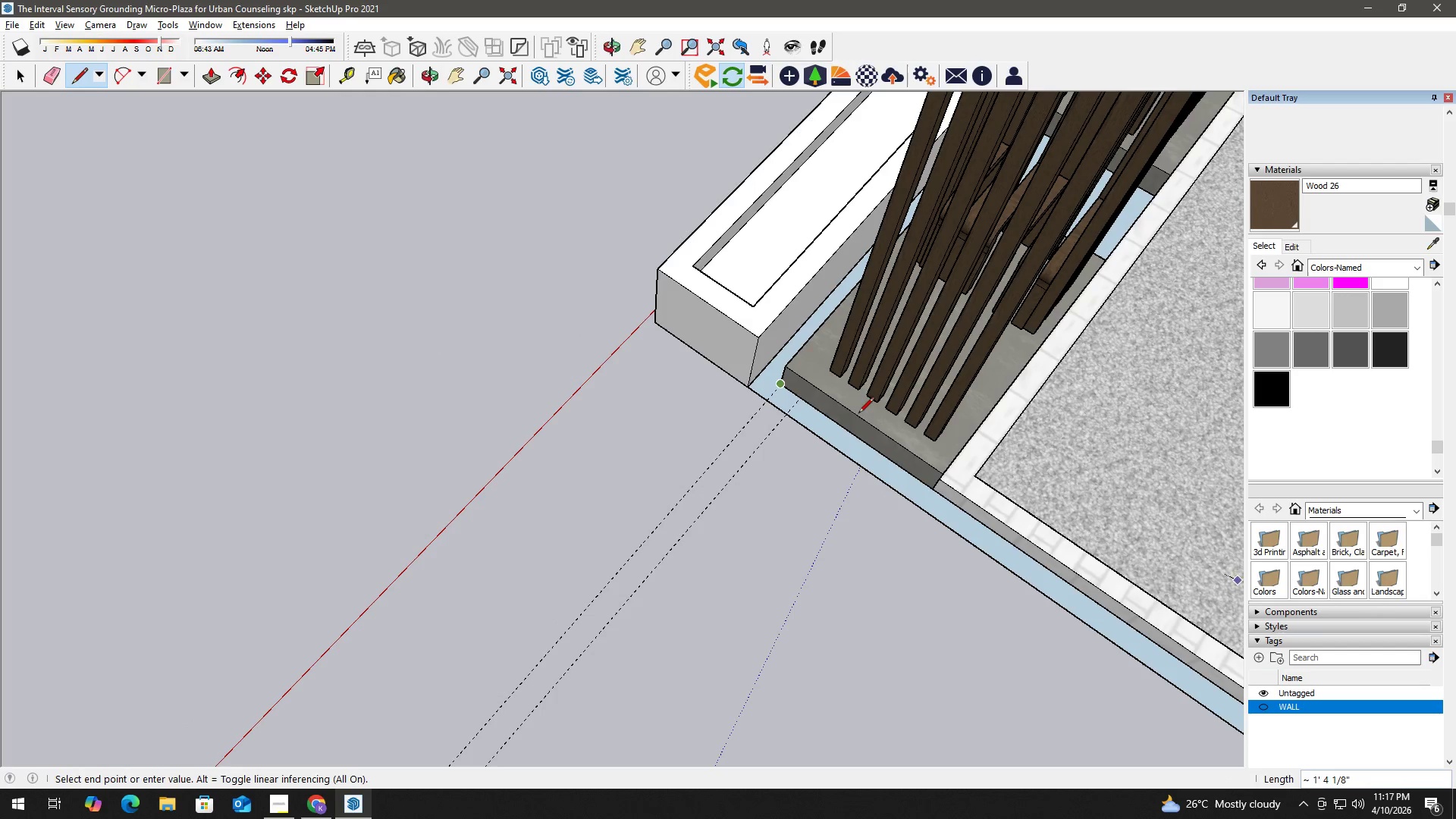 
hold_key(key=ShiftLeft, duration=0.42)
 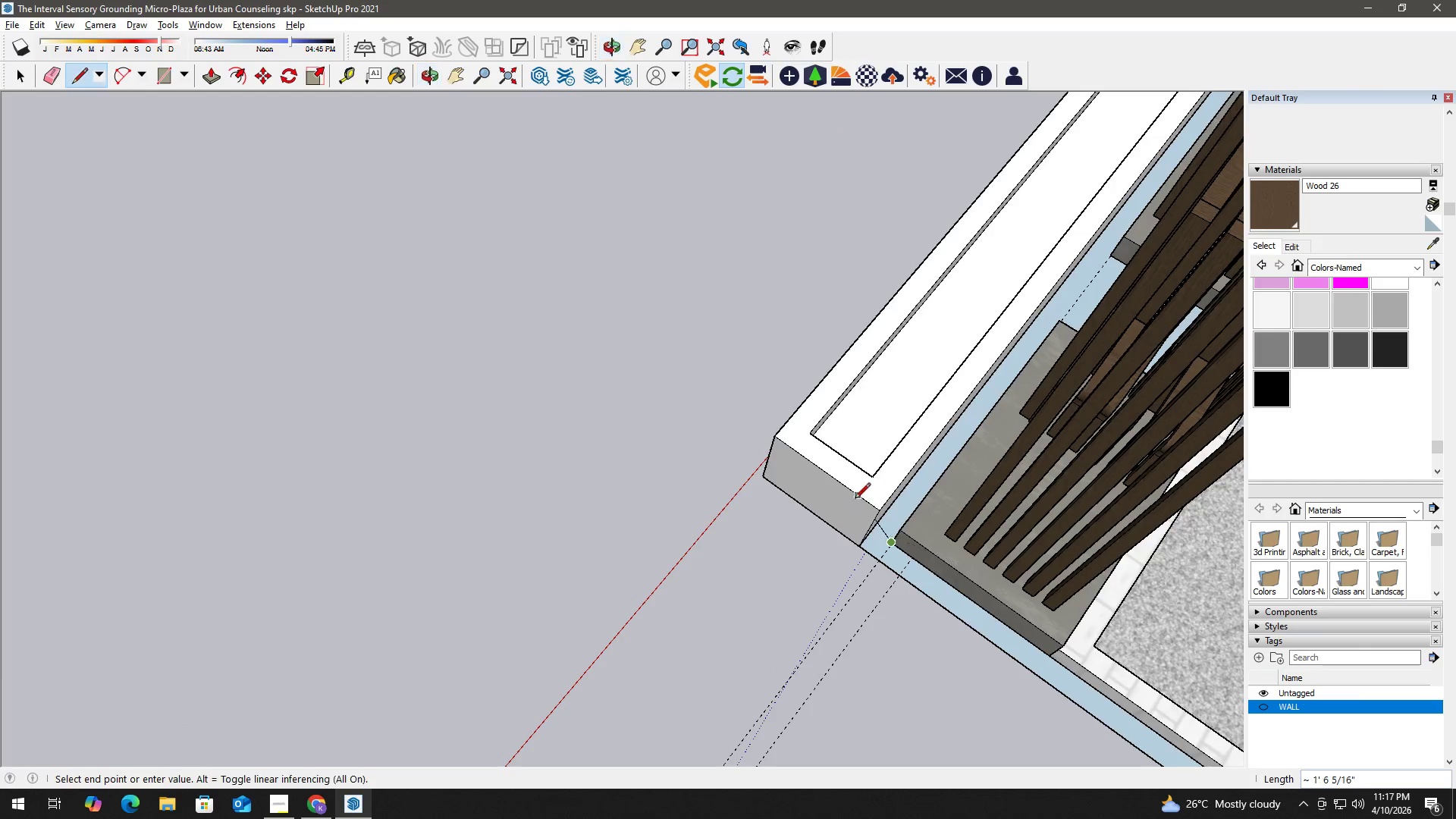 
scroll: coordinate [887, 541], scroll_direction: up, amount: 7.0
 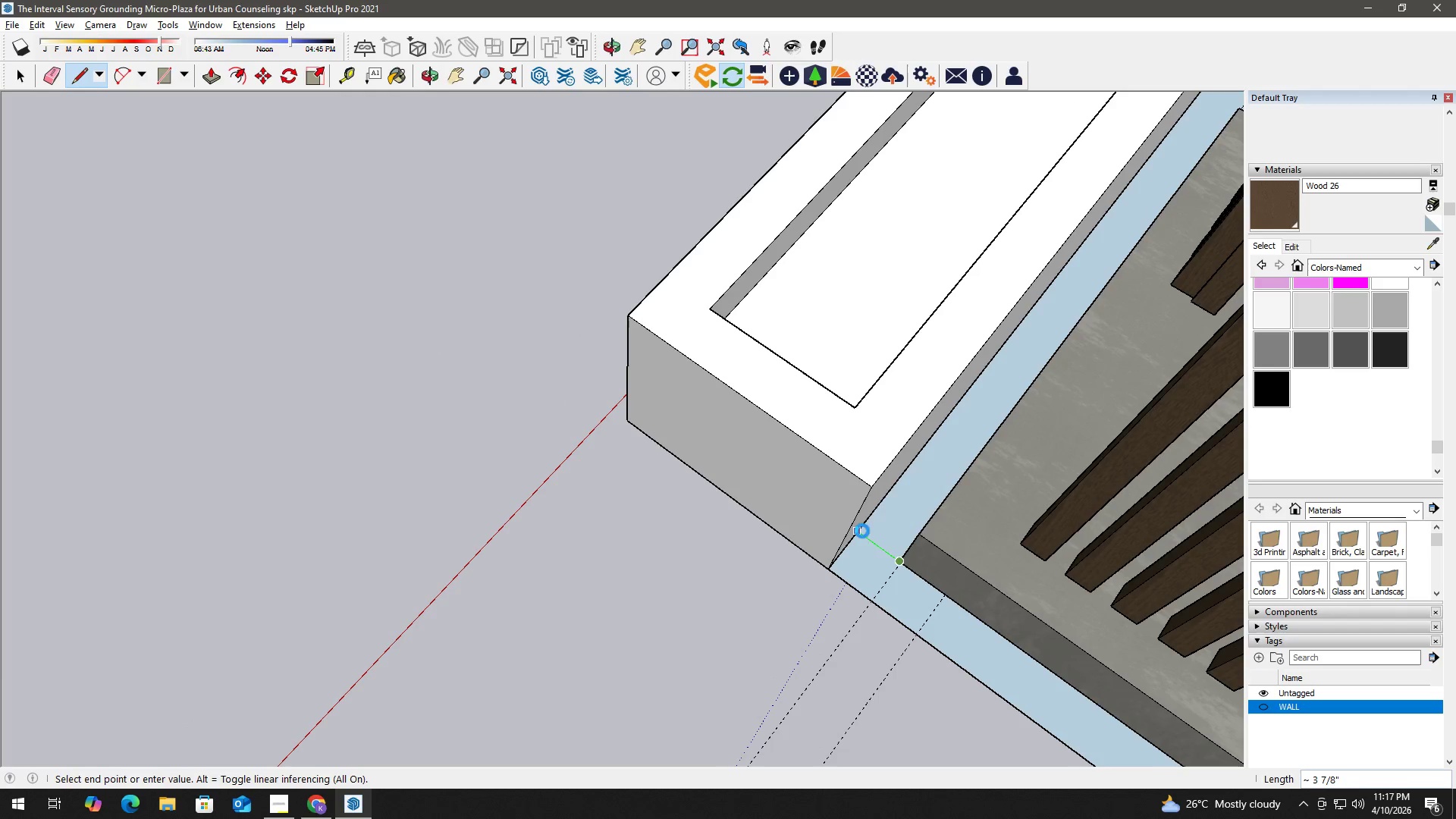 
hold_key(key=ShiftLeft, duration=0.67)
 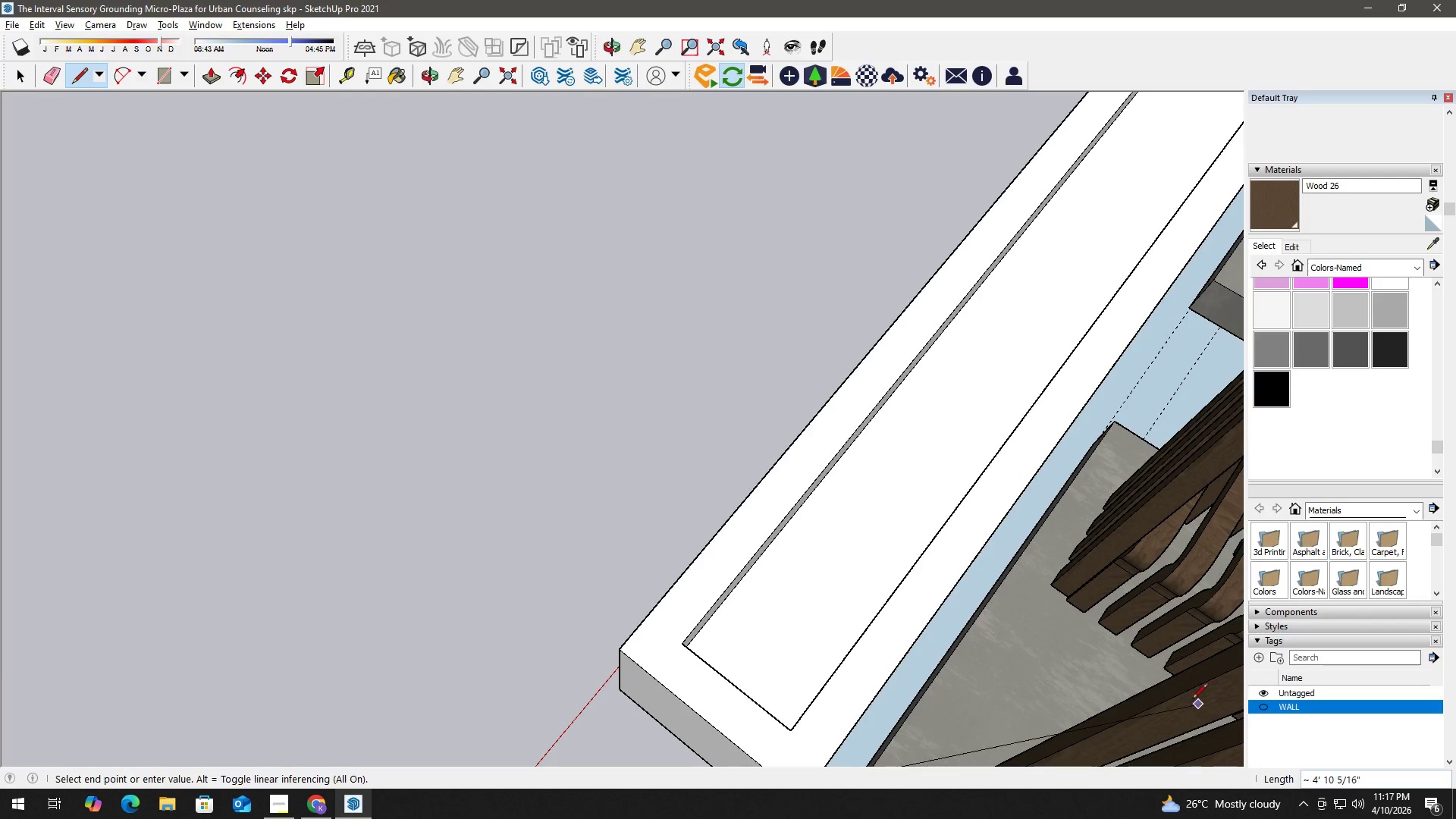 
scroll: coordinate [927, 382], scroll_direction: down, amount: 3.0
 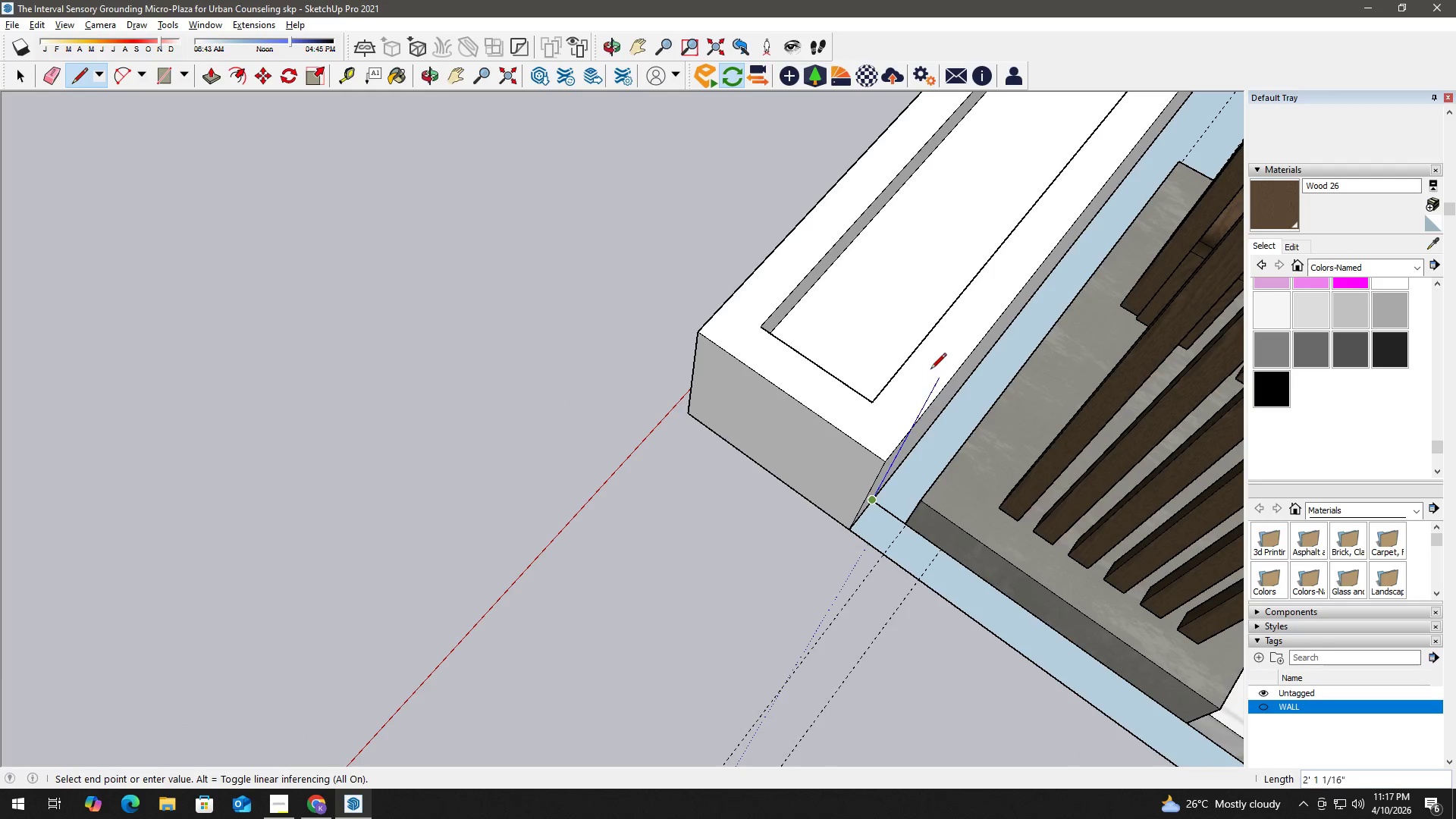 
hold_key(key=ShiftLeft, duration=4.05)
left_click([1260, 704])
 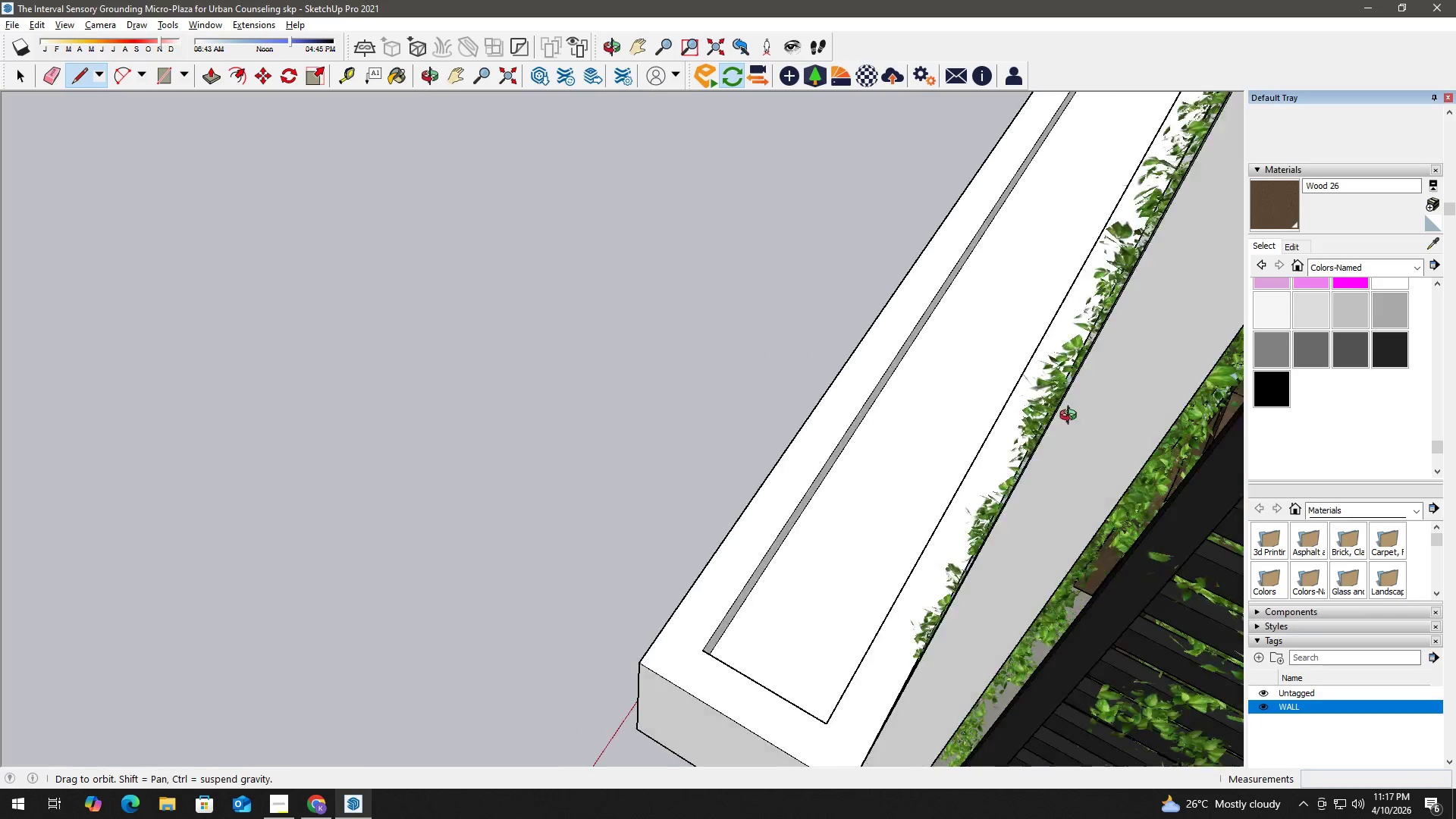 
hold_key(key=ShiftLeft, duration=1.42)
 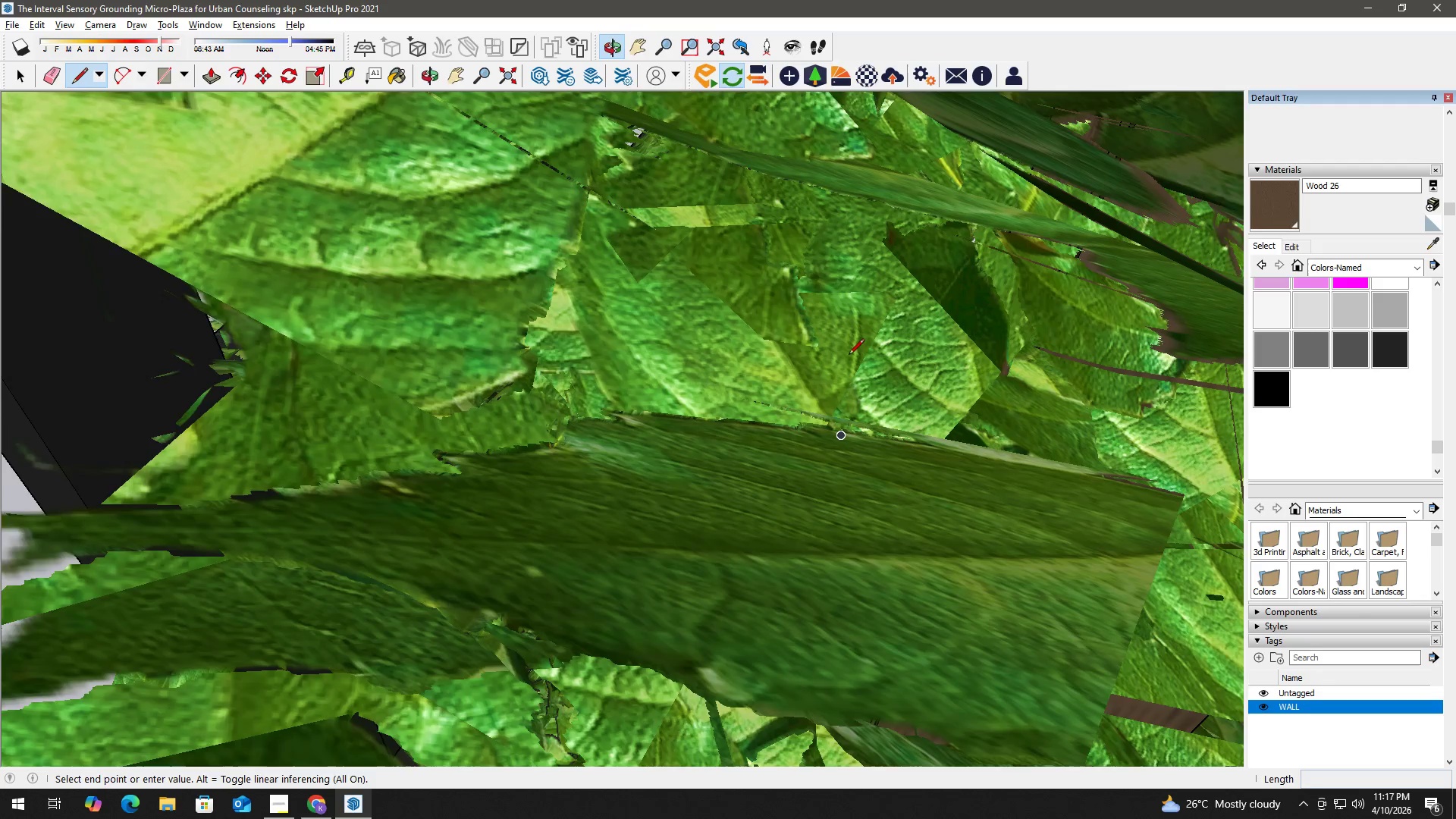 
scroll: coordinate [1062, 437], scroll_direction: up, amount: 11.0
 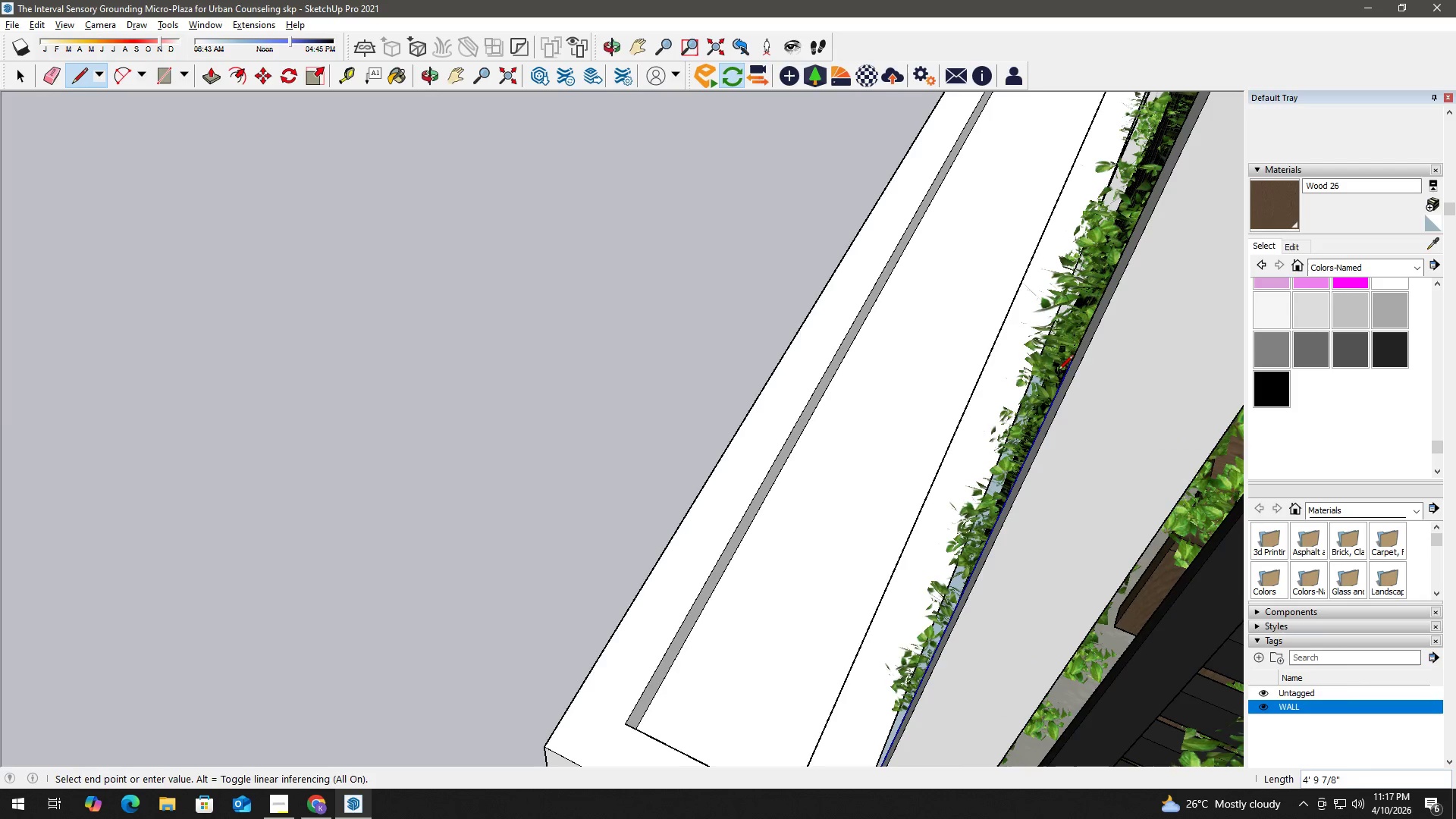 
hold_key(key=ShiftLeft, duration=11.17)
scroll: coordinate [523, 287], scroll_direction: up, amount: 34.0
 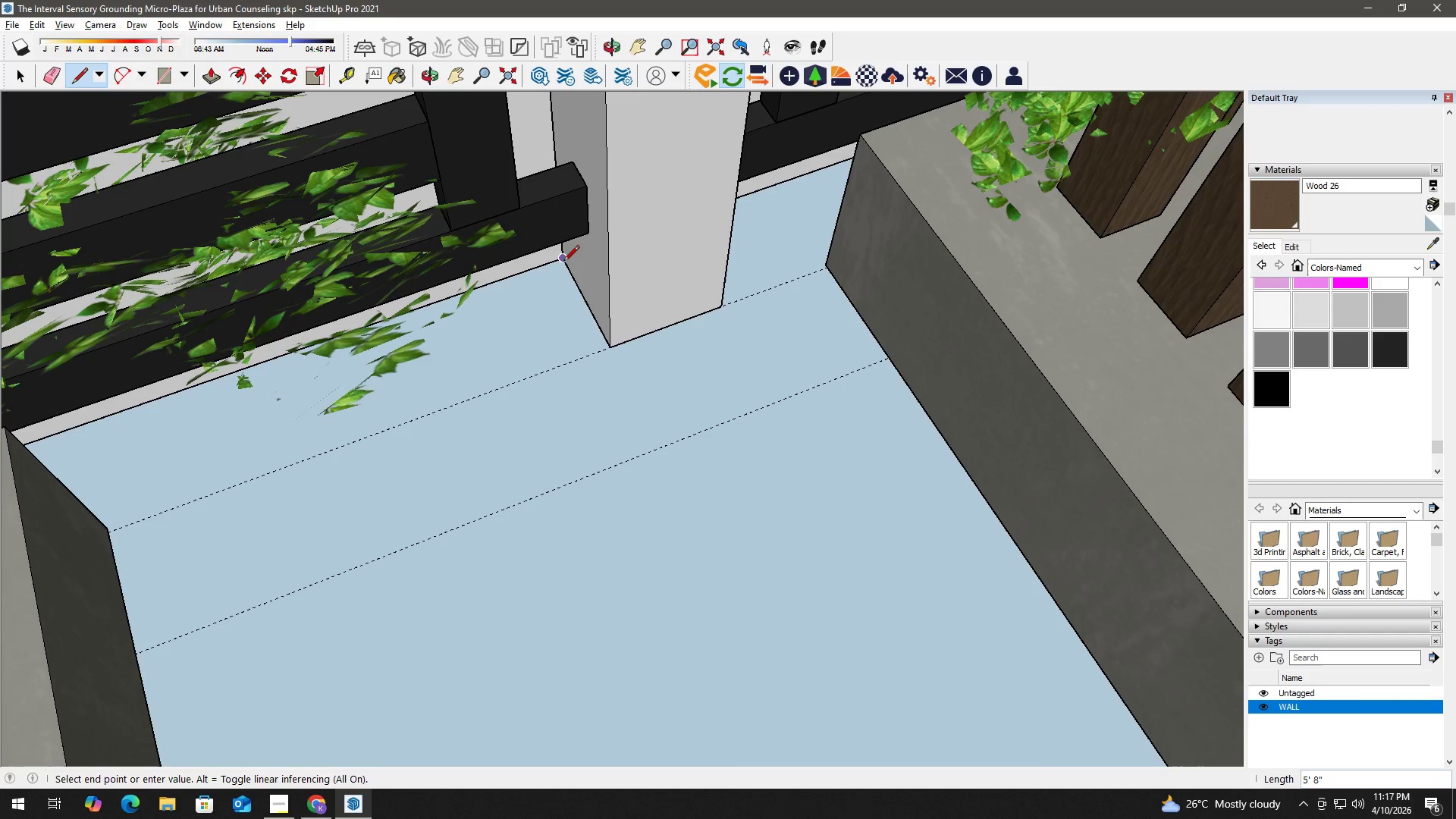 
left_click([564, 262])
 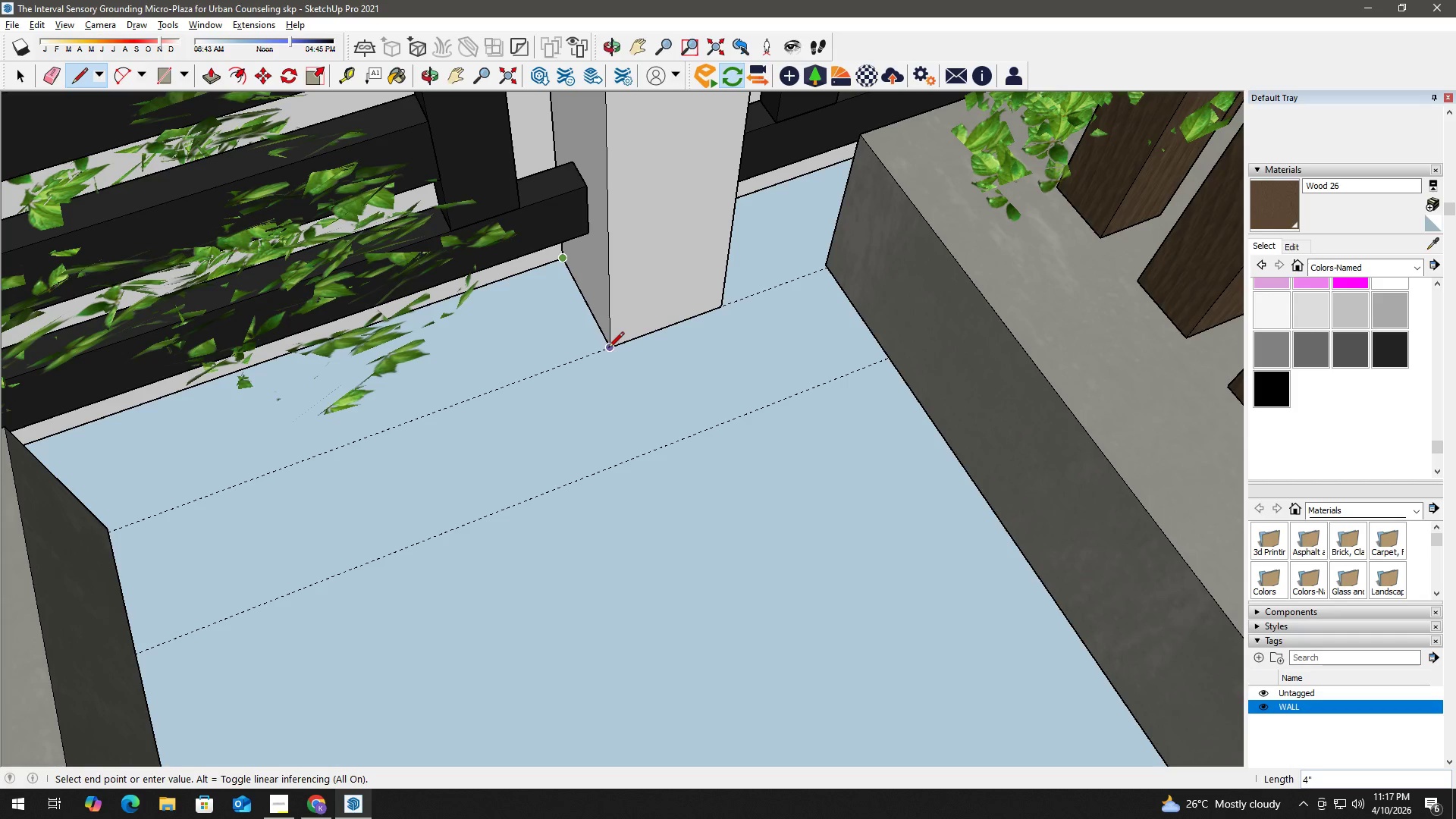 
left_click([608, 349])
 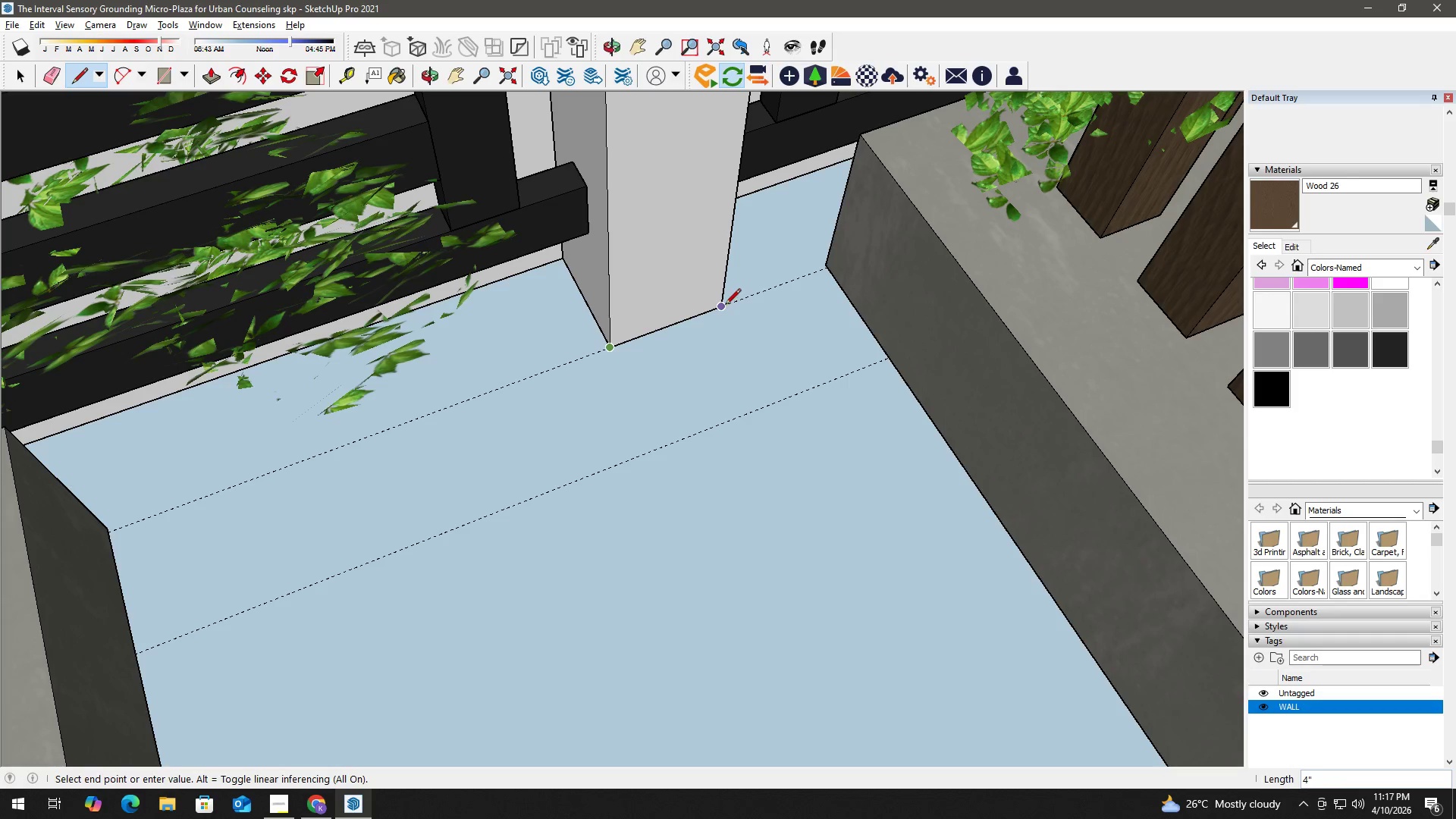 
left_click([725, 306])
 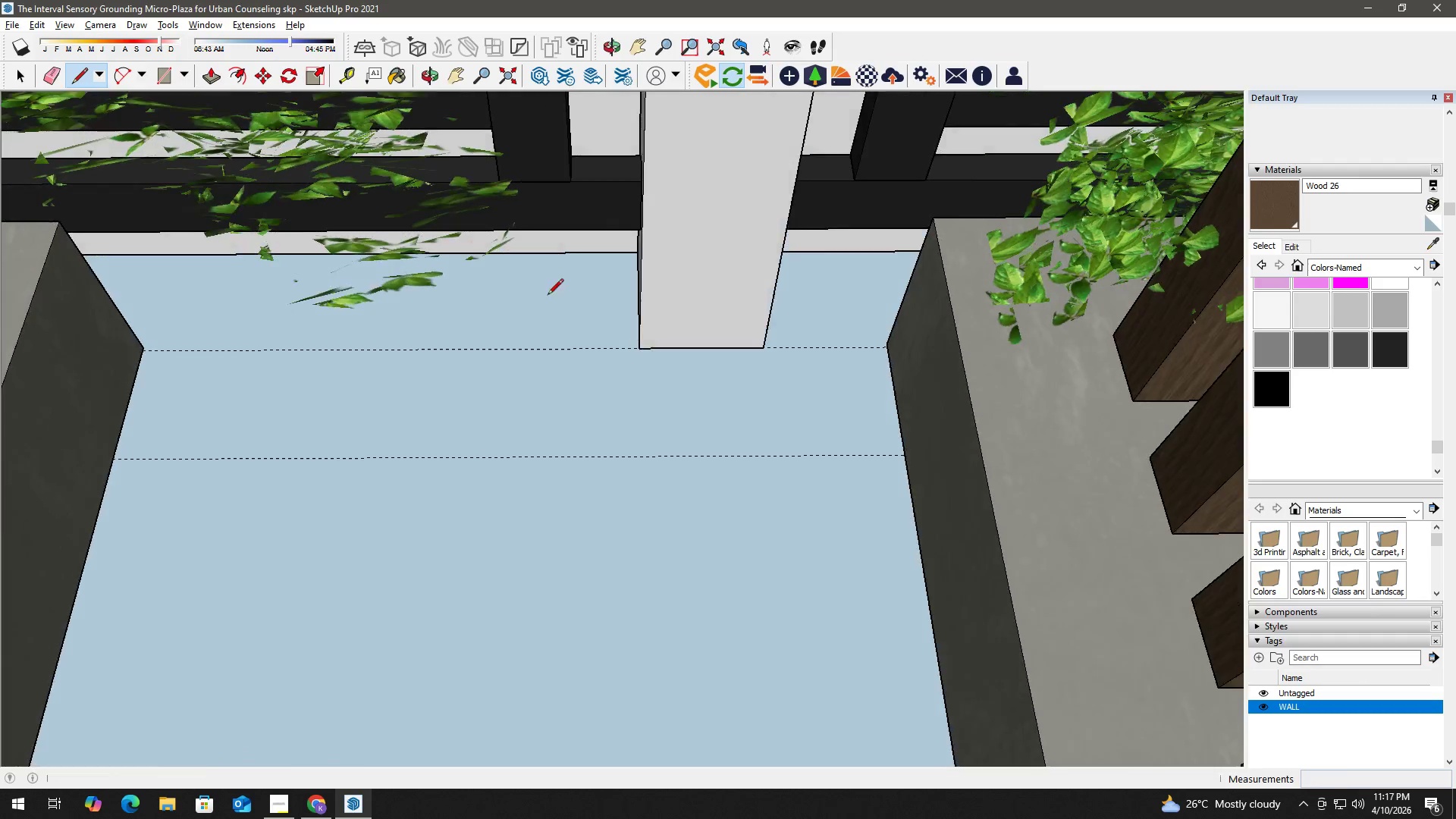 
hold_key(key=ShiftLeft, duration=0.64)
 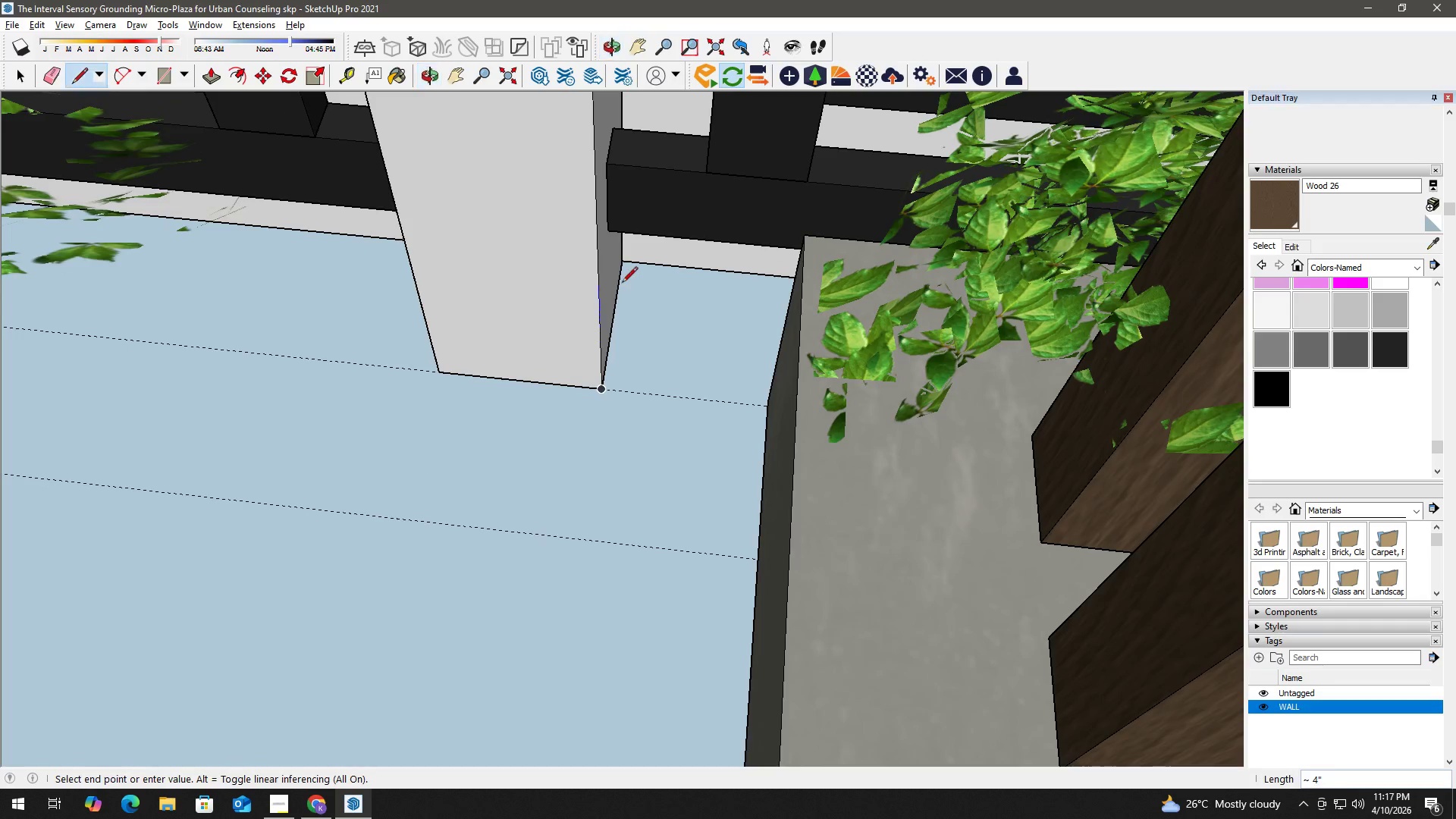 
scroll: coordinate [624, 279], scroll_direction: up, amount: 5.0
 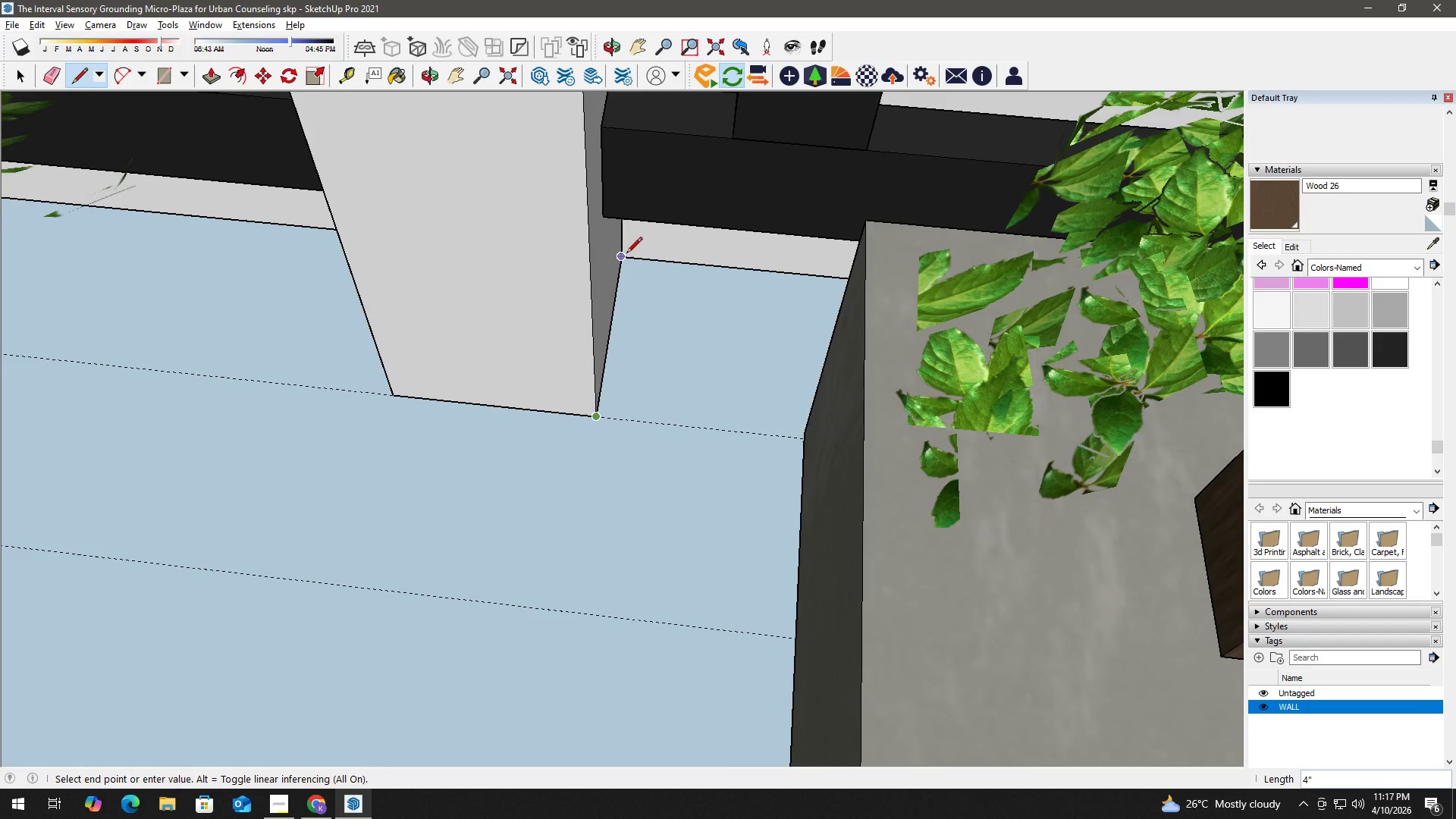 
left_click([628, 256])
 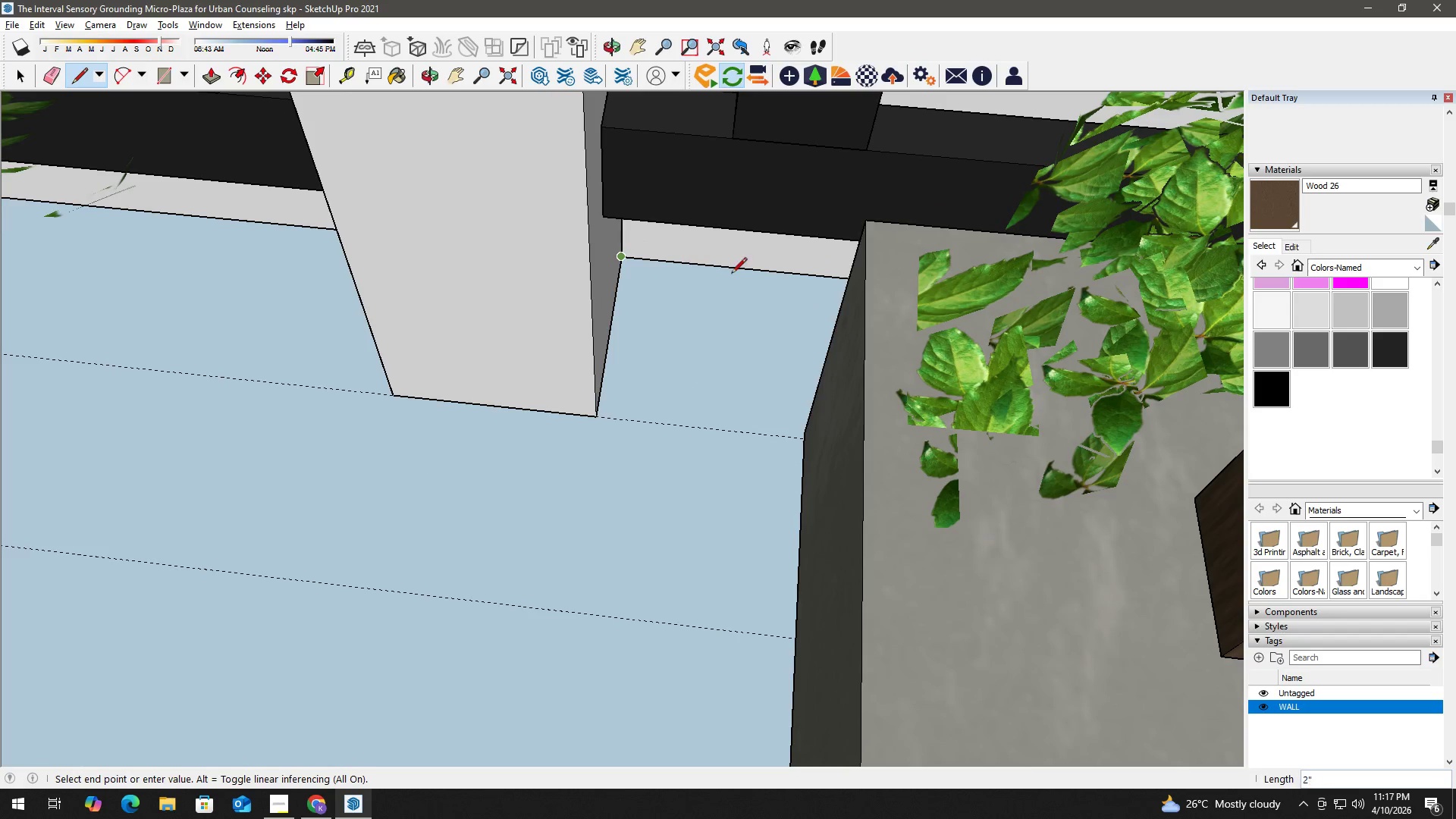 
hold_key(key=ShiftLeft, duration=1.5)
scroll: coordinate [780, 286], scroll_direction: down, amount: 3.0
 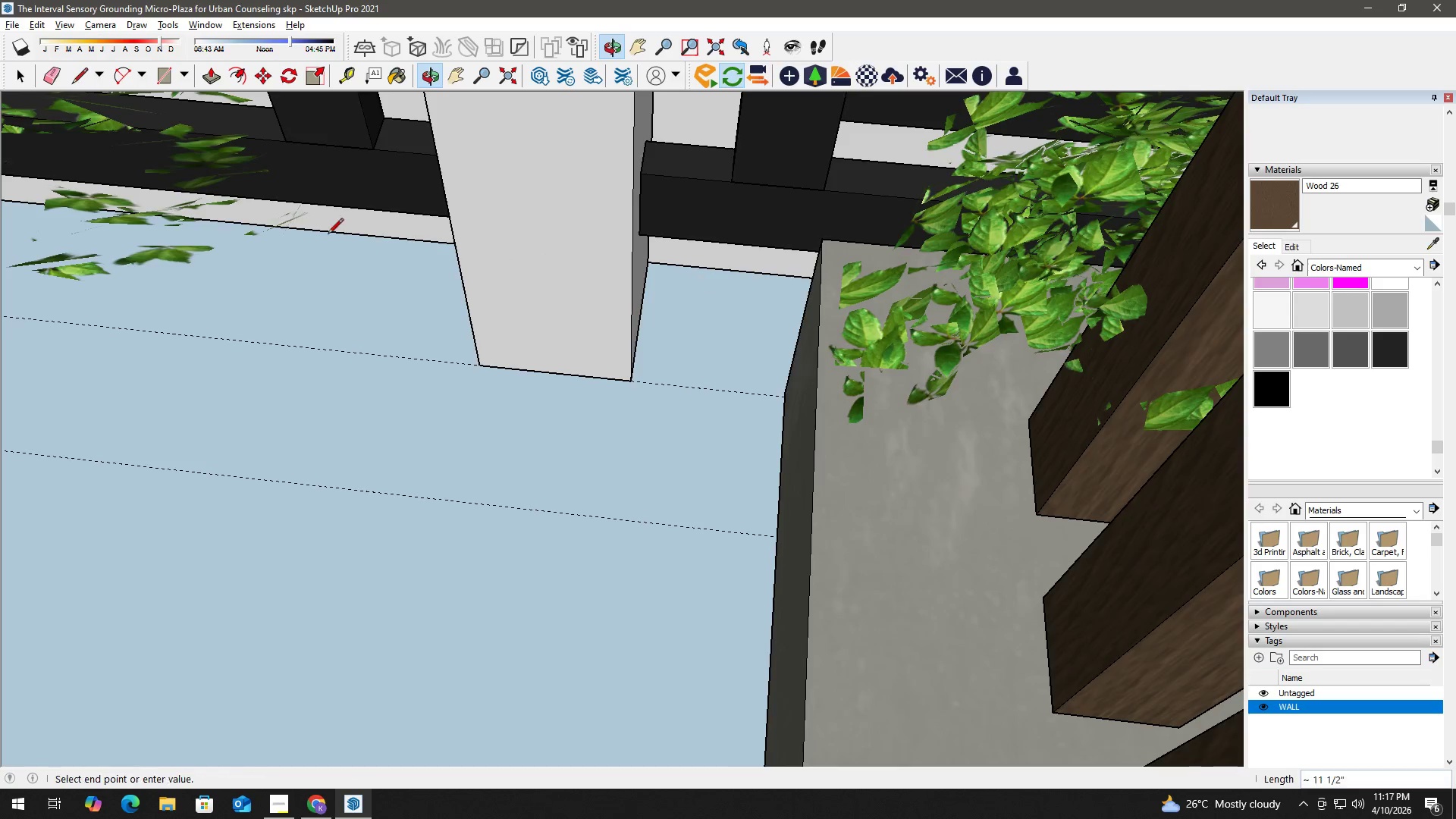 
hold_key(key=ShiftLeft, duration=0.48)
 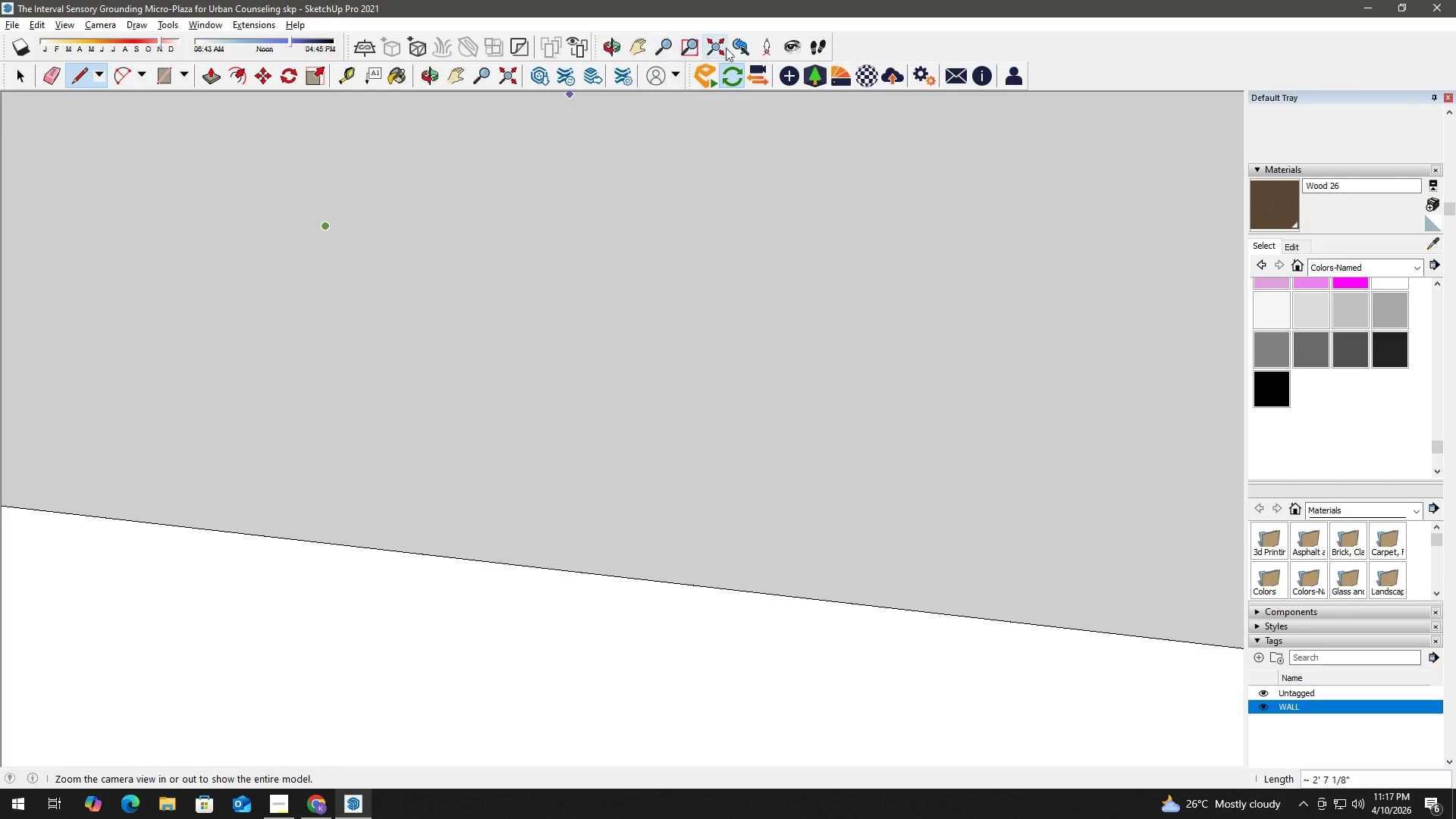 
left_click([718, 46])
 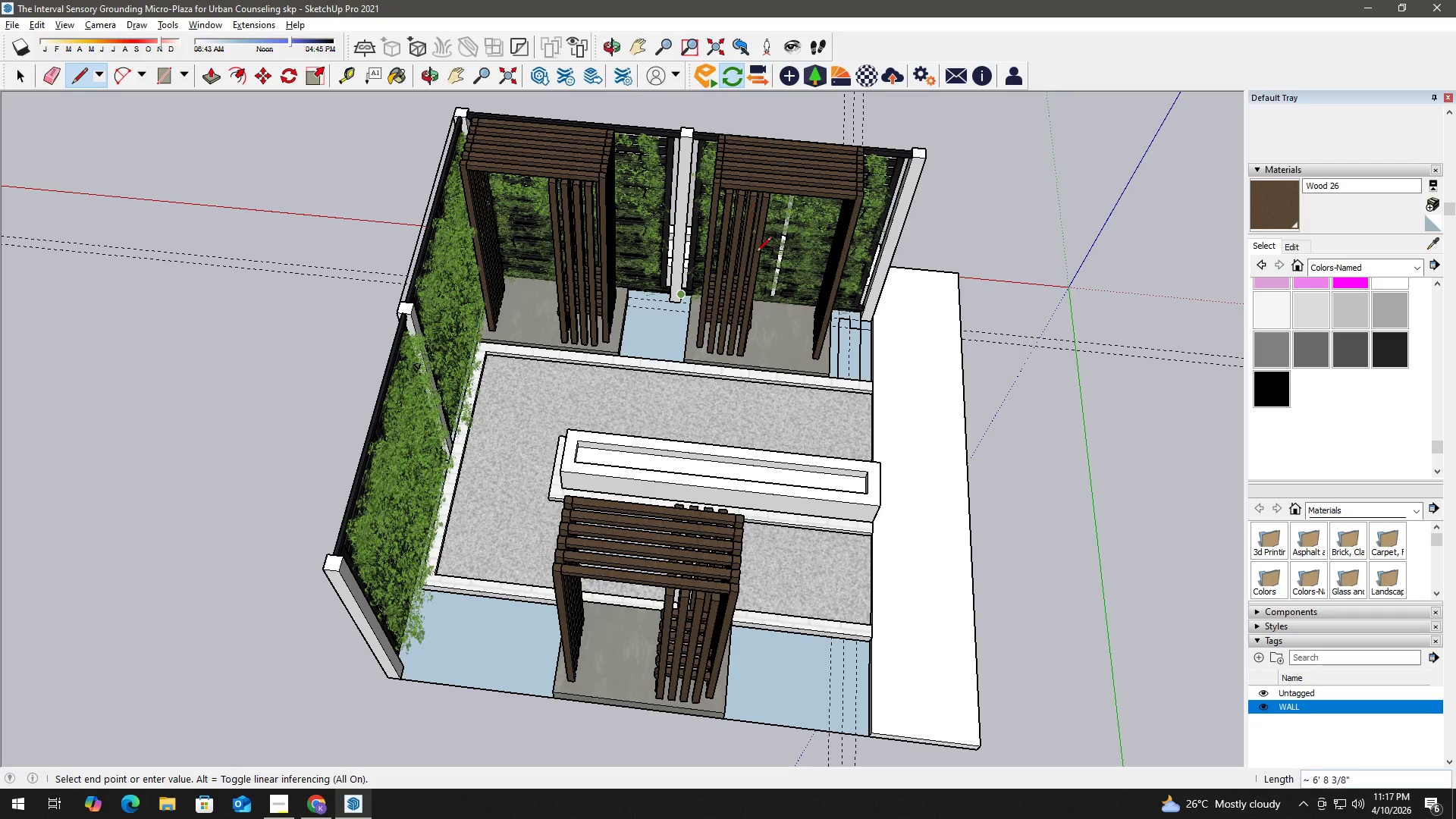 
hold_key(key=ShiftLeft, duration=0.38)
 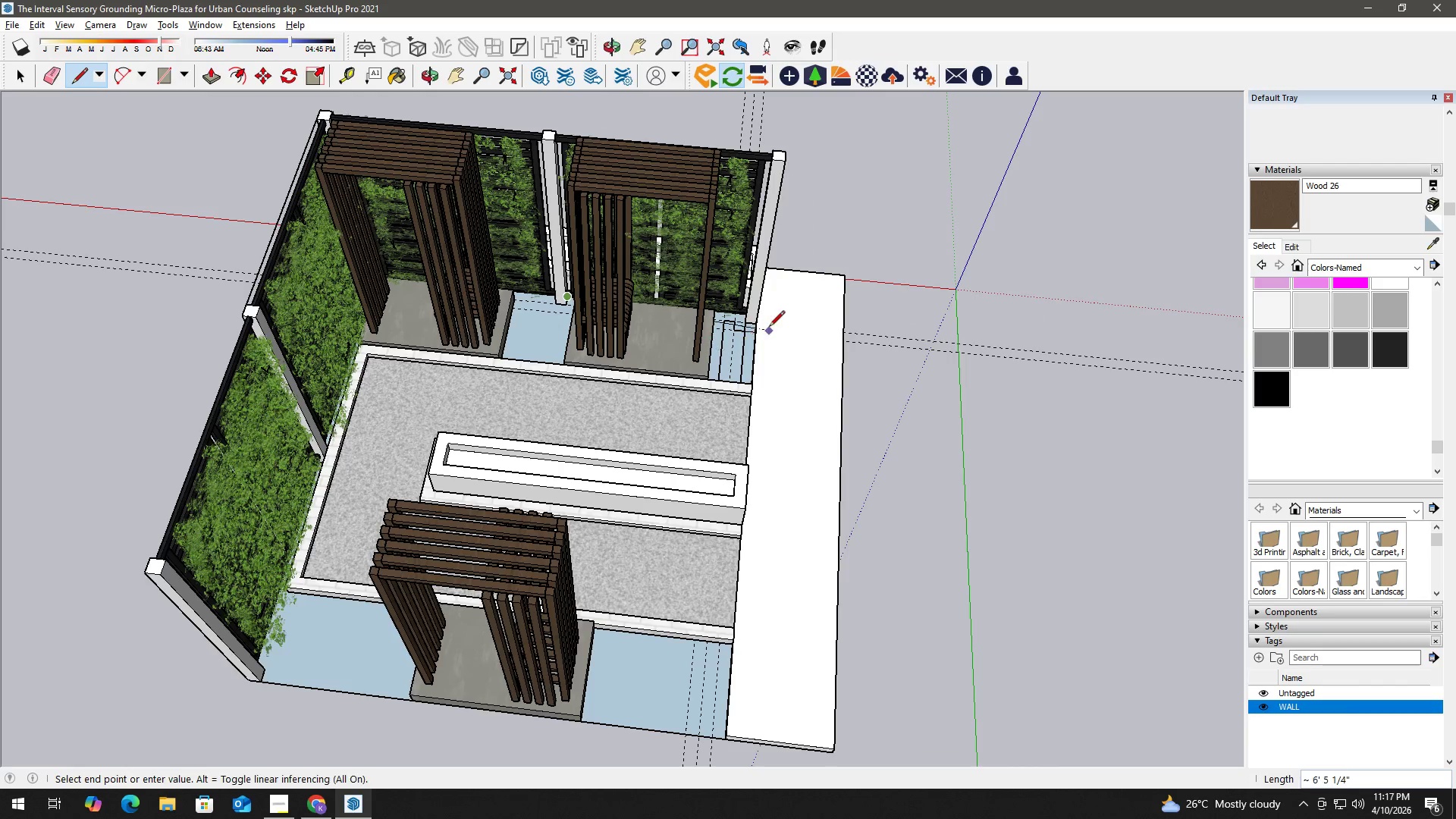 
scroll: coordinate [787, 278], scroll_direction: up, amount: 25.0
 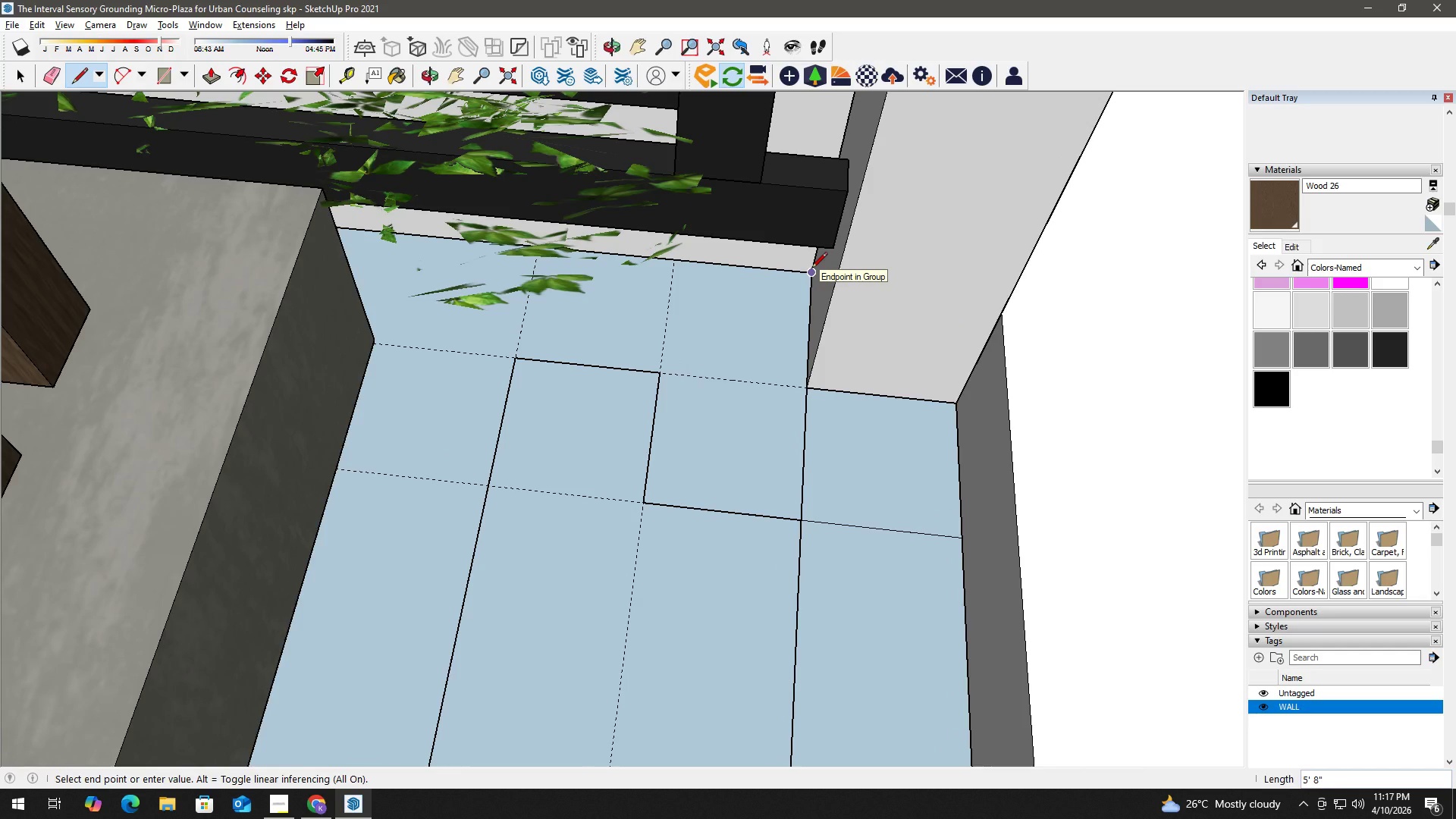 
left_click([811, 269])
 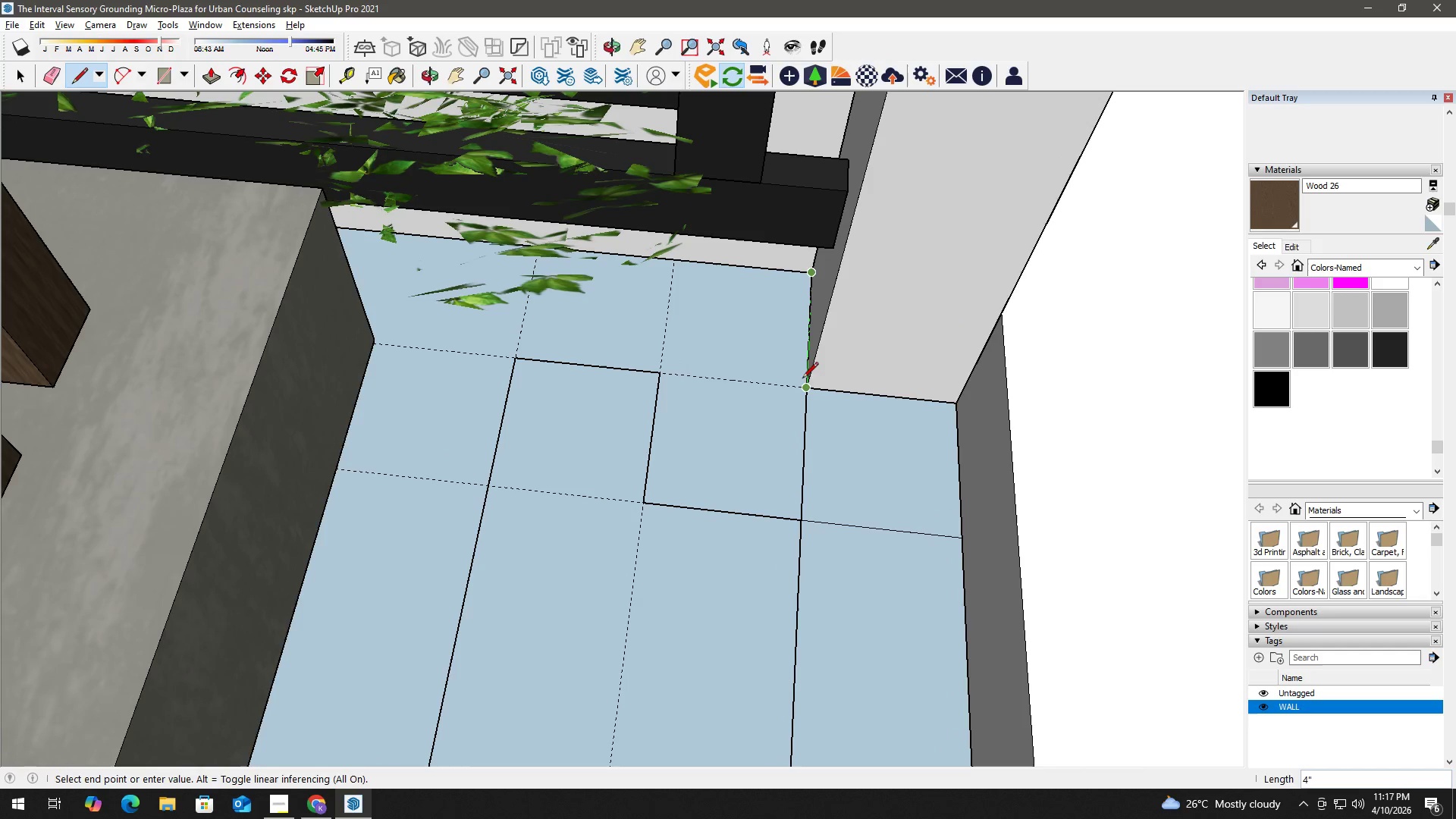 
left_click([807, 389])
 